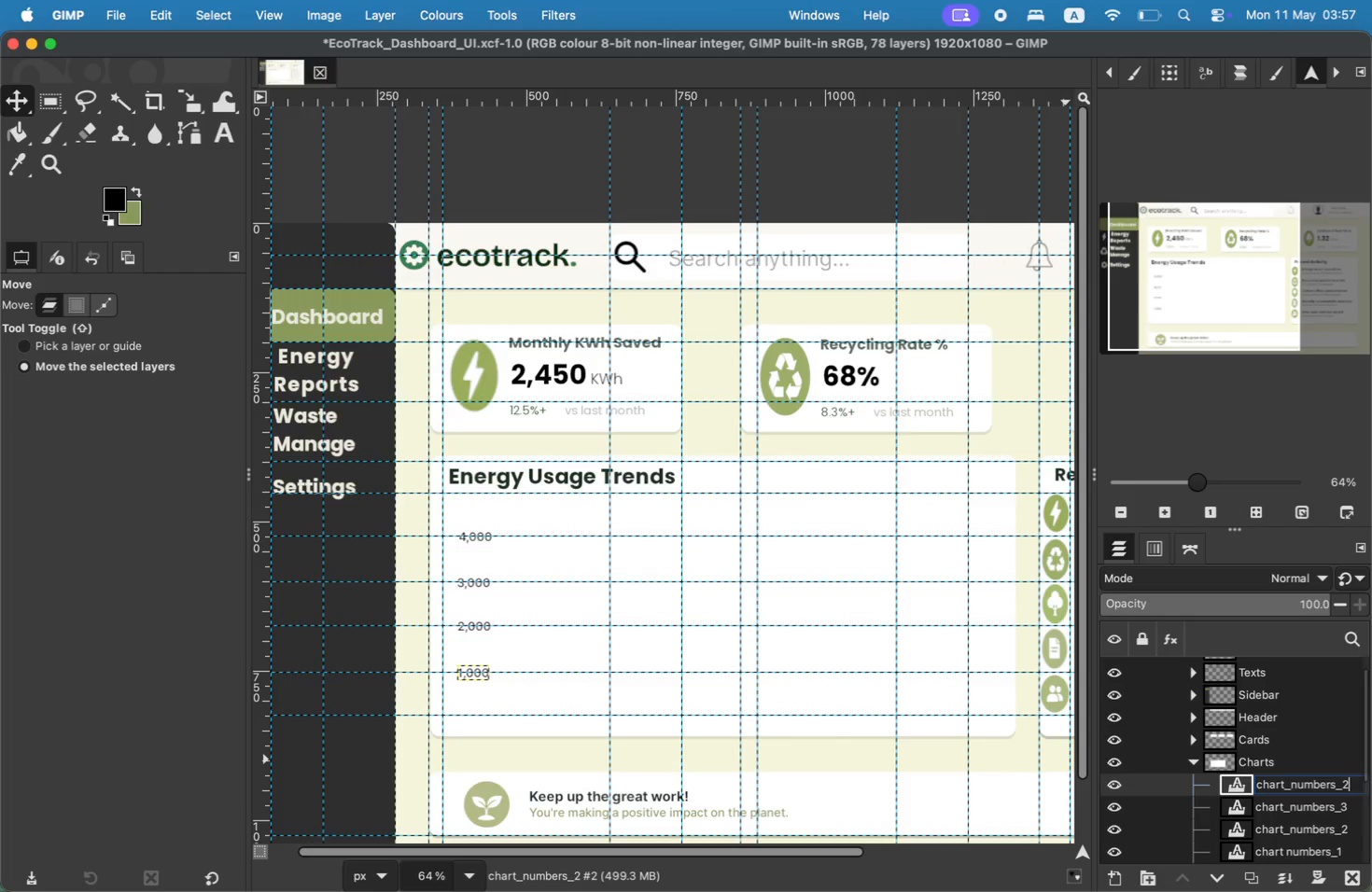 
key(Backspace)
 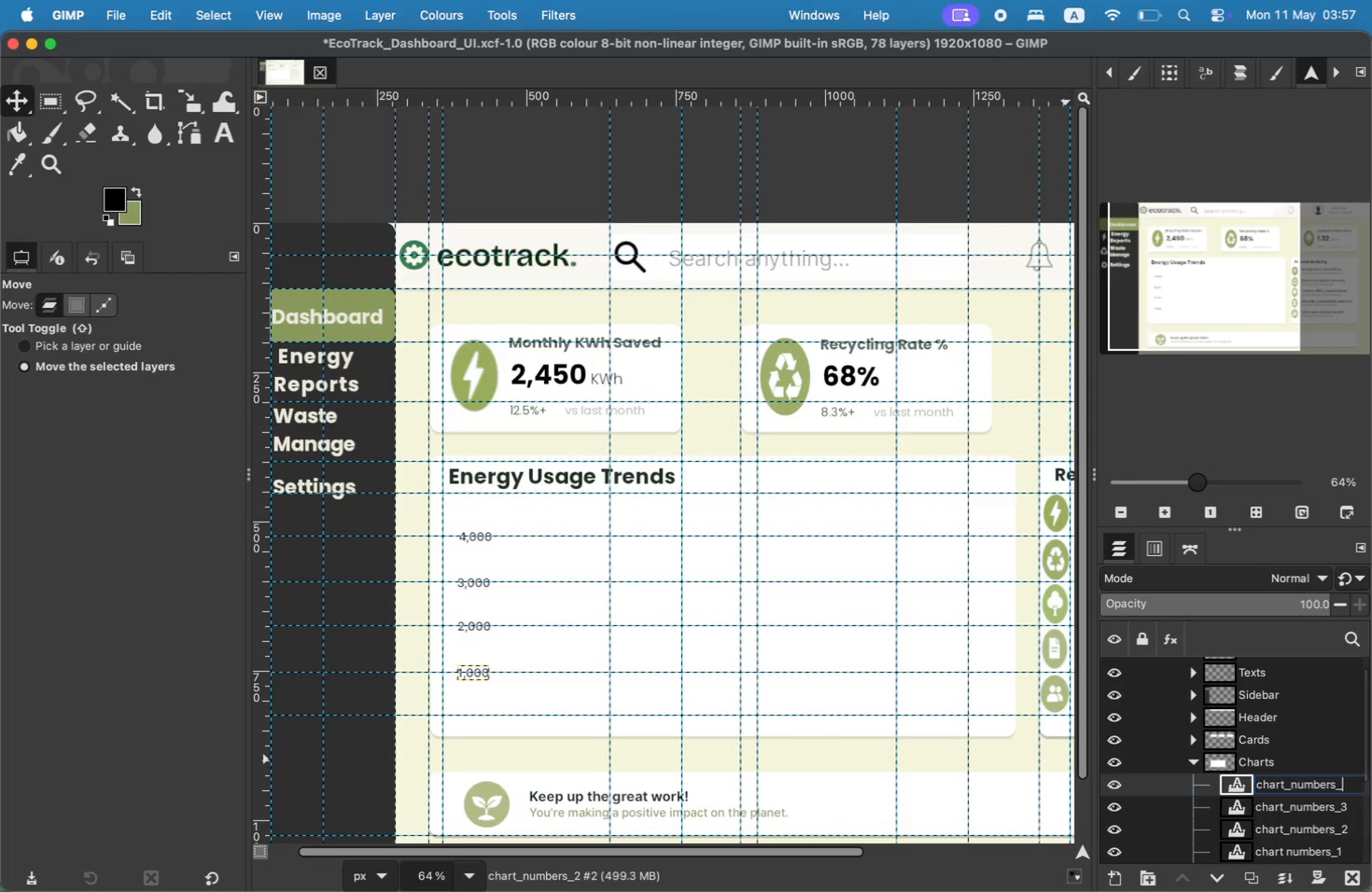 
key(4)
 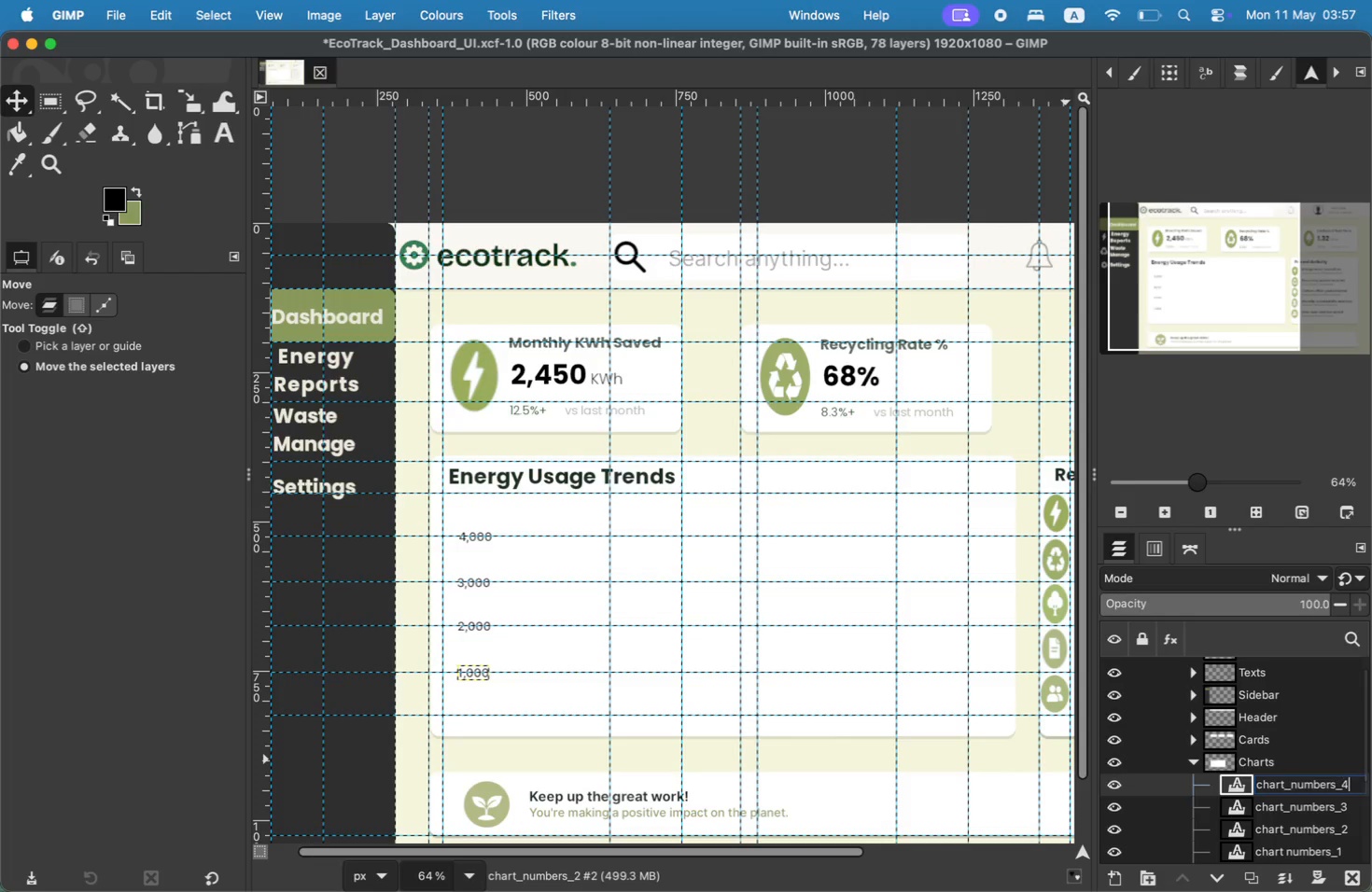 
key(Enter)
 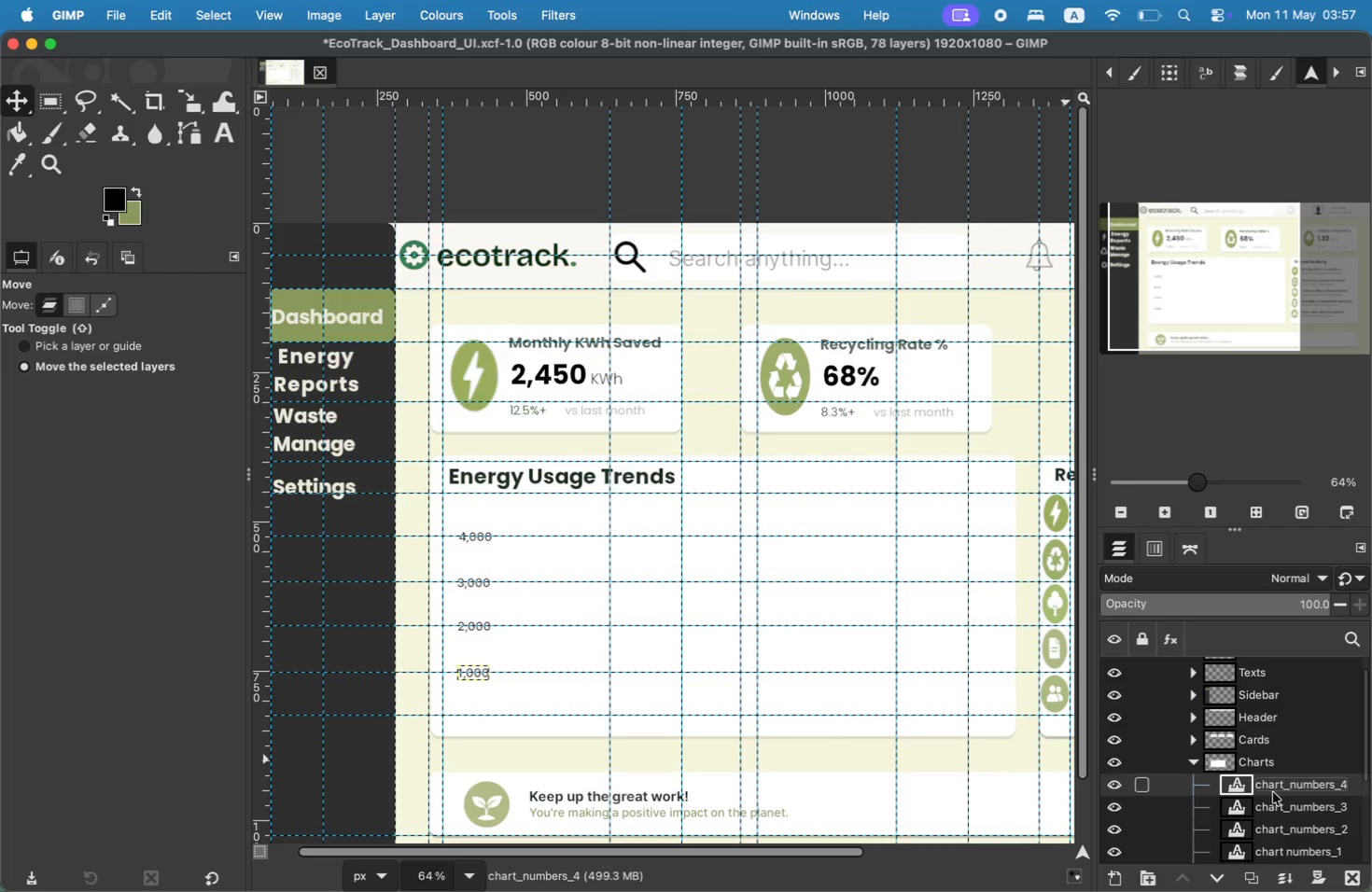 
right_click([1273, 792])
 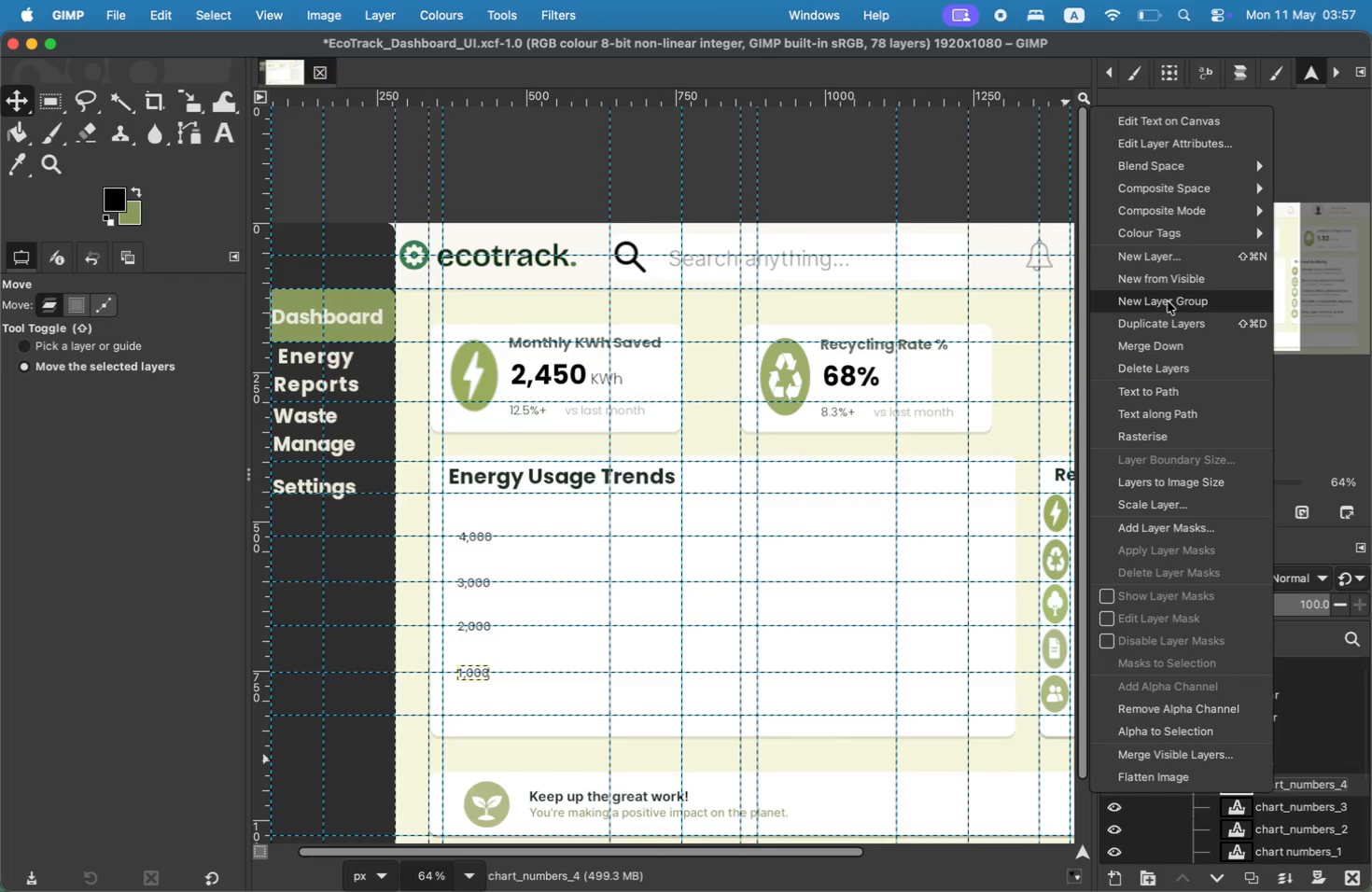 
left_click([1166, 324])
 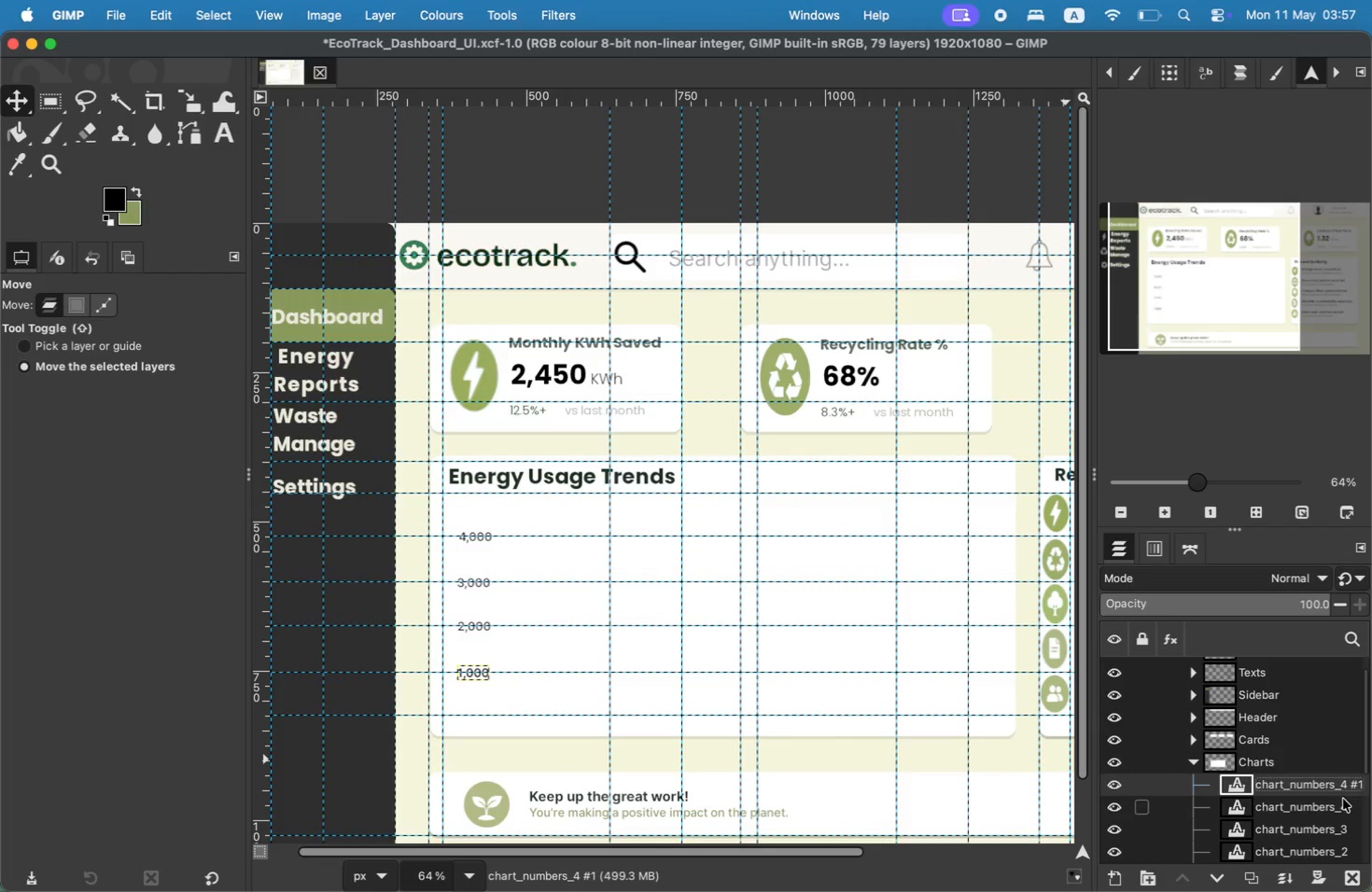 
double_click([1343, 786])
 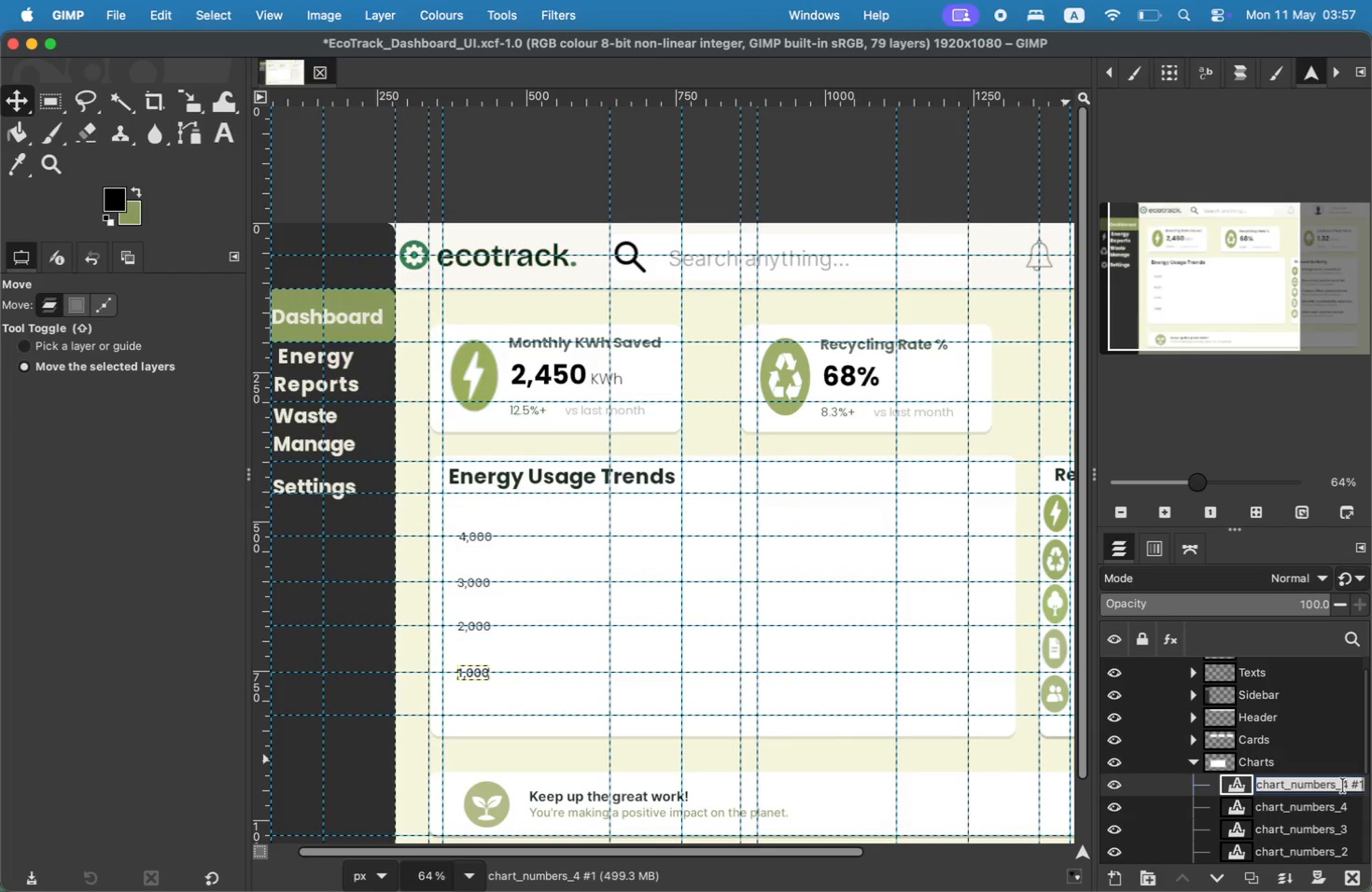 
key(ArrowRight)
 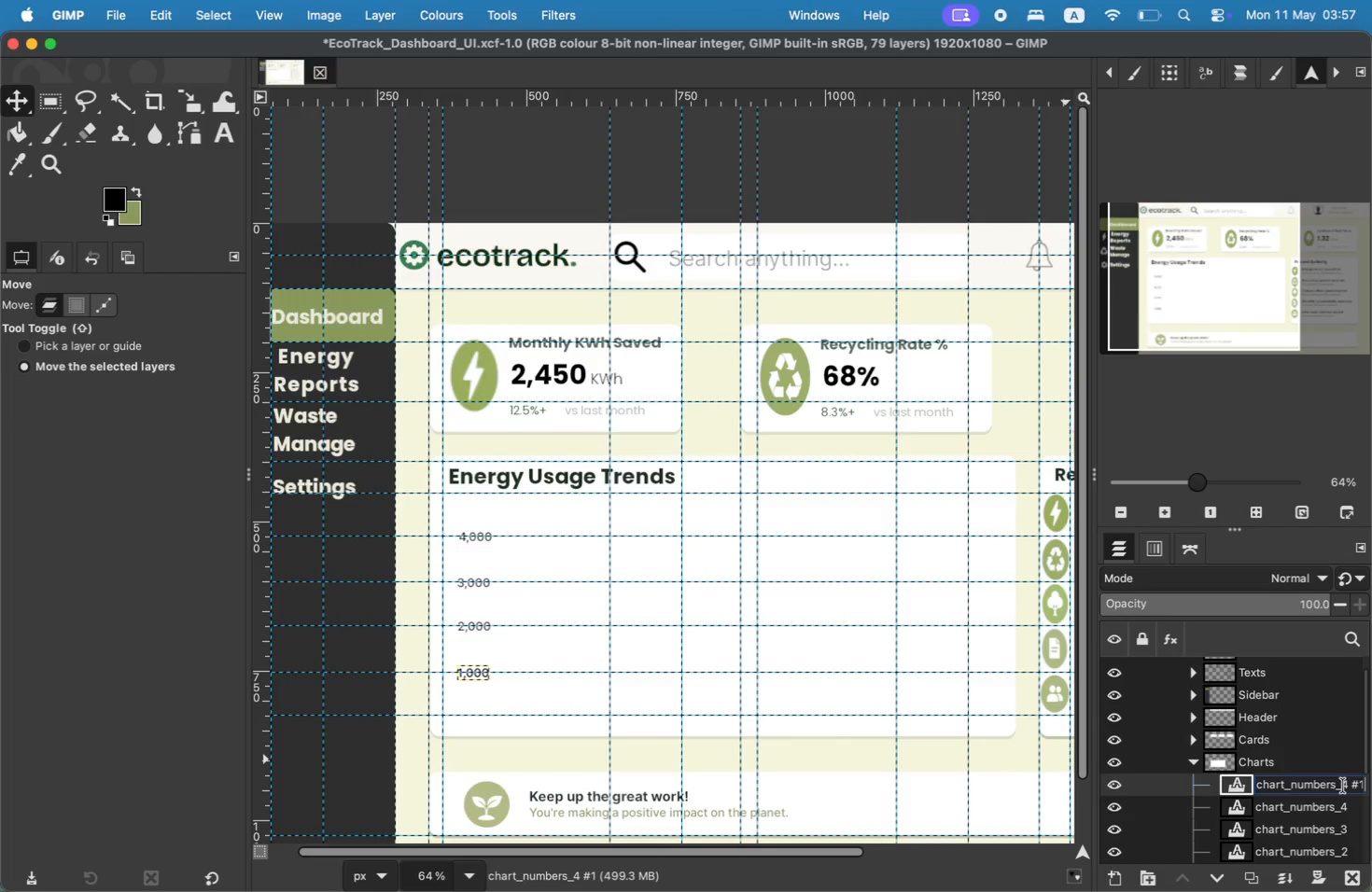 
key(Backspace)
 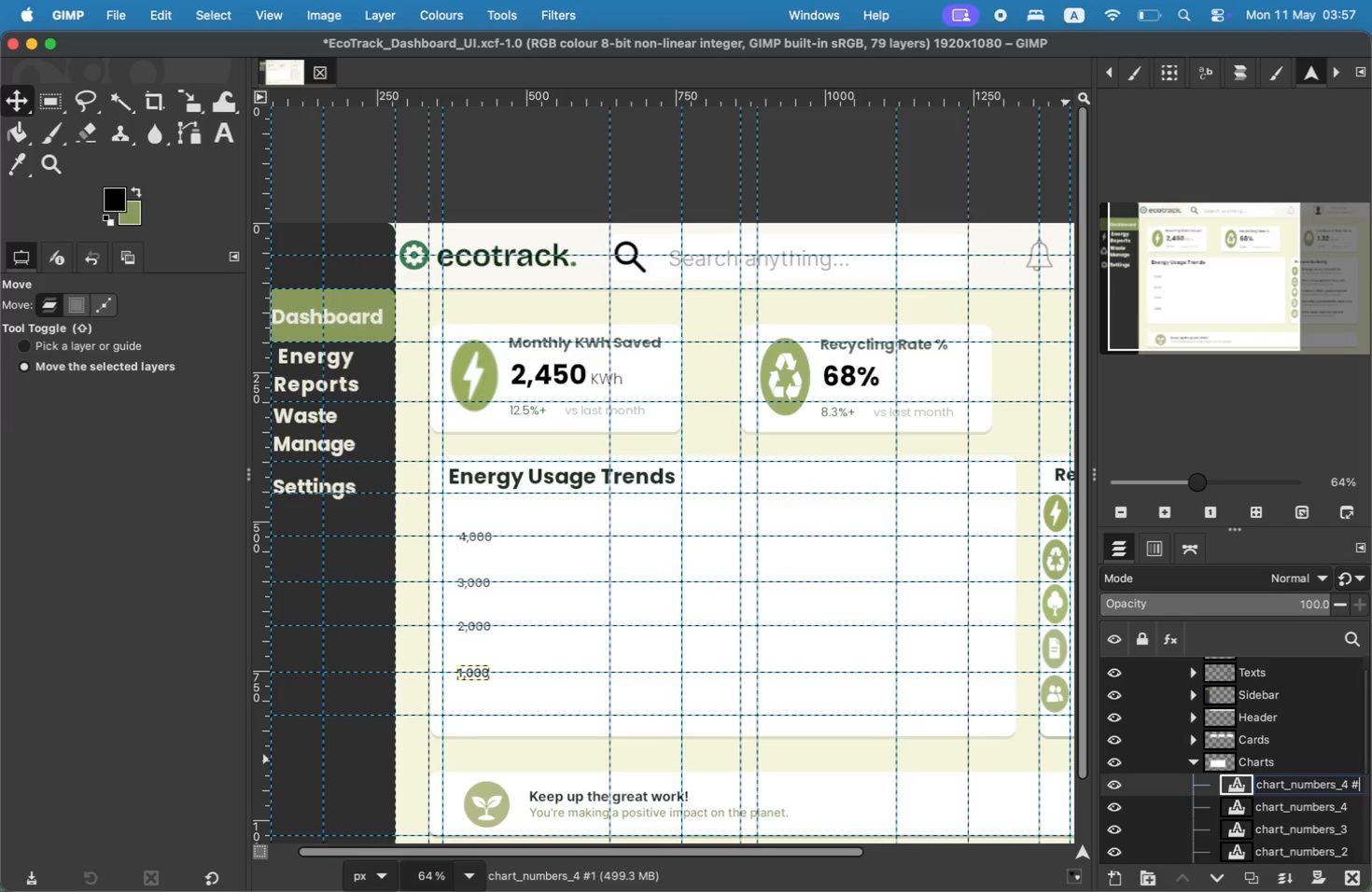 
key(Backspace)
 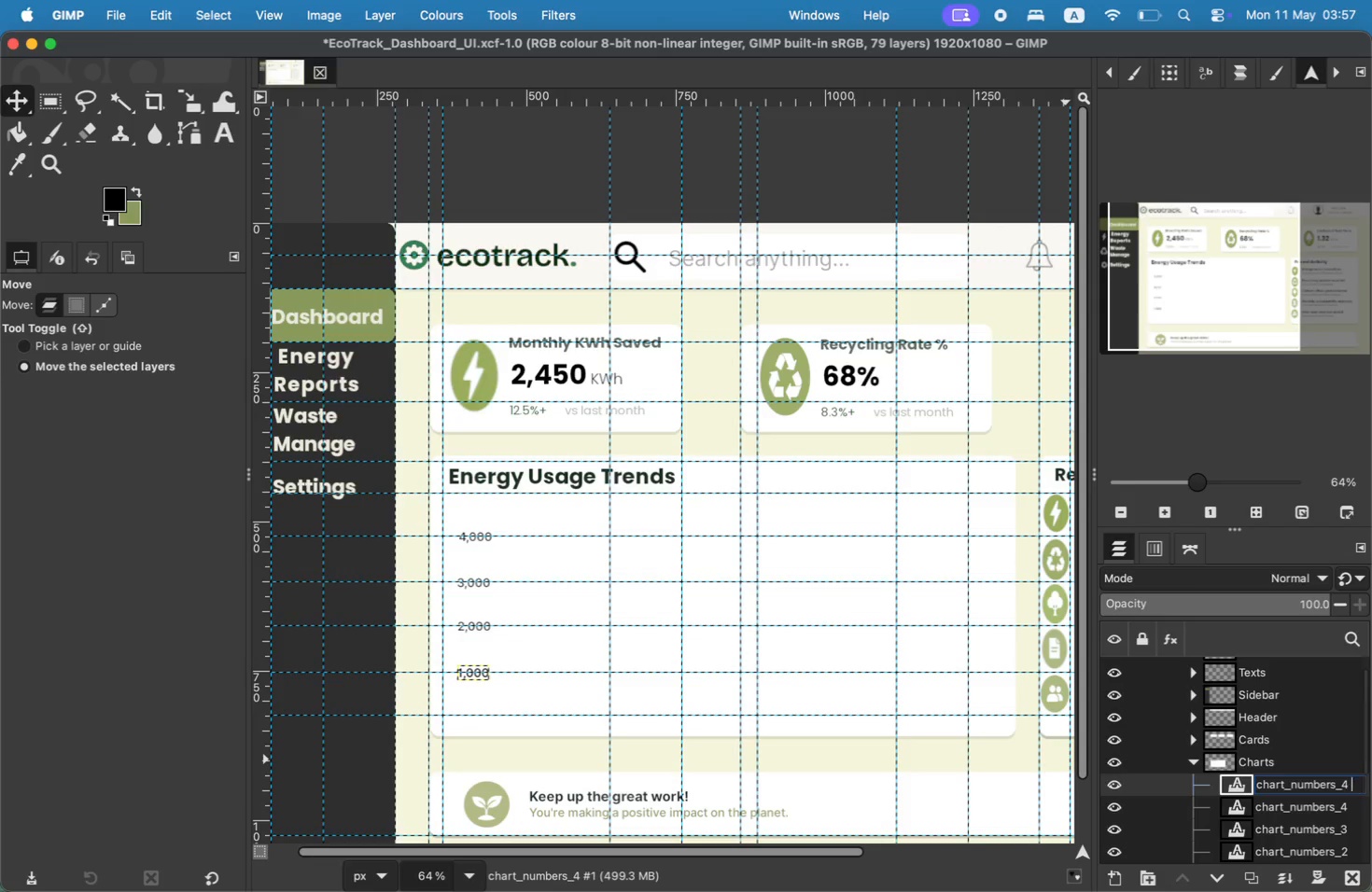 
key(Backspace)
 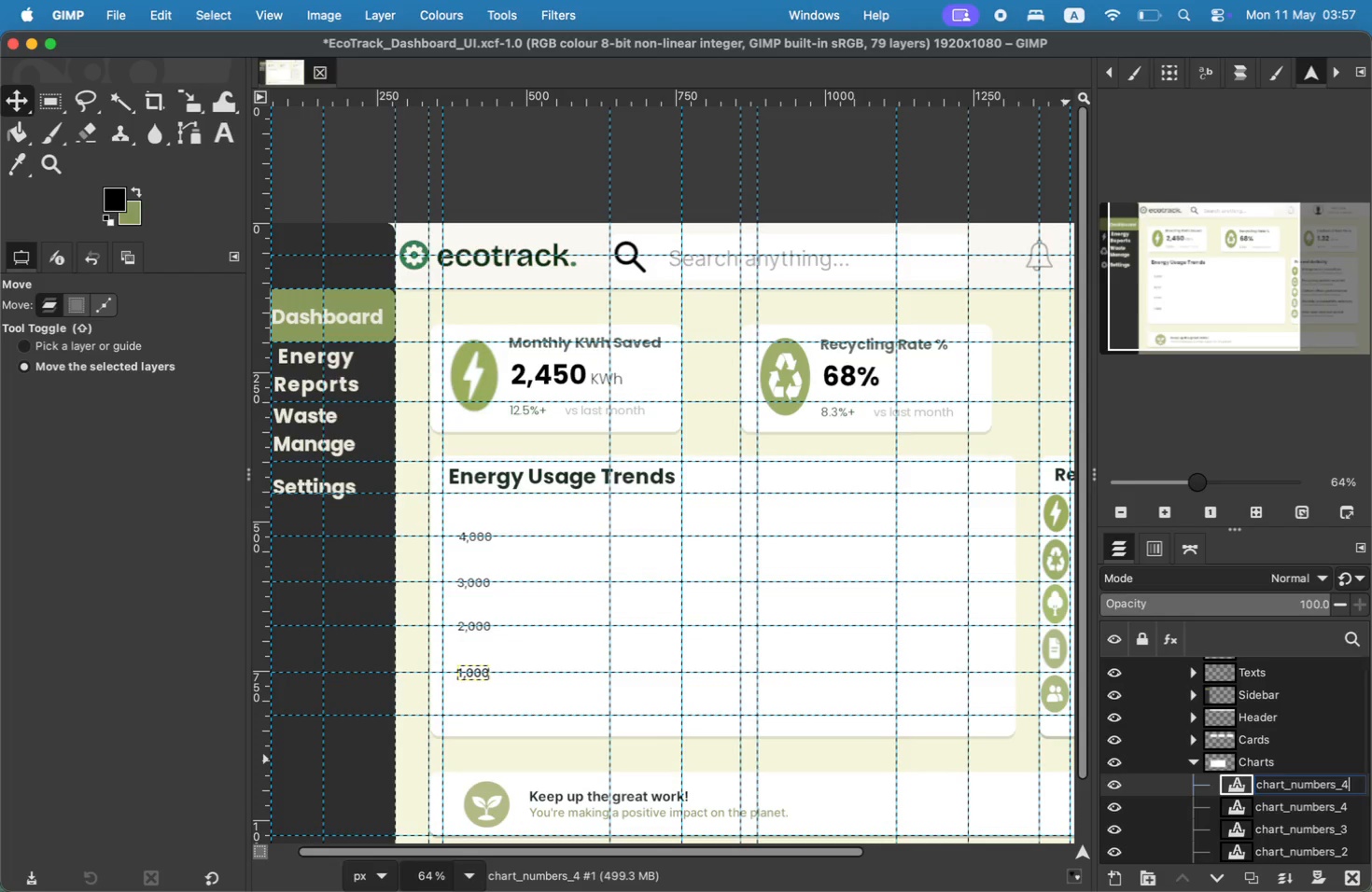 
key(Backspace)
 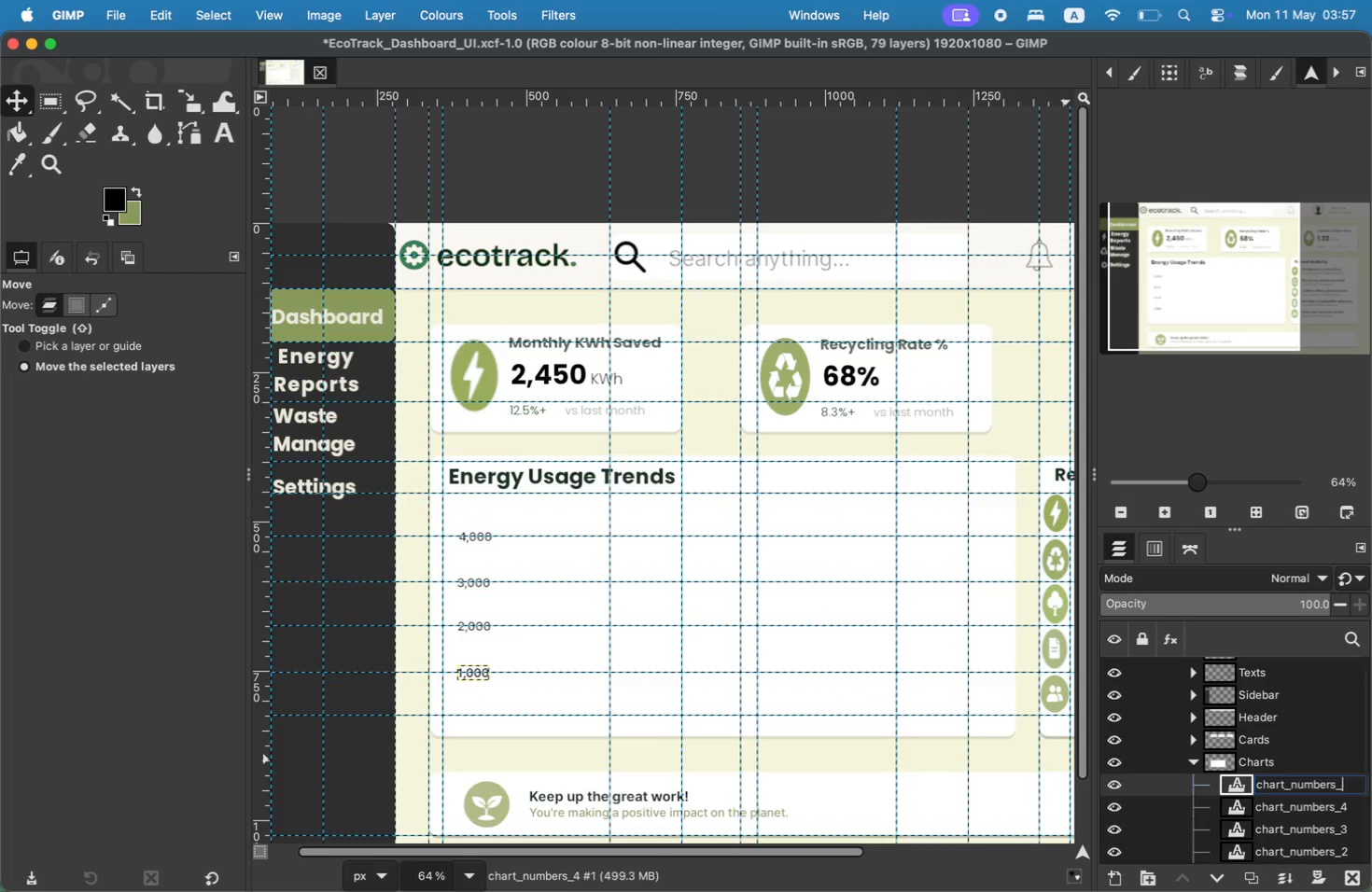 
key(Backspace)
 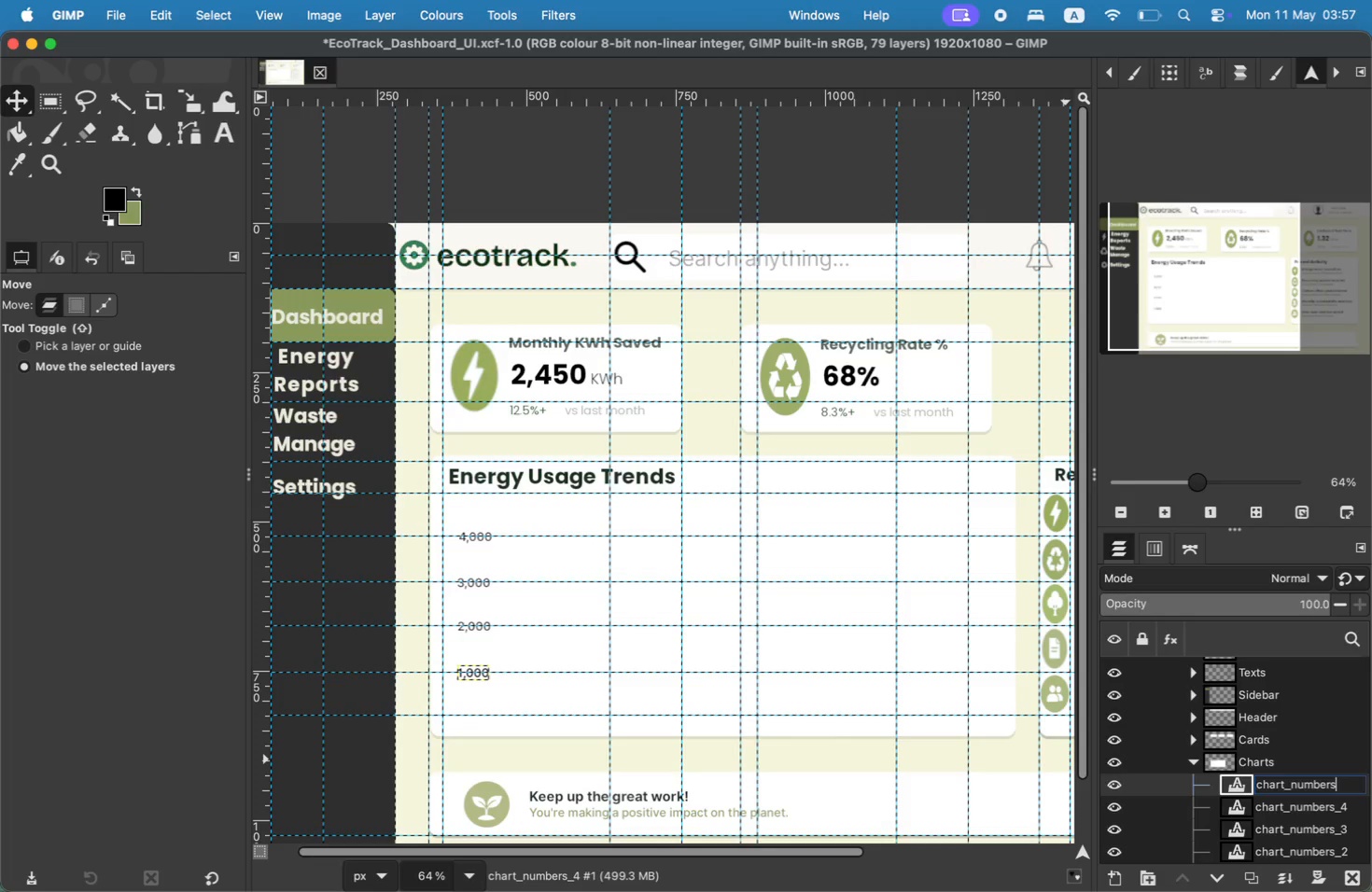 
key(Shift+Minus)
 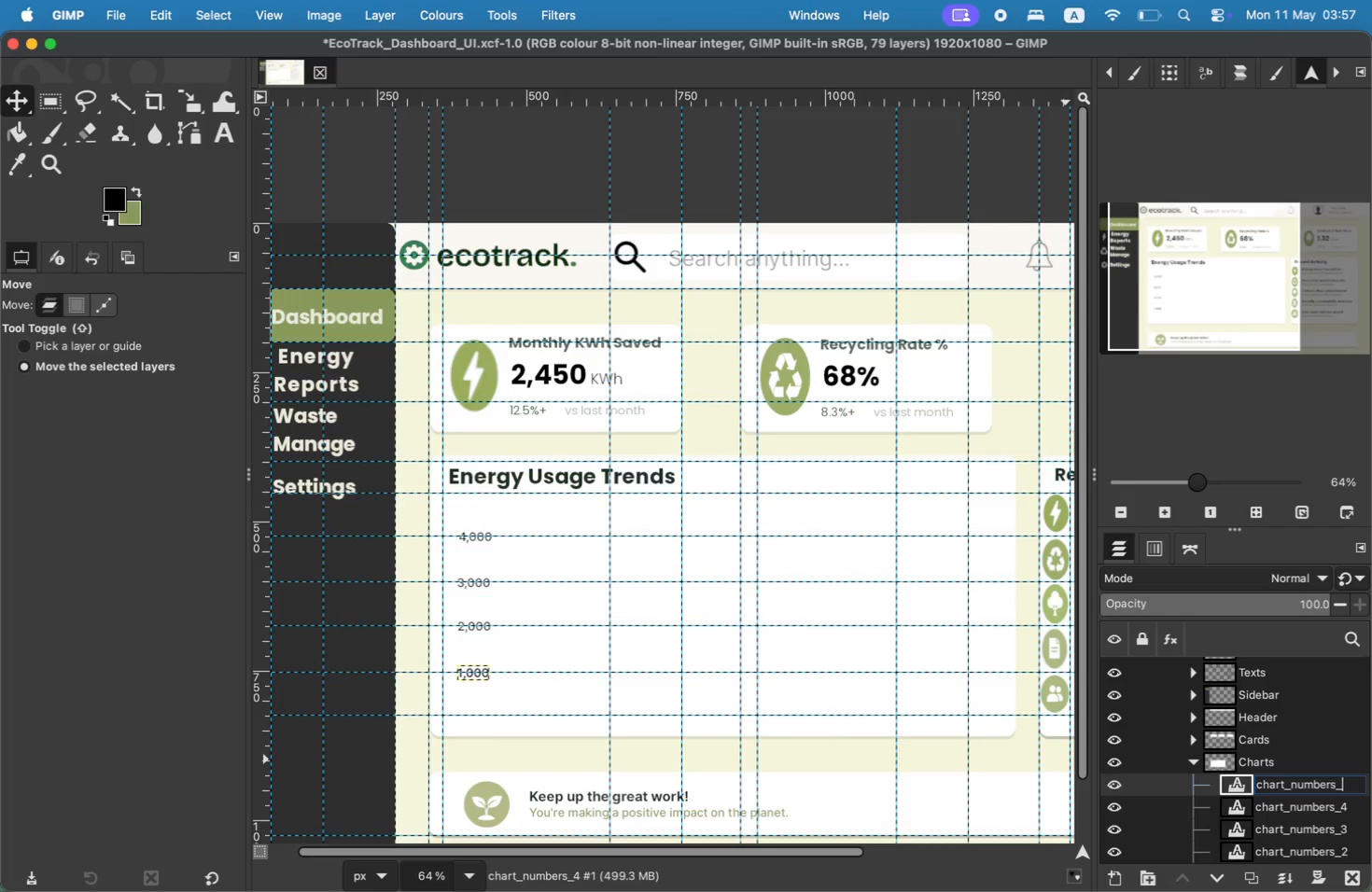 
key(5)
 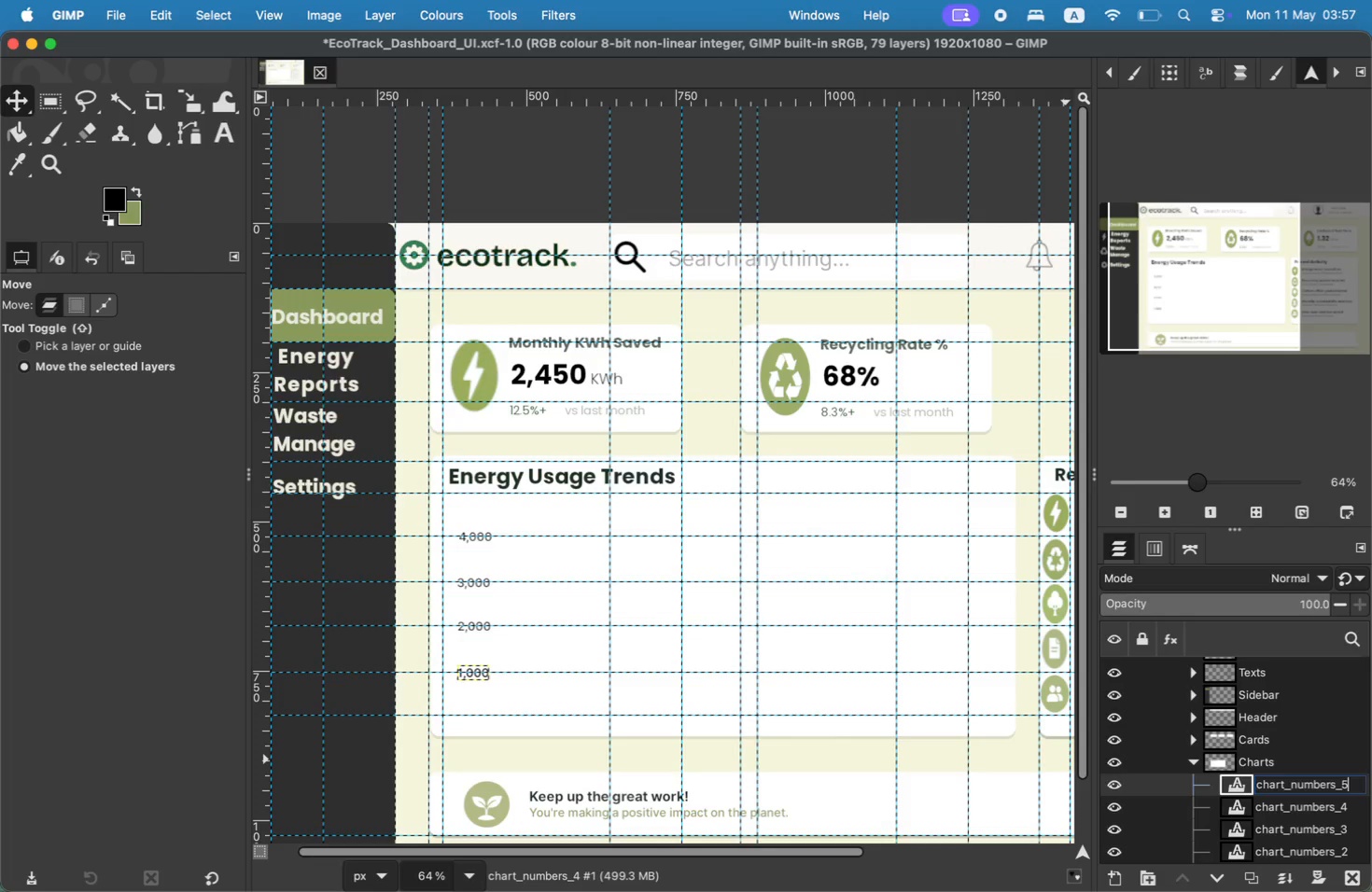 
key(Enter)
 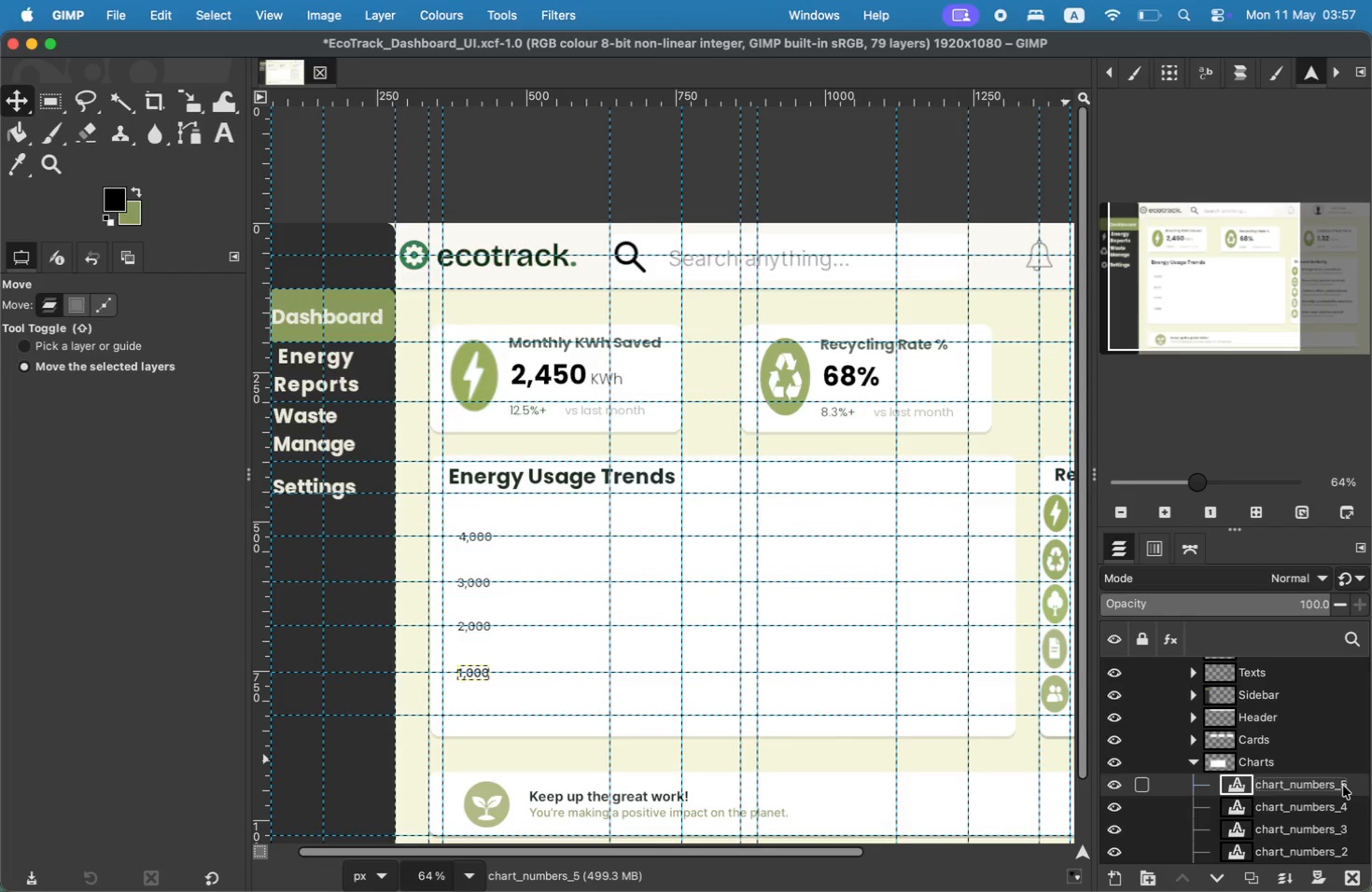 
left_click_drag(start_coordinate=[469, 676], to_coordinate=[469, 715])
 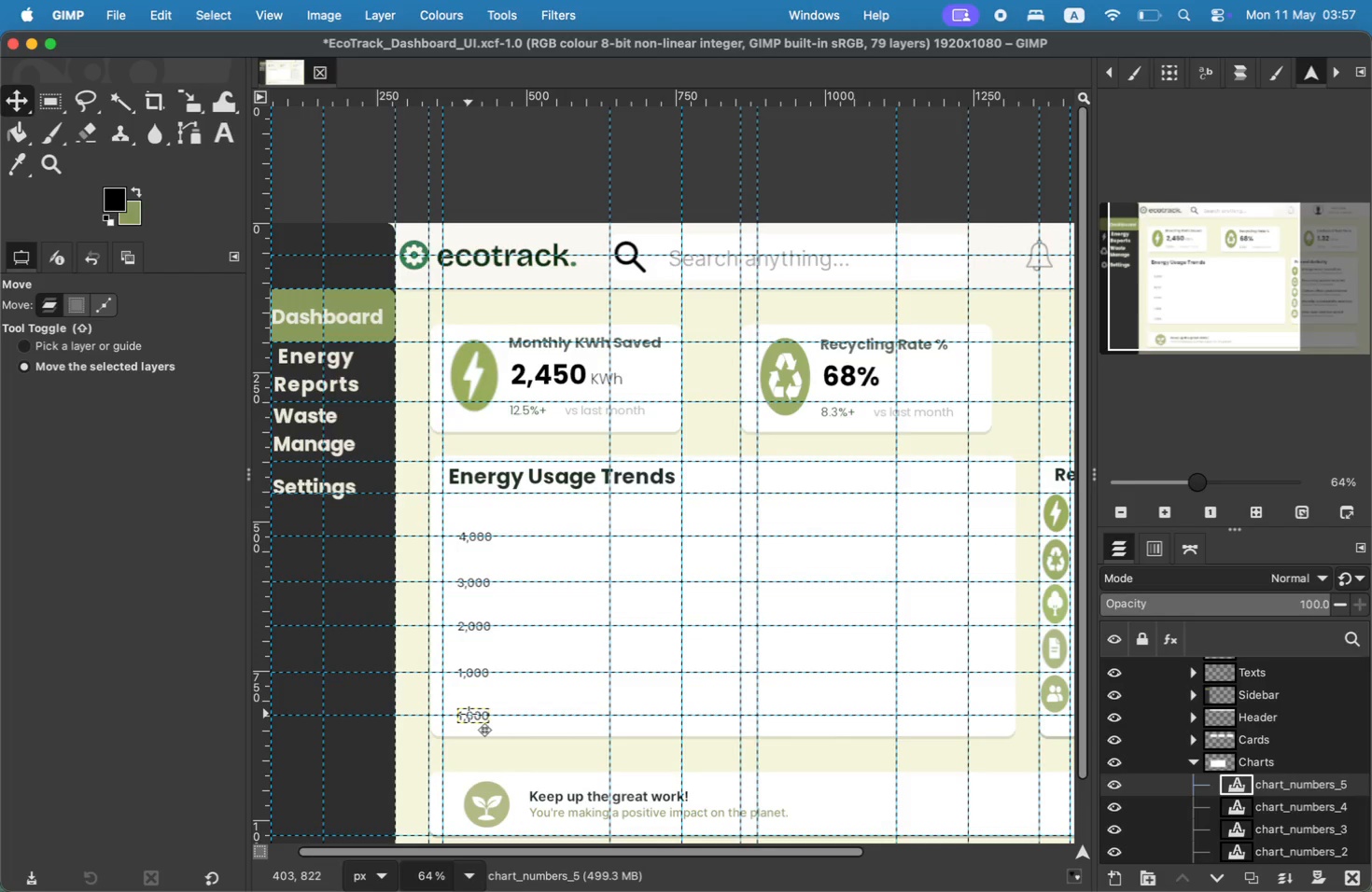 
double_click([469, 714])
 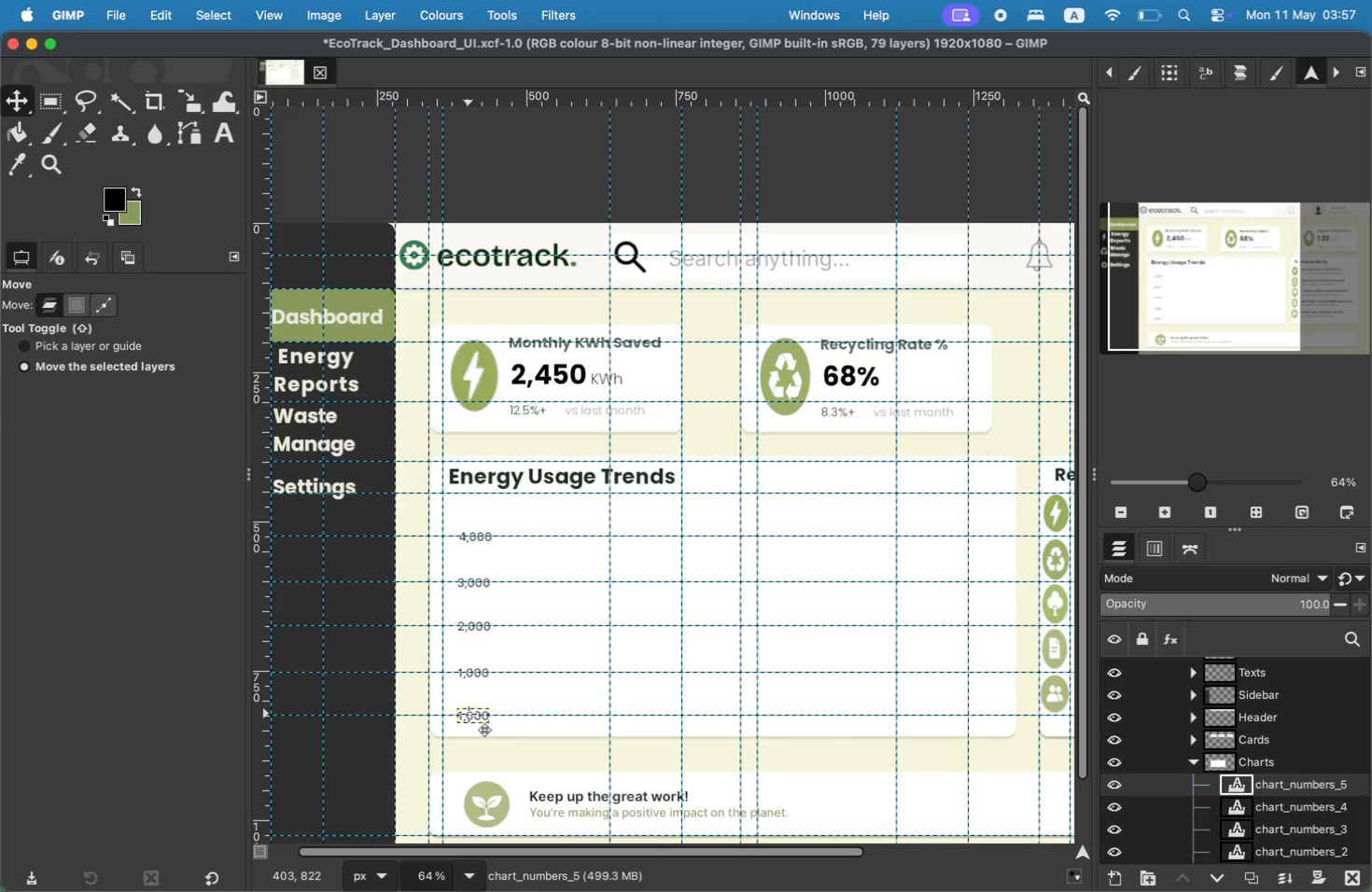 
key(ArrowRight)
 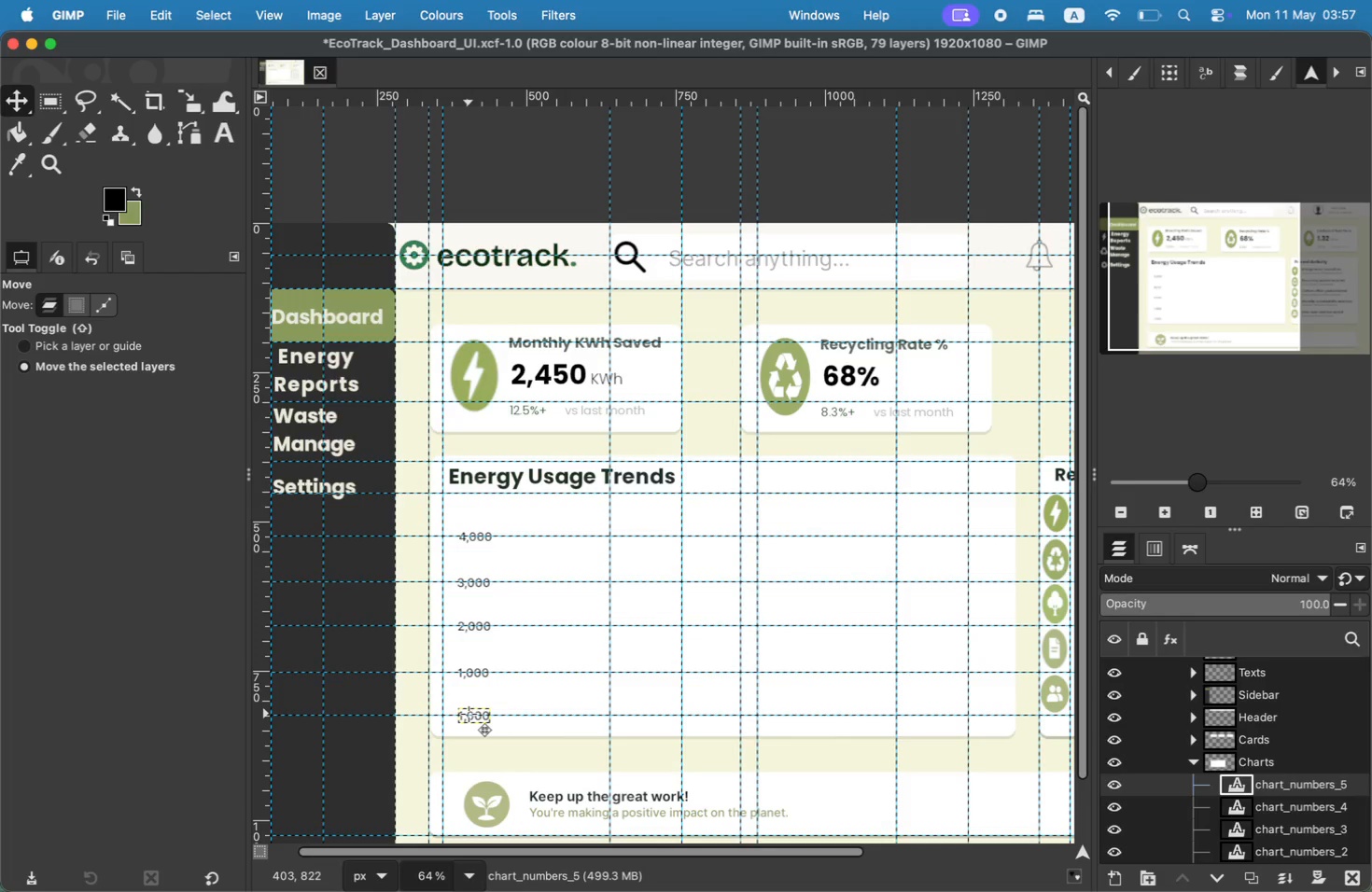 
key(ArrowRight)
 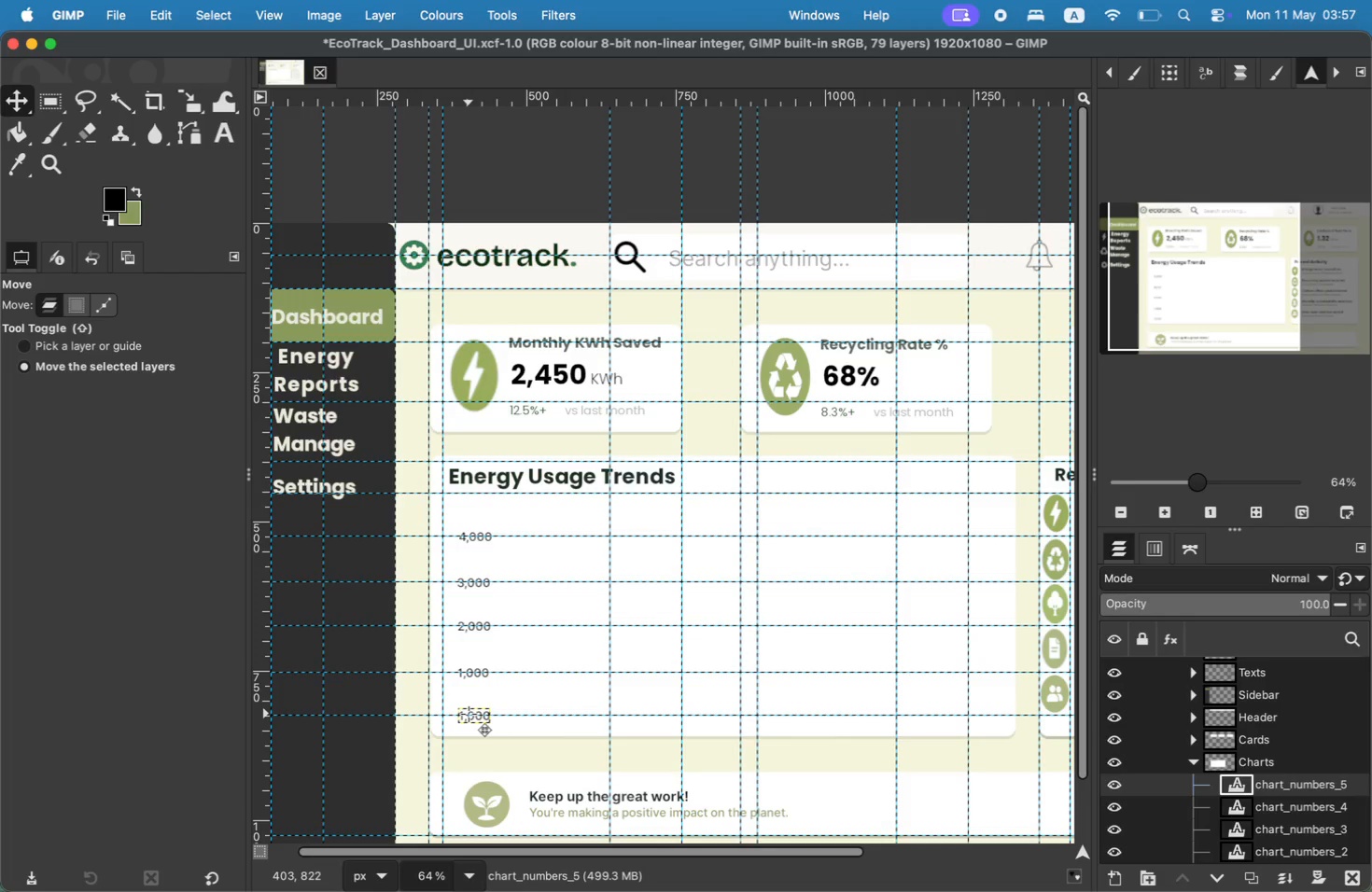 
key(ArrowLeft)
 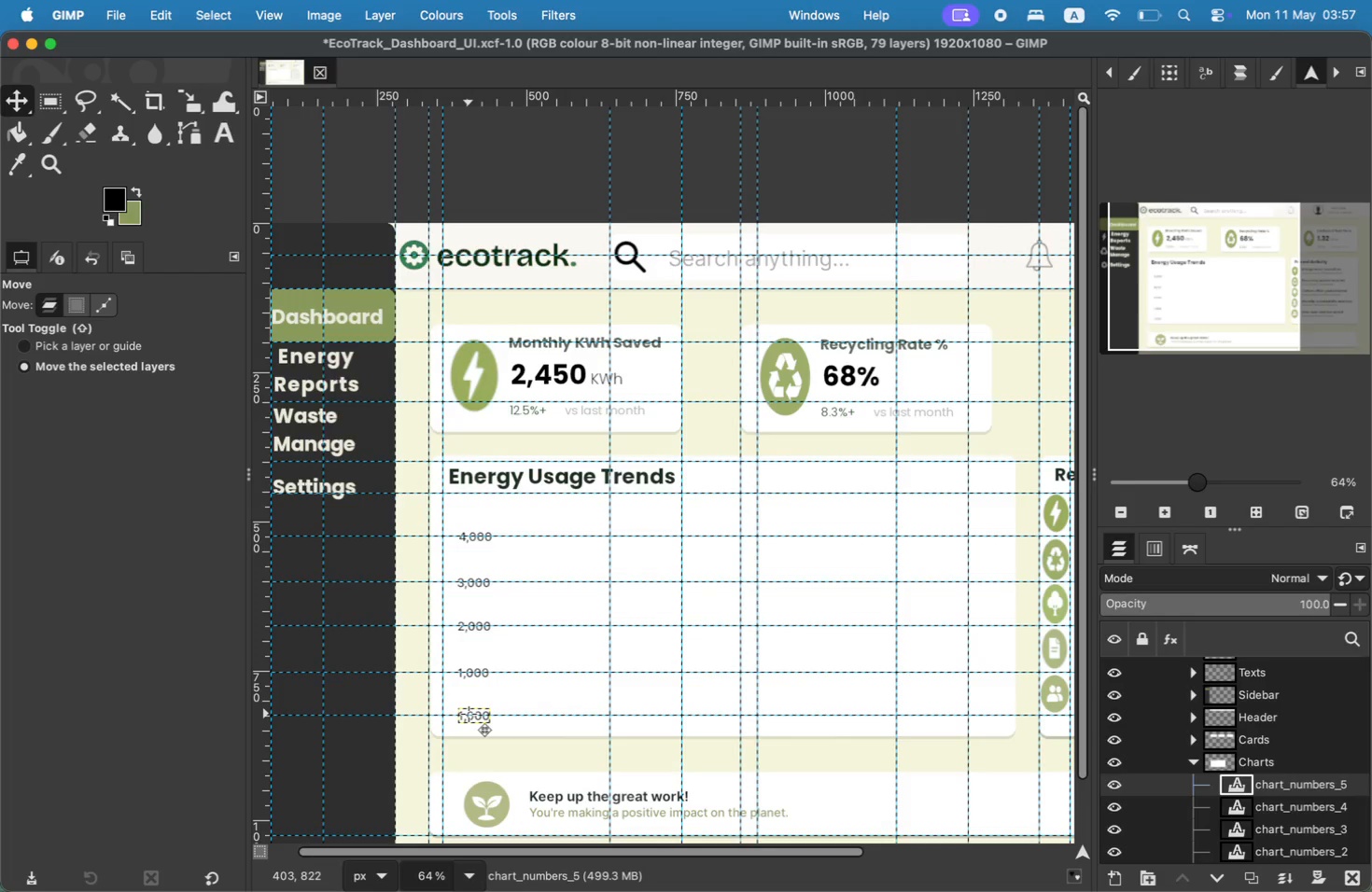 
key(ArrowLeft)
 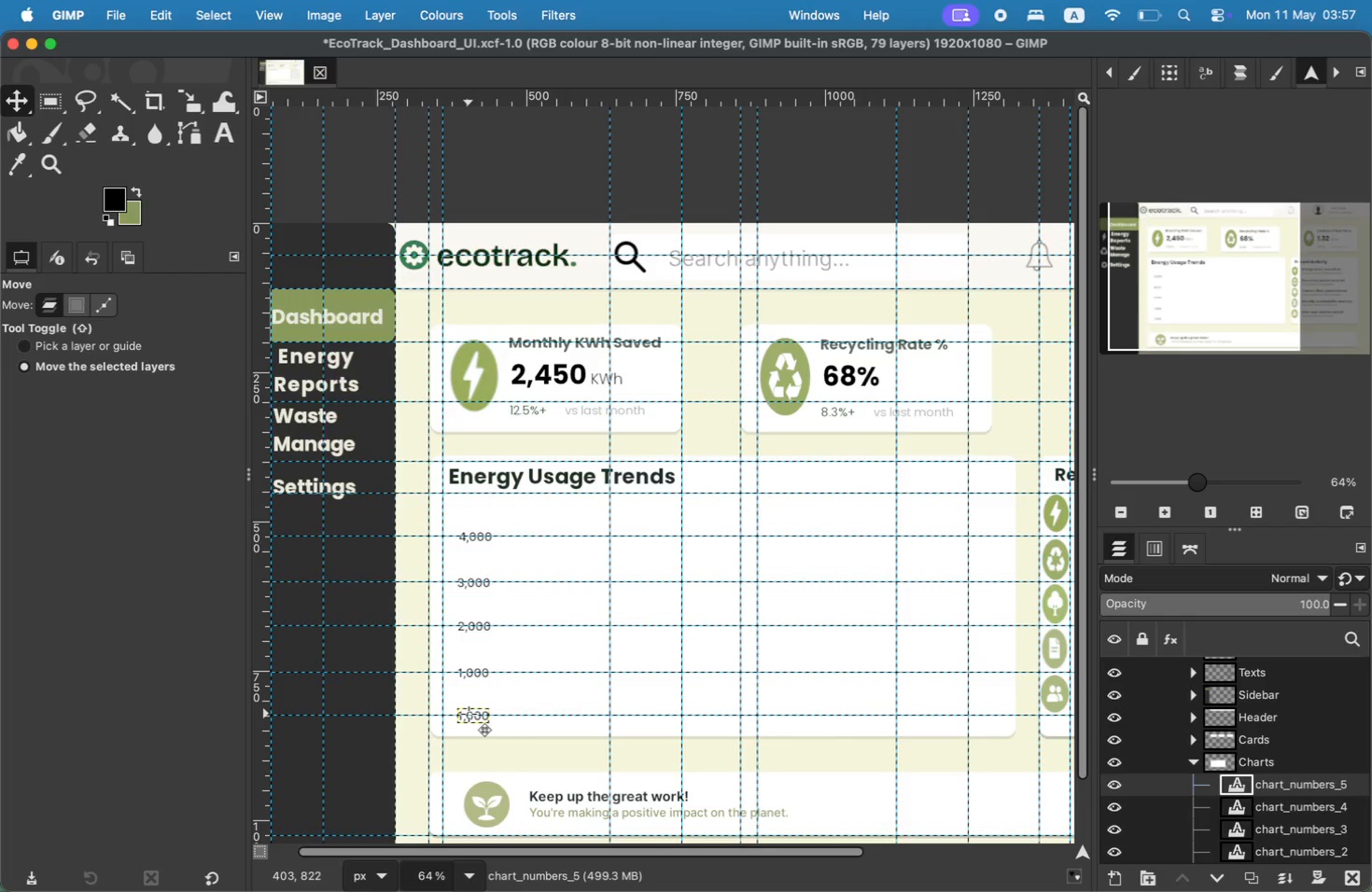 
key(ArrowRight)
 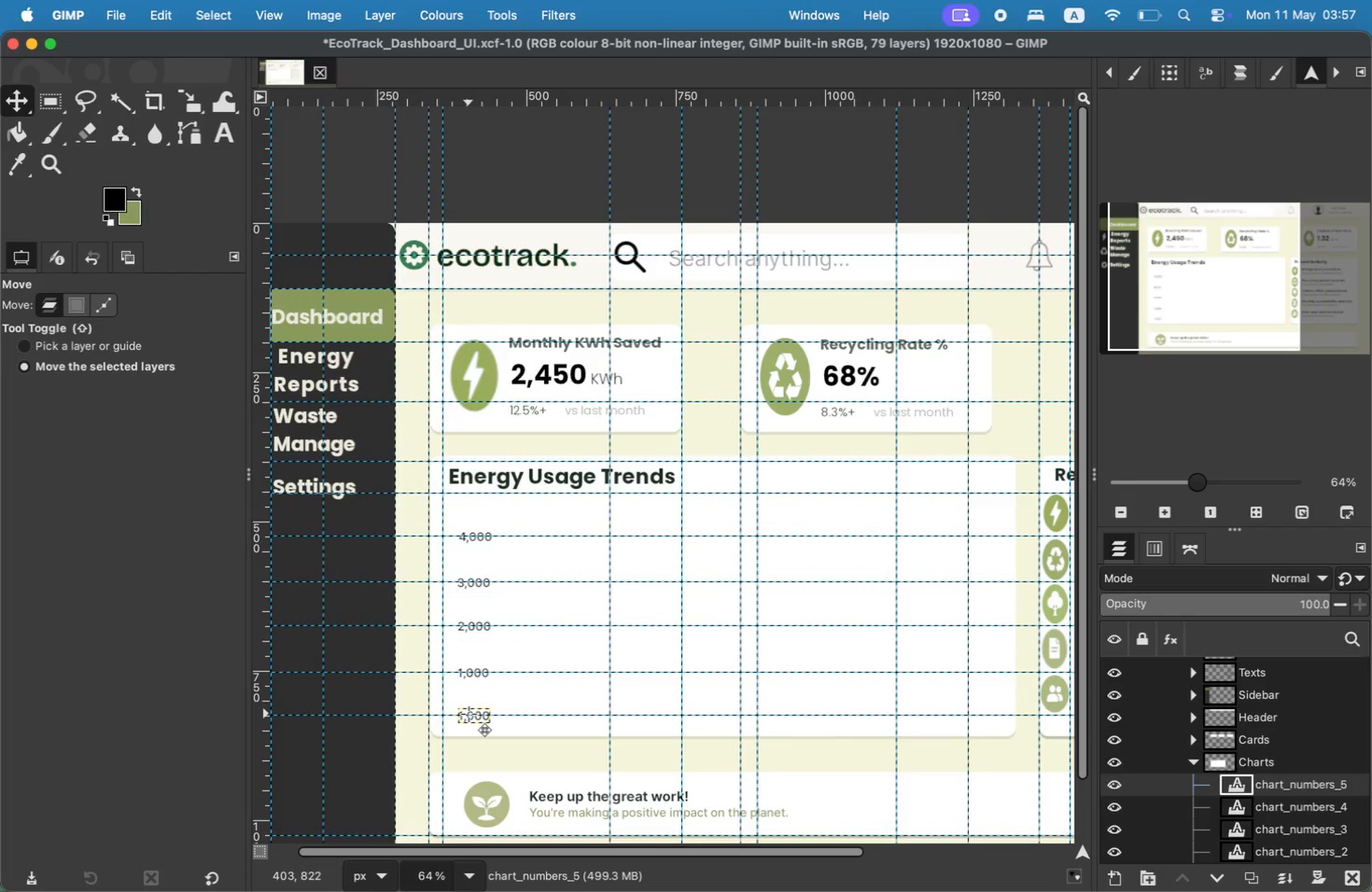 
left_click([469, 714])
 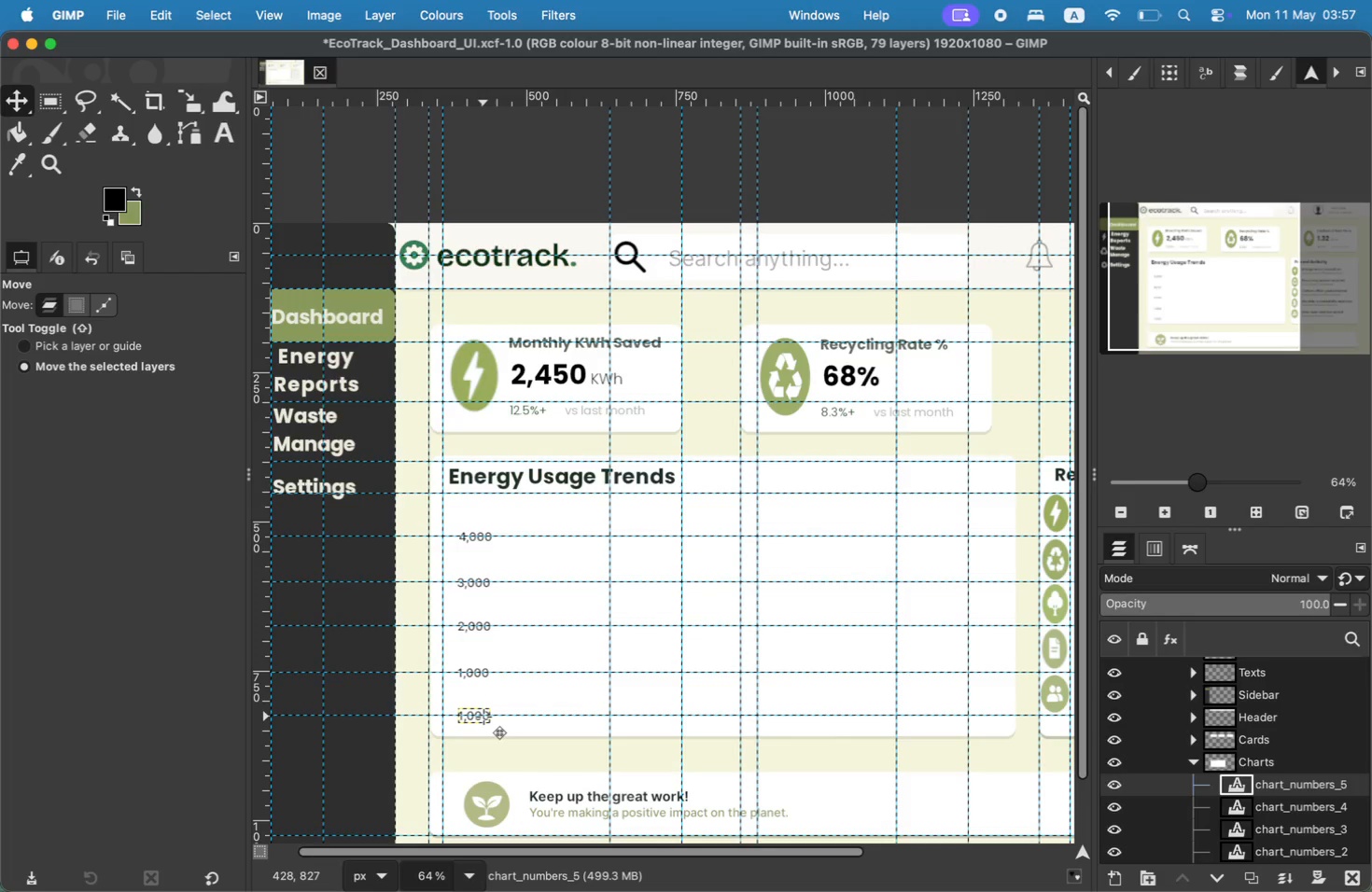 
key(T)
 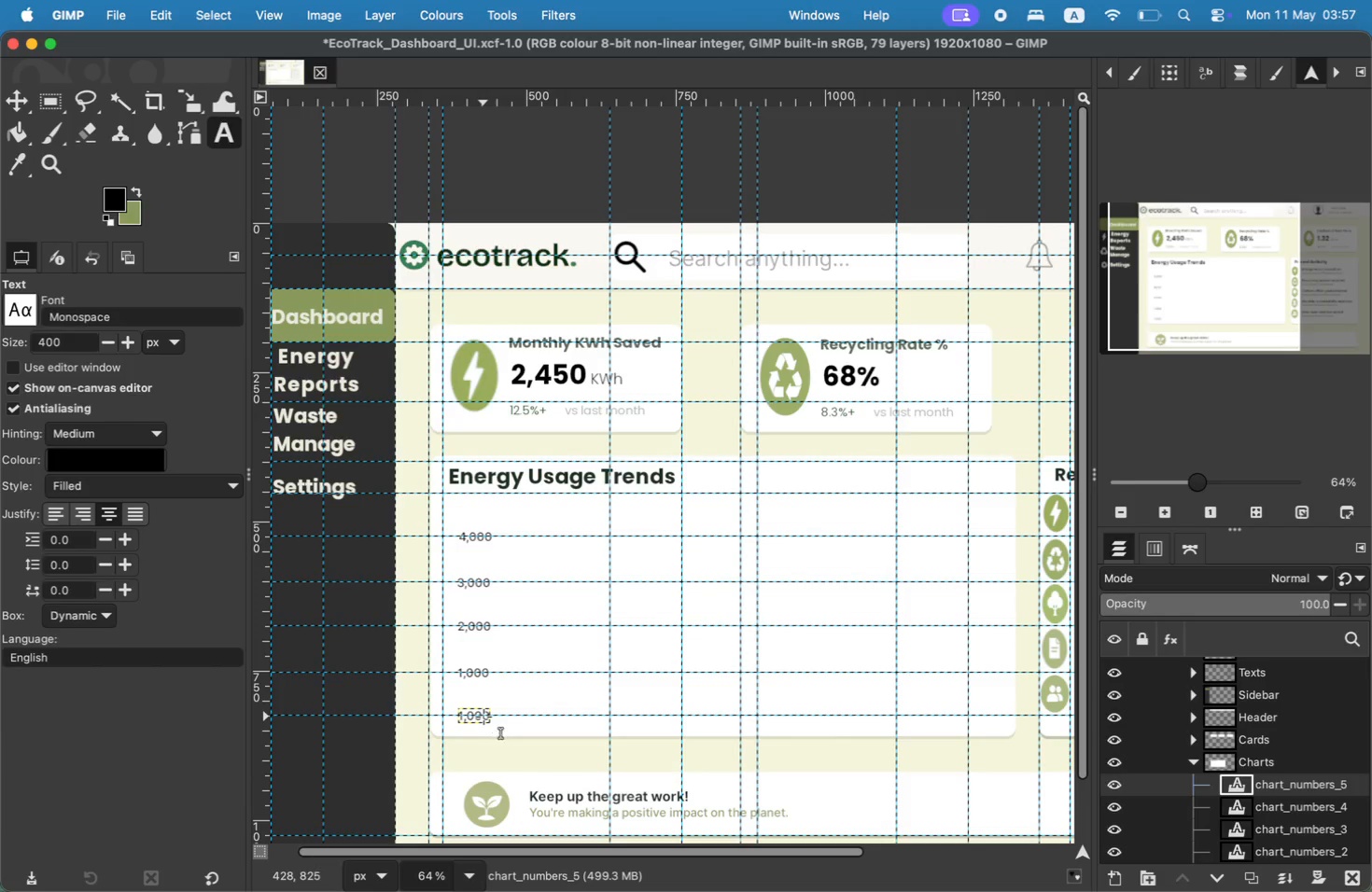 
left_click([483, 717])
 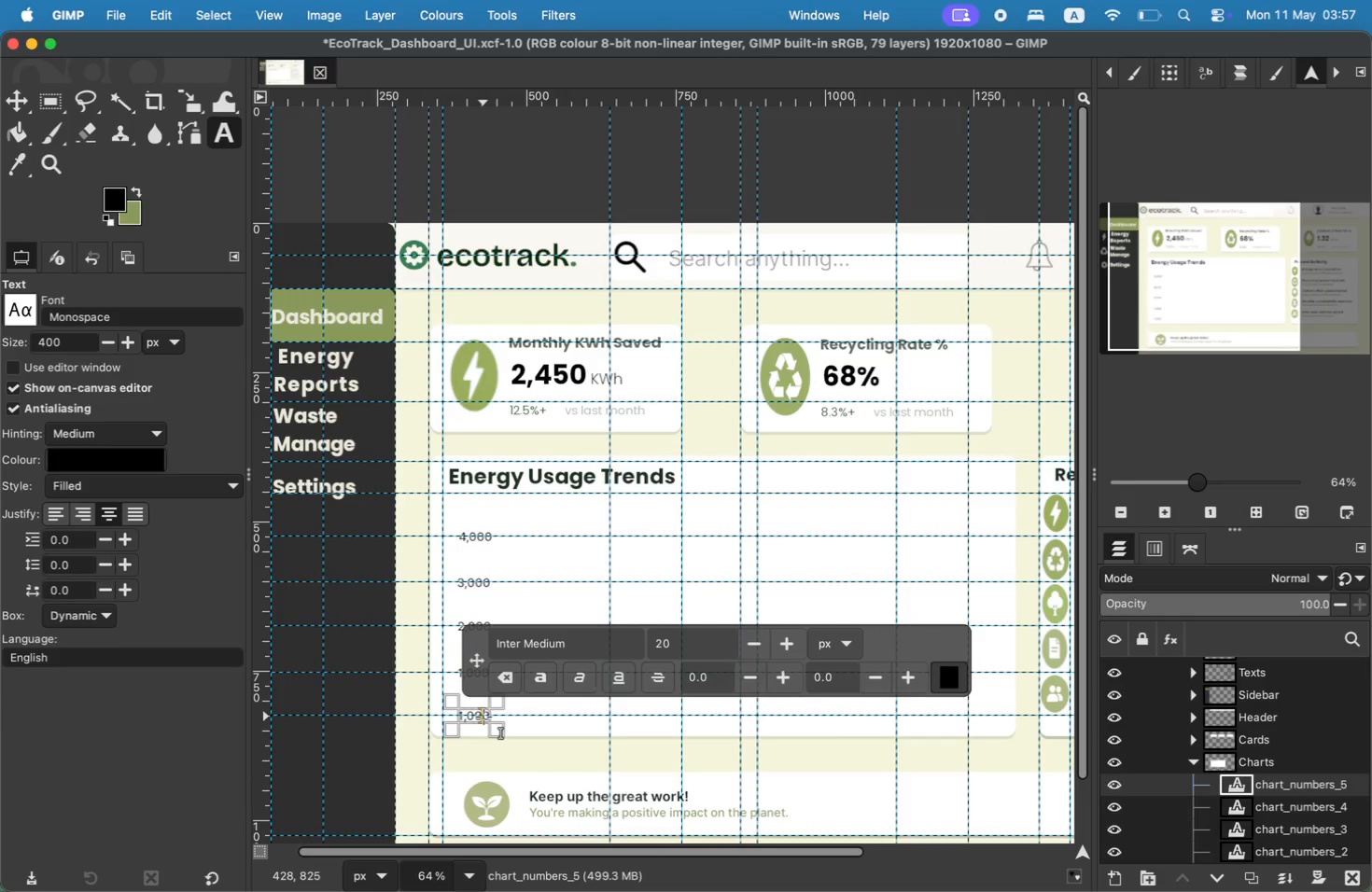 
key(Backspace)
 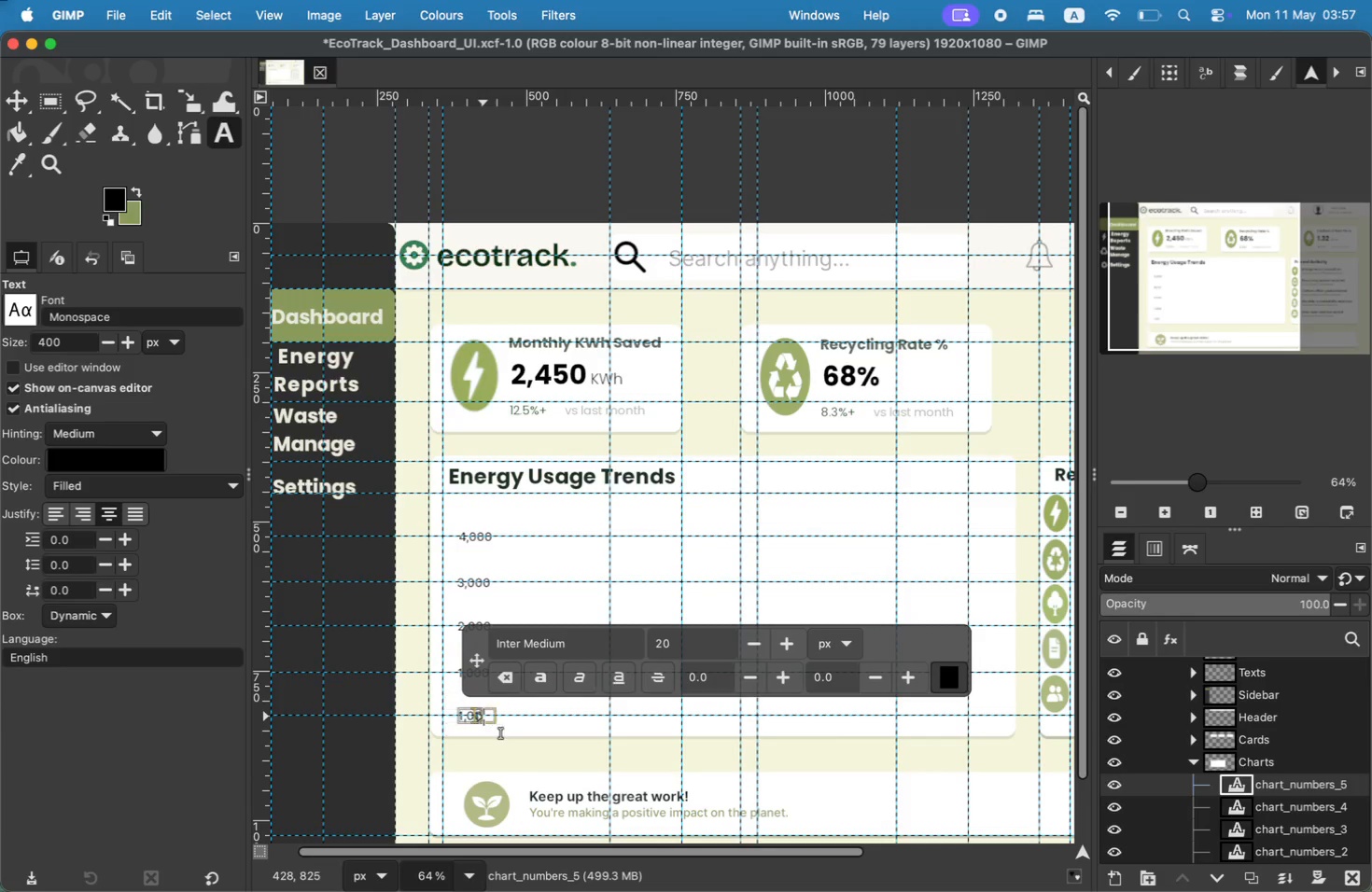 
key(Backspace)
 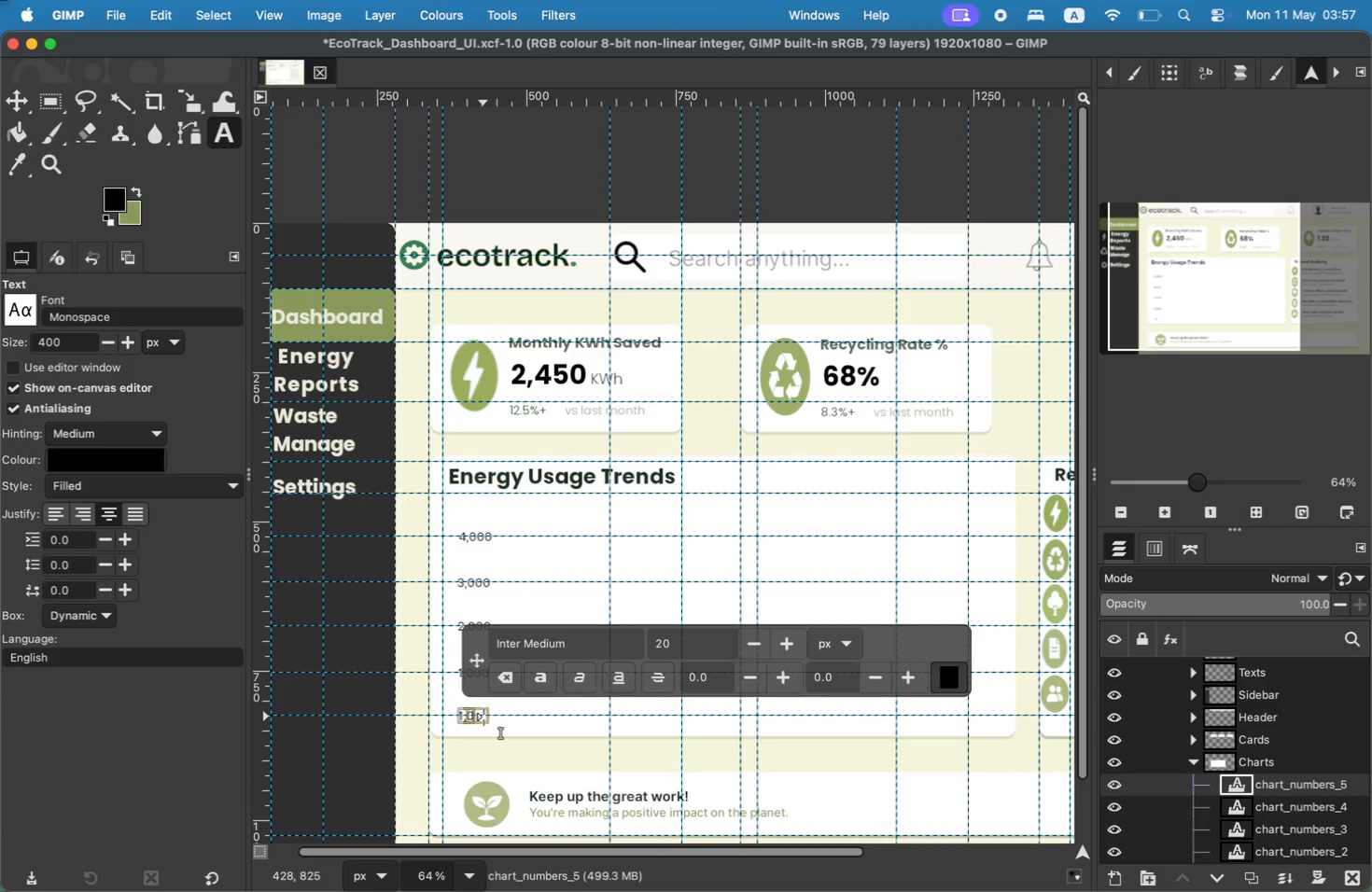 
key(Backspace)
 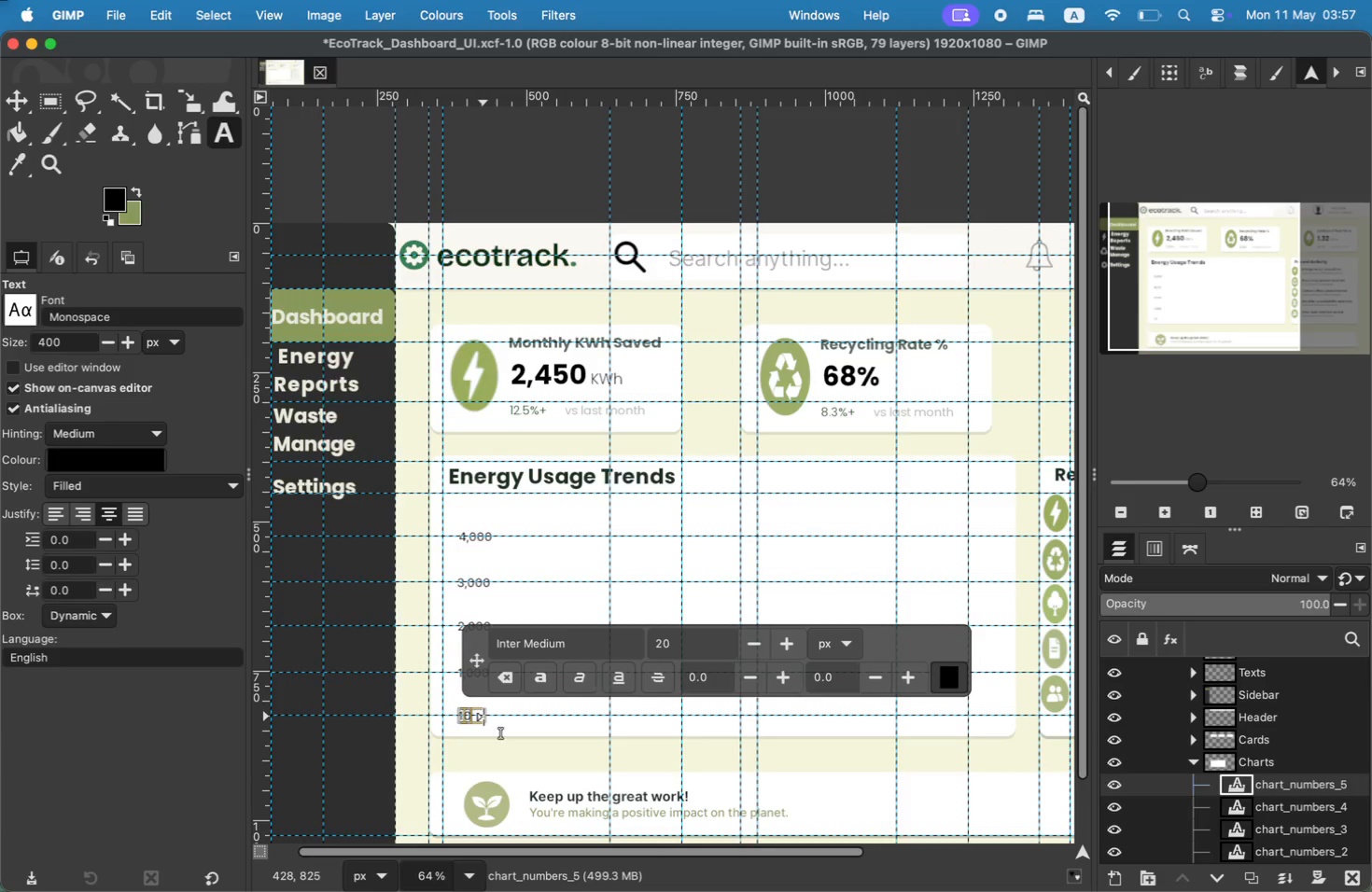 
key(Backspace)
 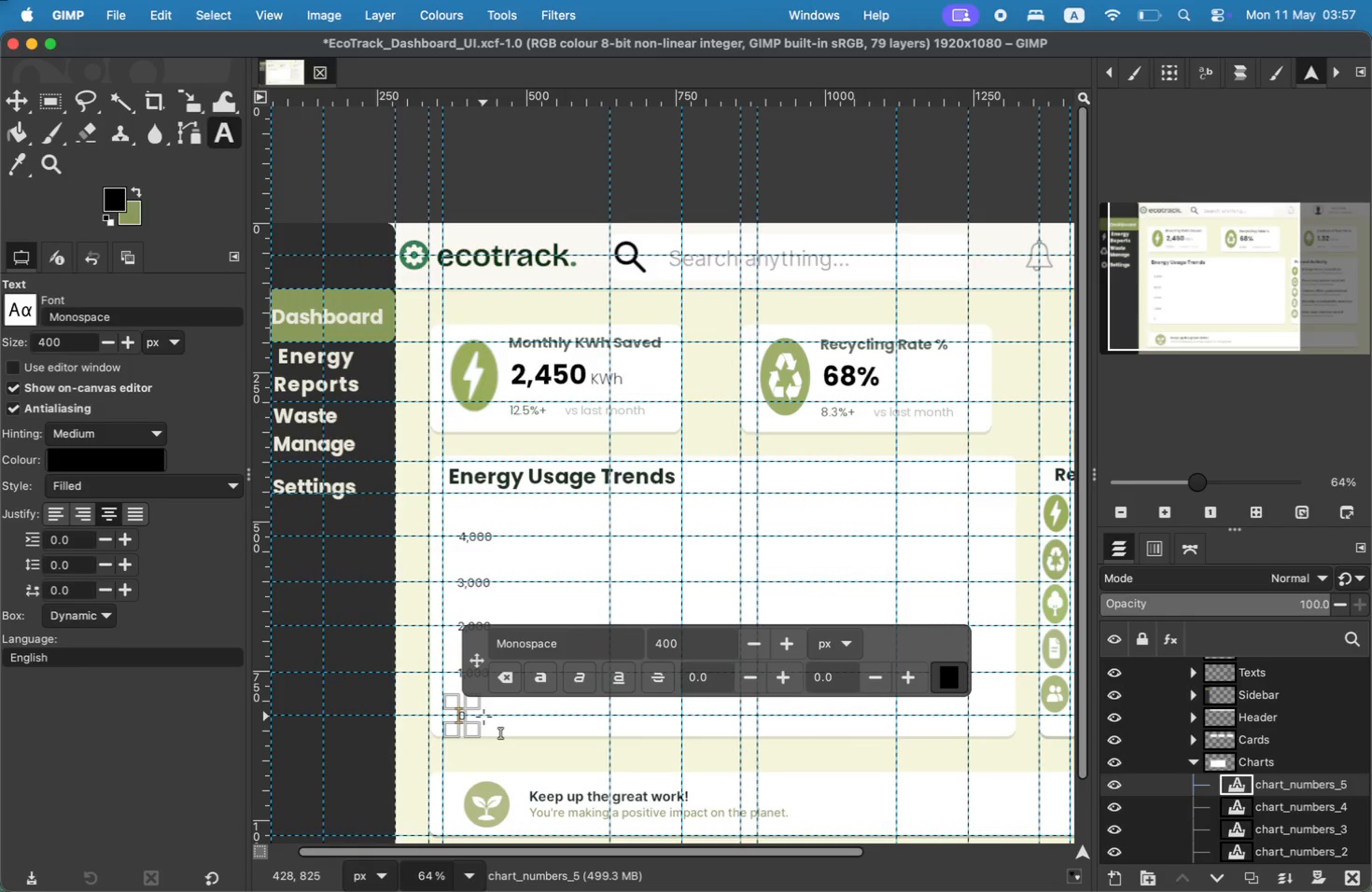 
wait(17.45)
 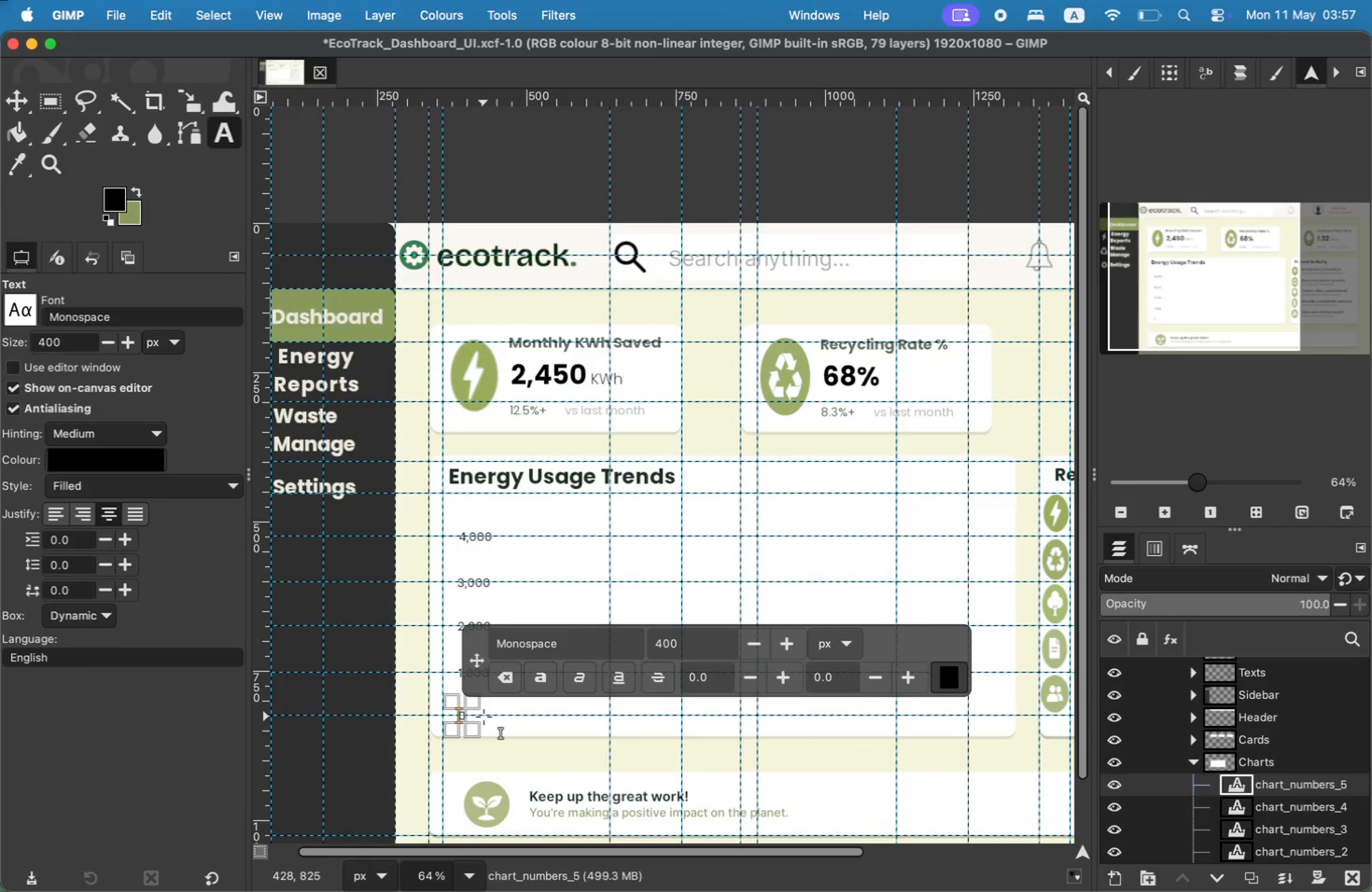 
key(ArrowLeft)
 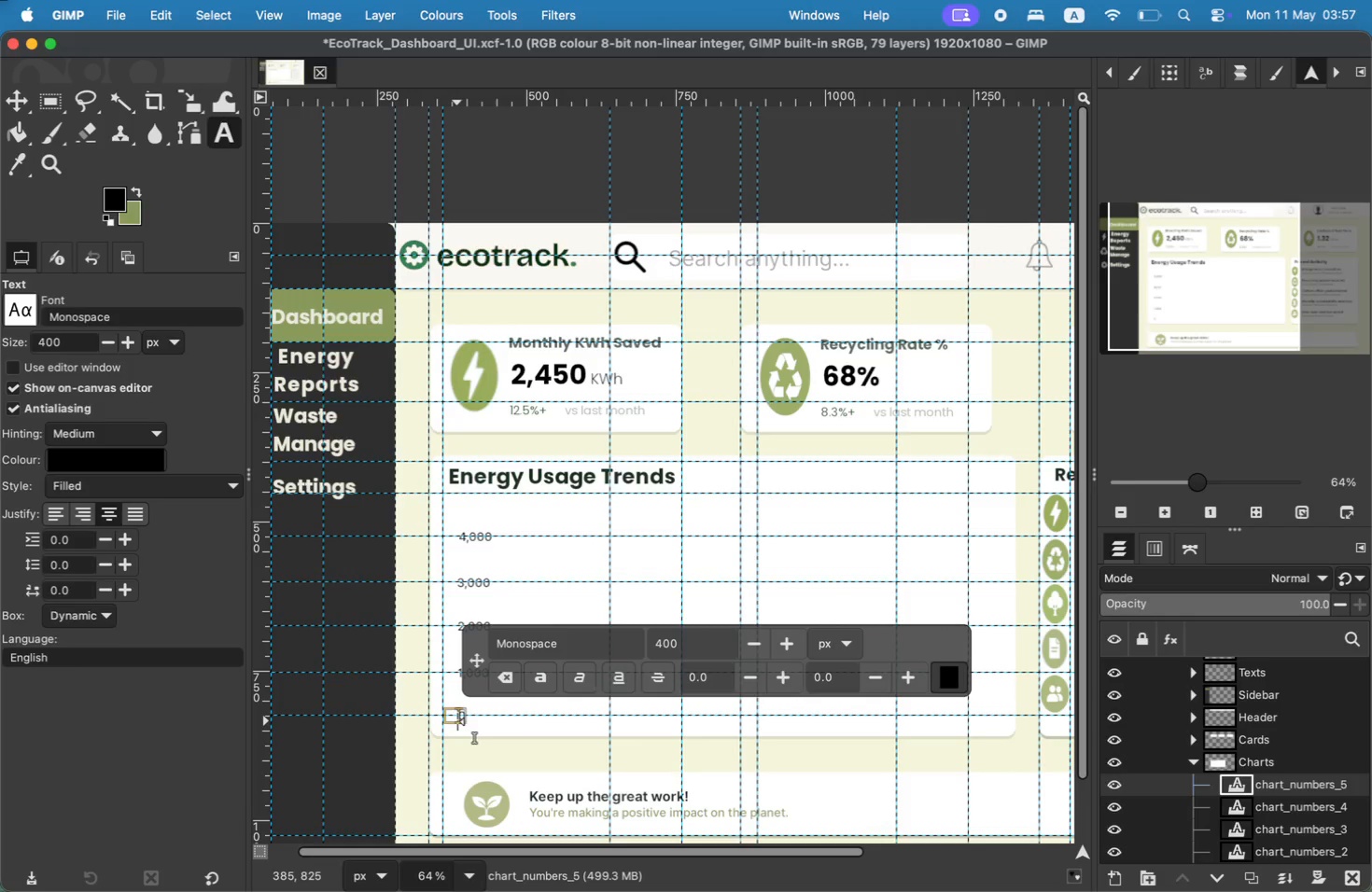 
key(ArrowRight)
 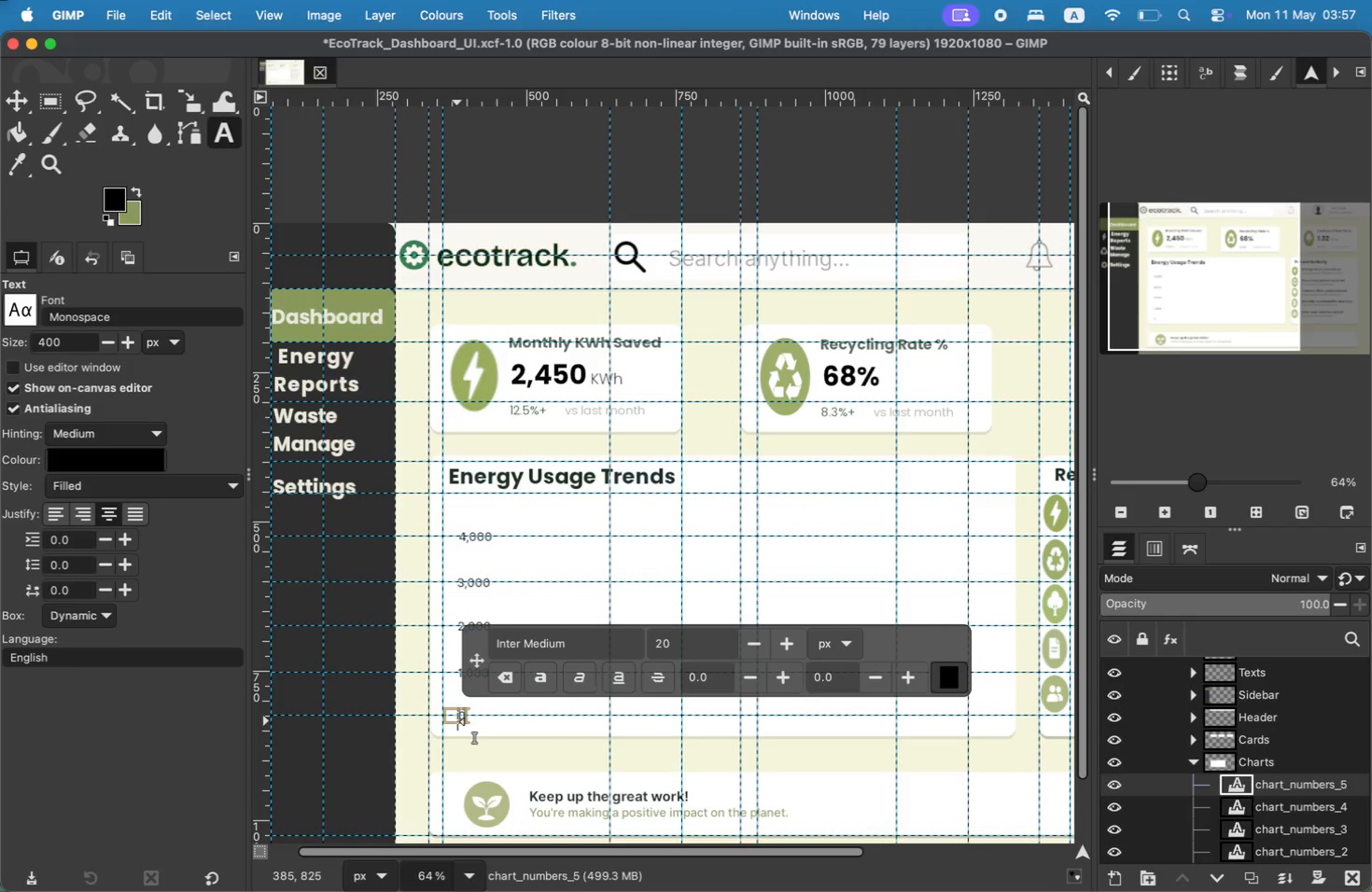 
key(ArrowLeft)
 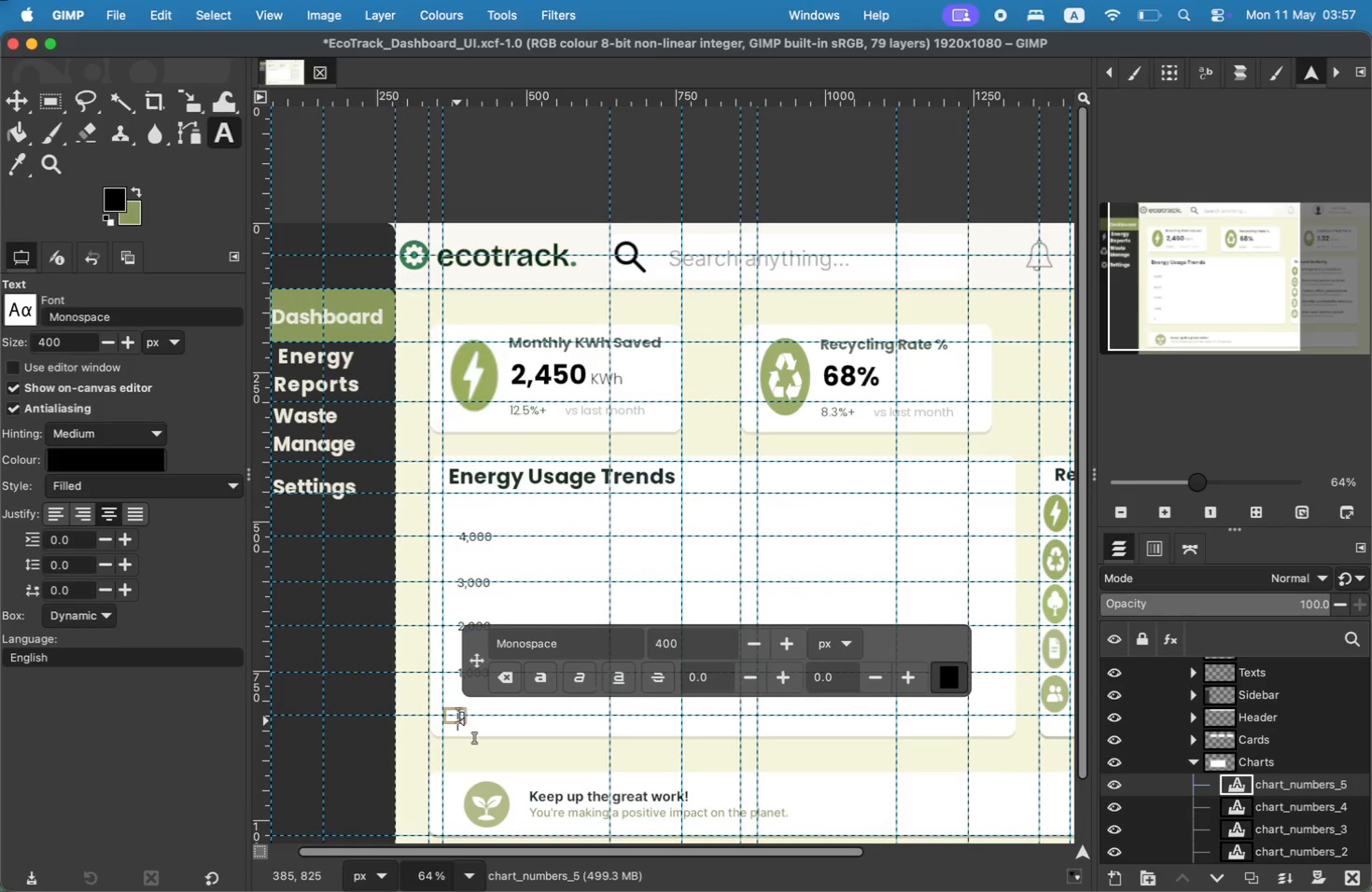 
key(Space)
 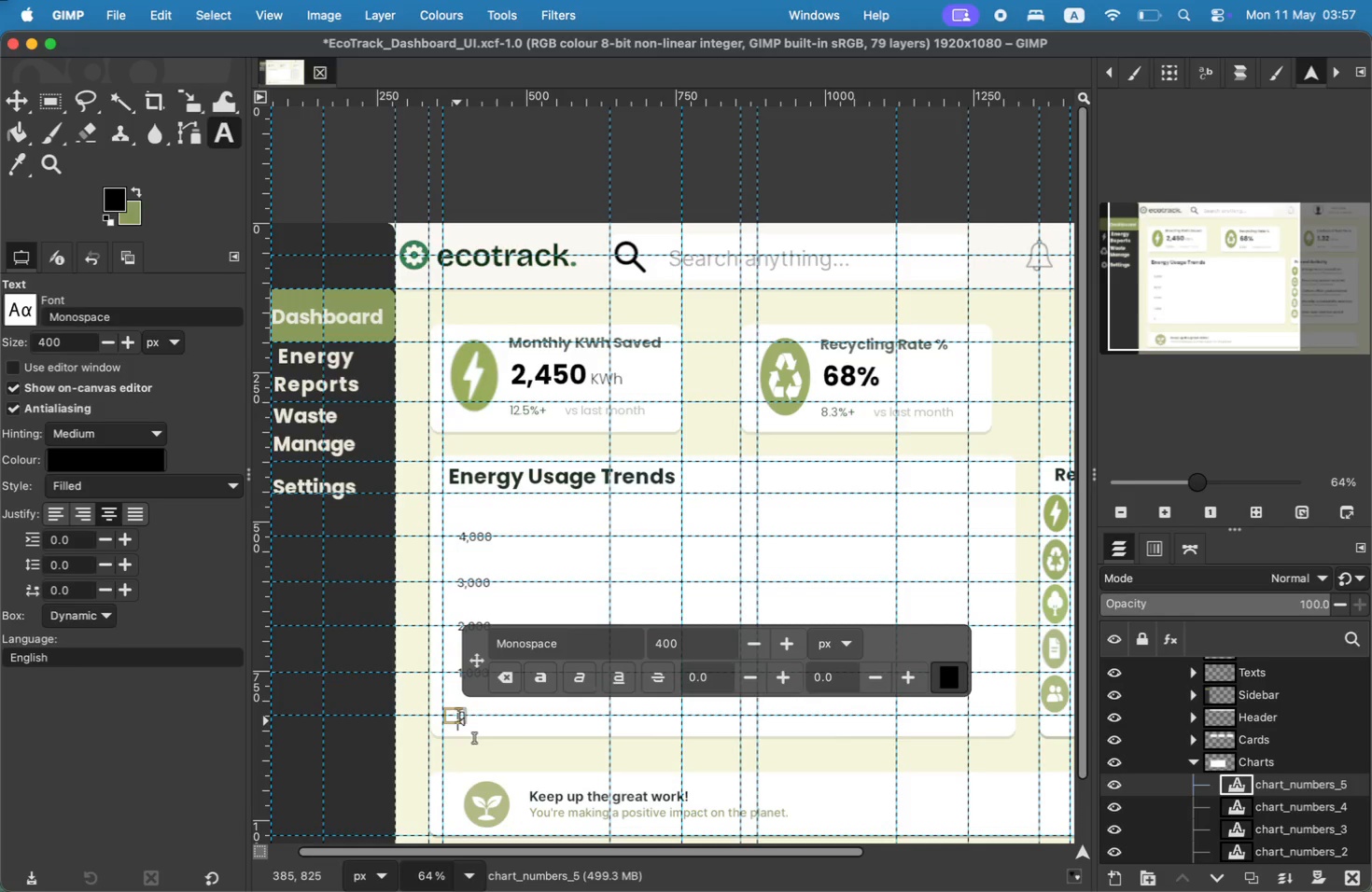 
key(Space)
 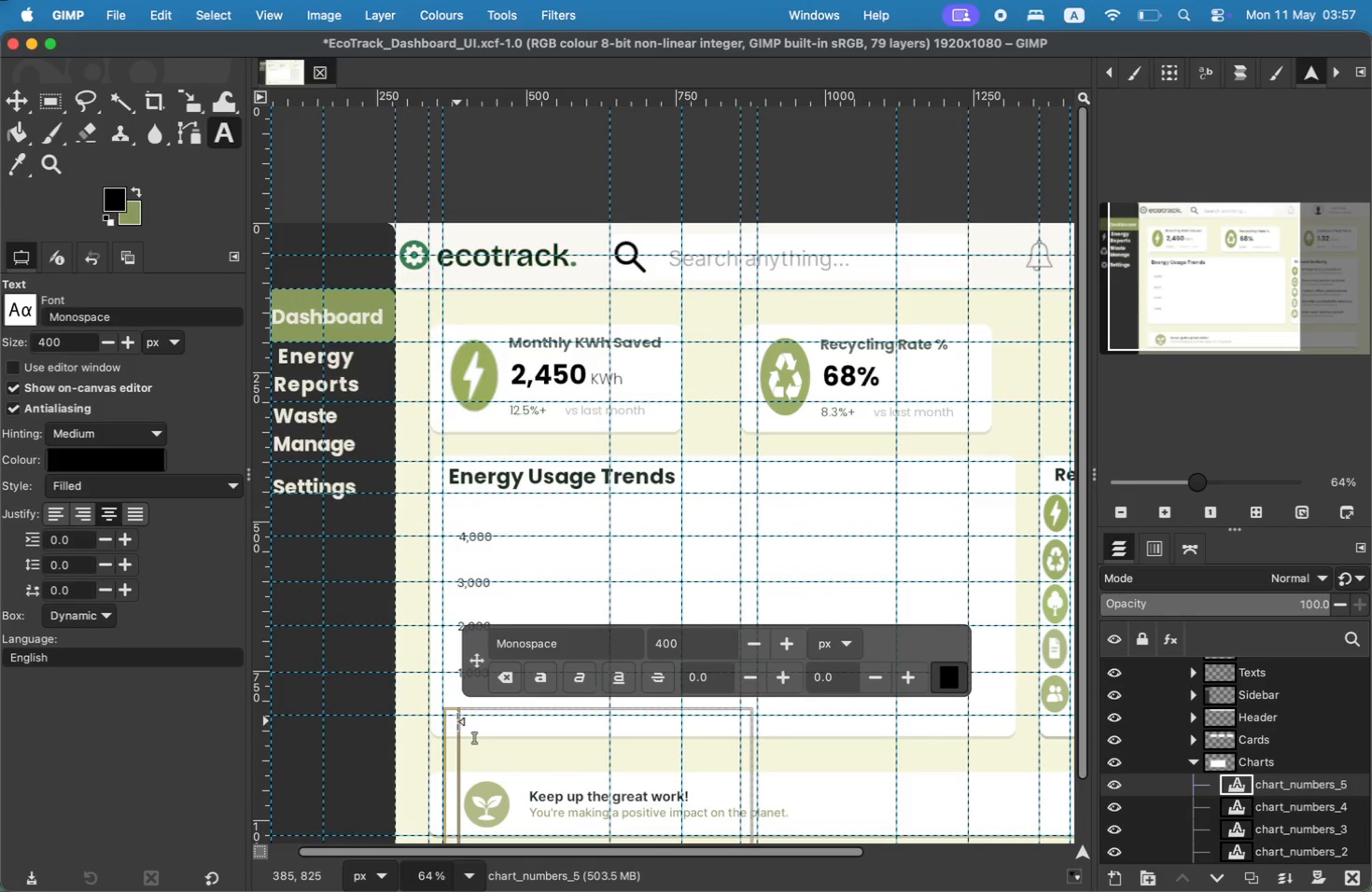 
key(Backspace)
 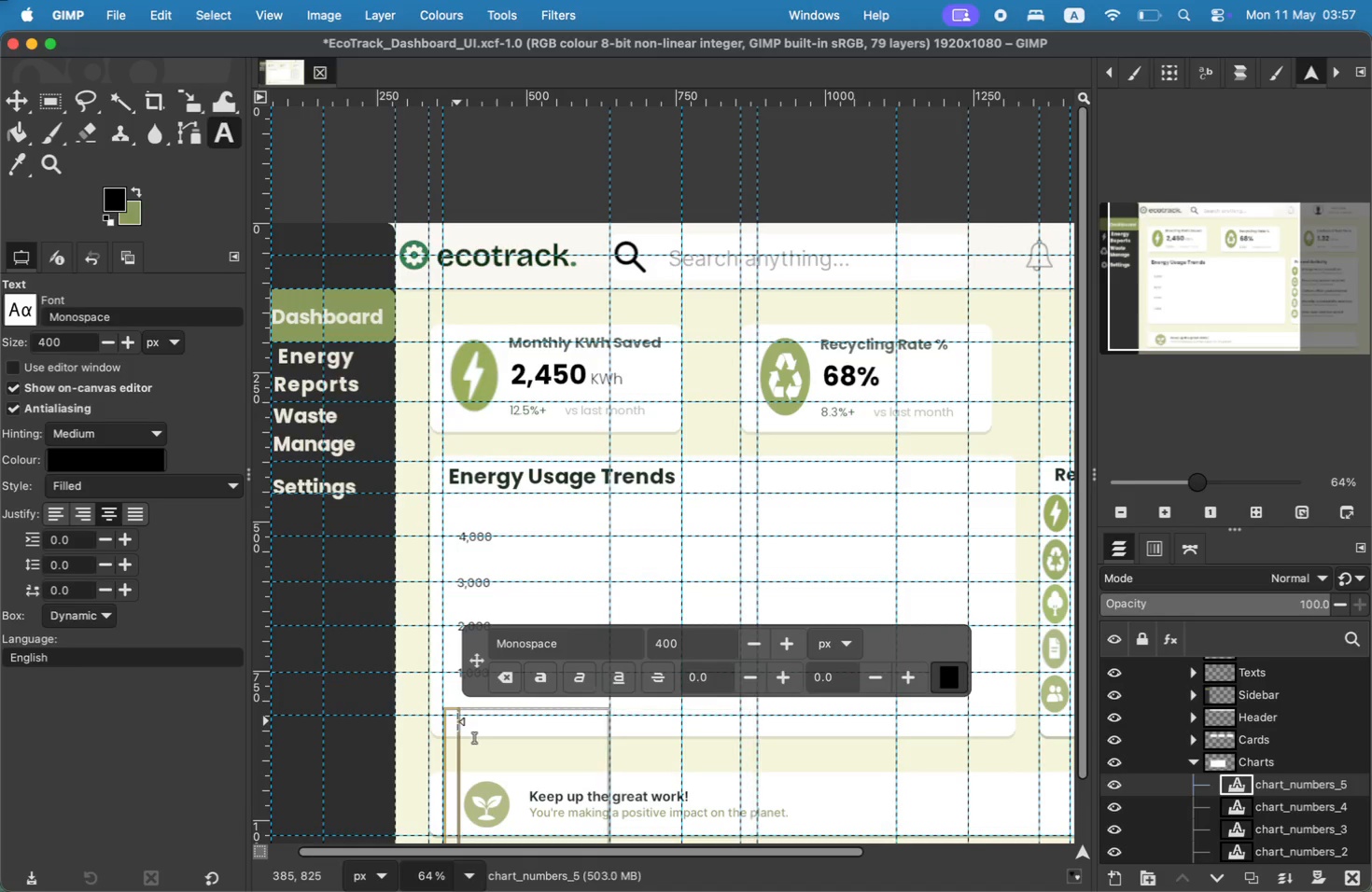 
key(Backspace)
 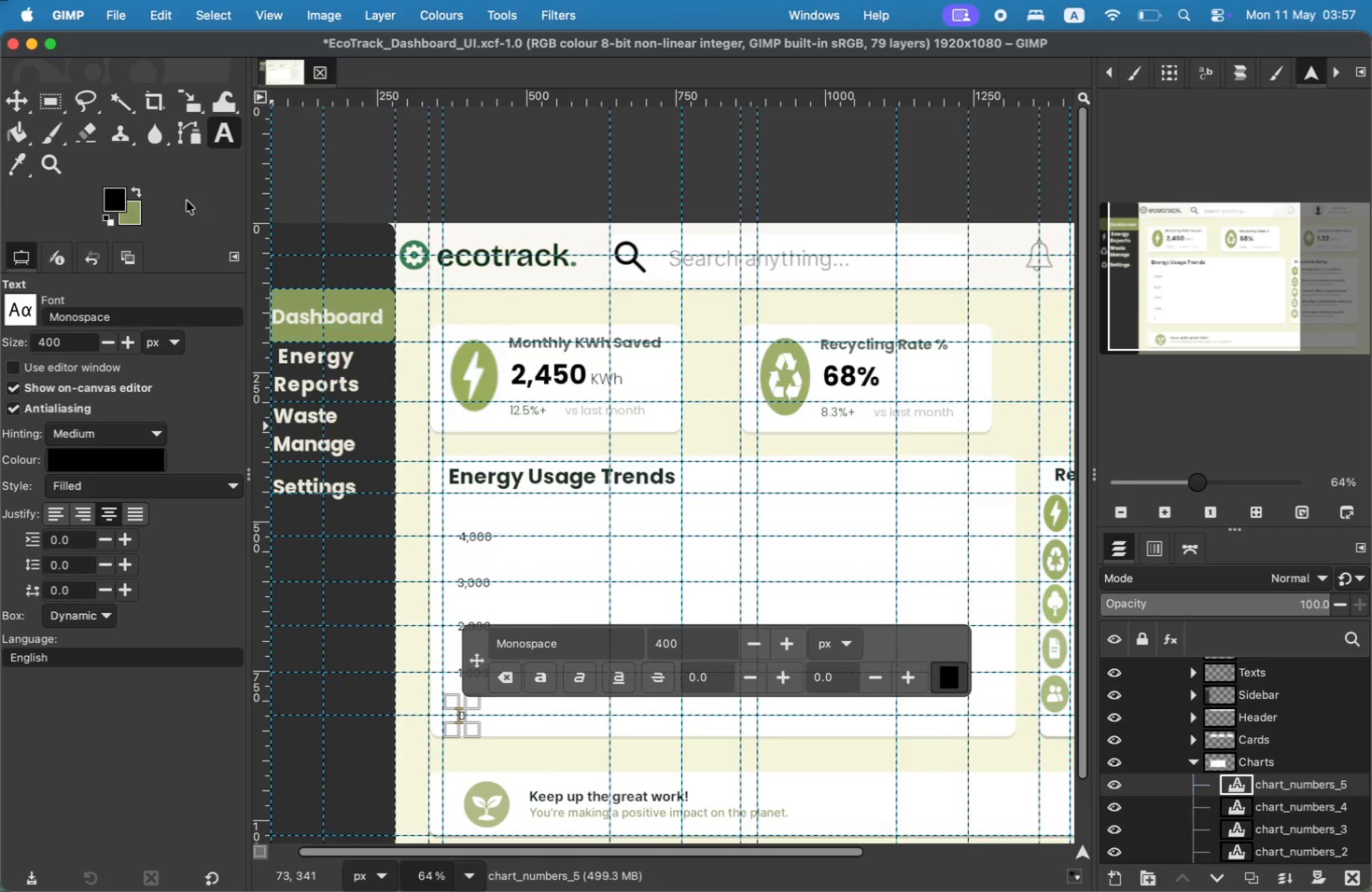 
hold_key(key=CommandLeft, duration=0.89)
 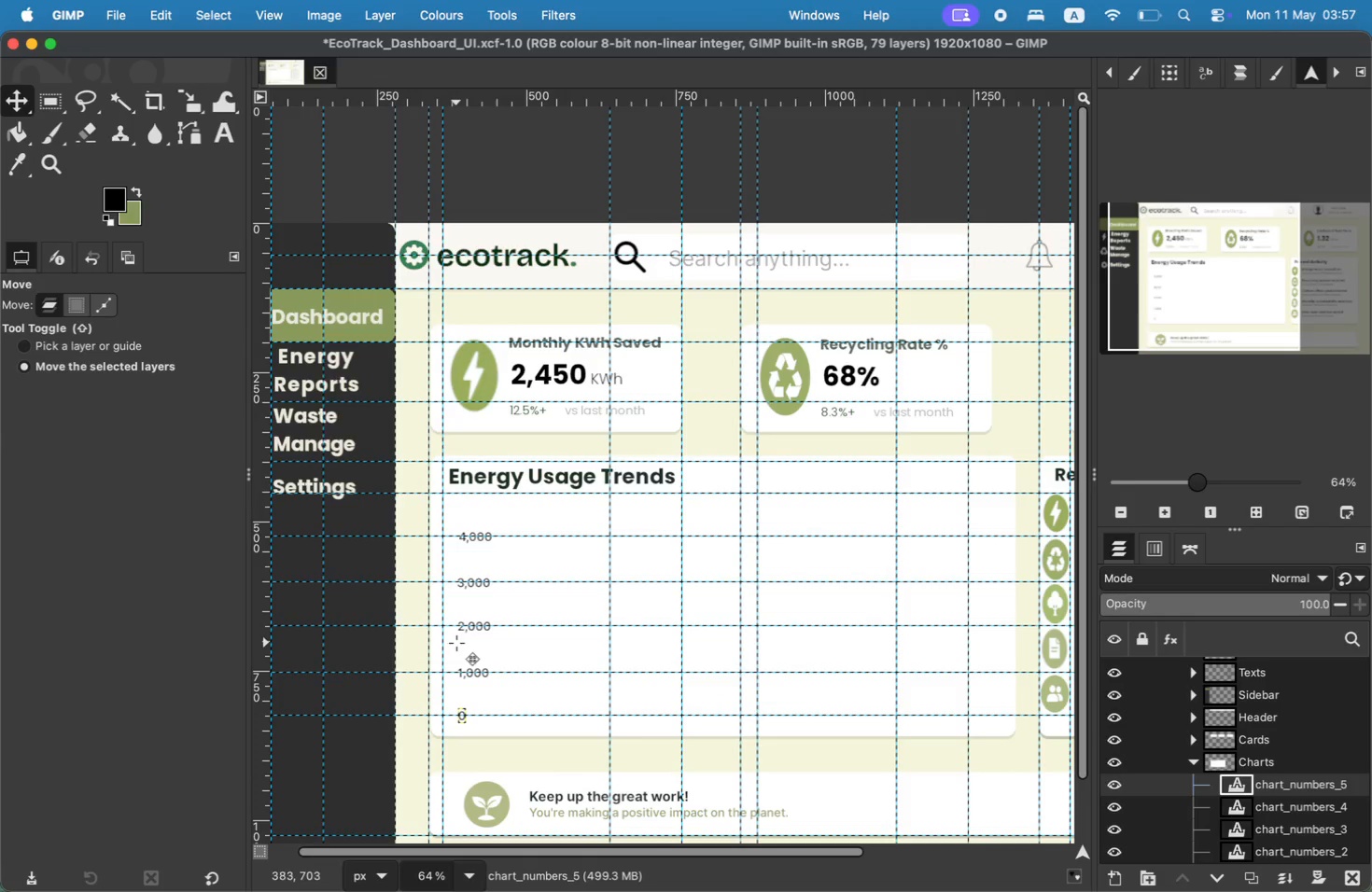 
scroll: coordinate [456, 643], scroll_direction: down, amount: 5.0
 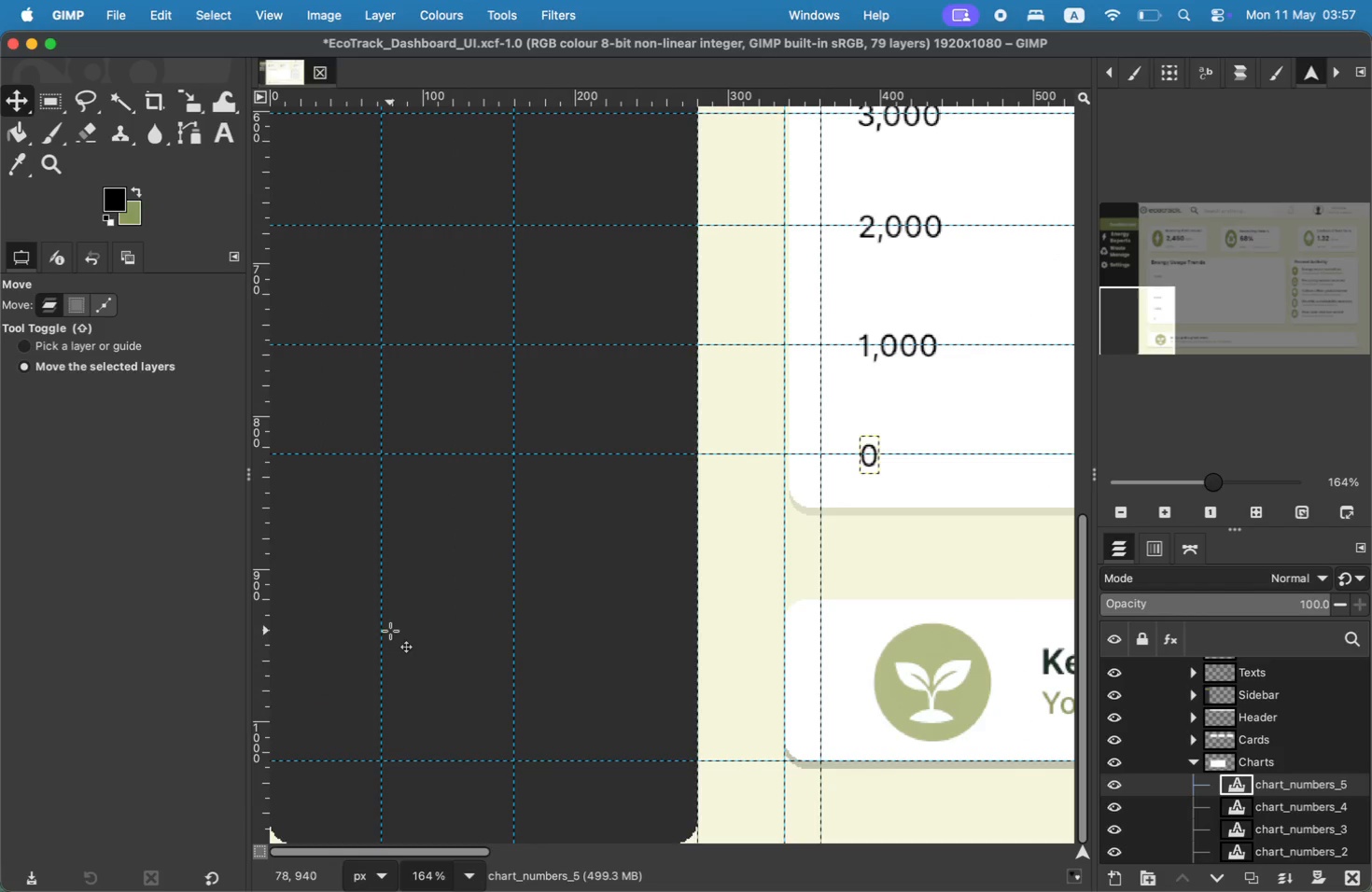 
left_click_drag(start_coordinate=[613, 527], to_coordinate=[669, 523])
 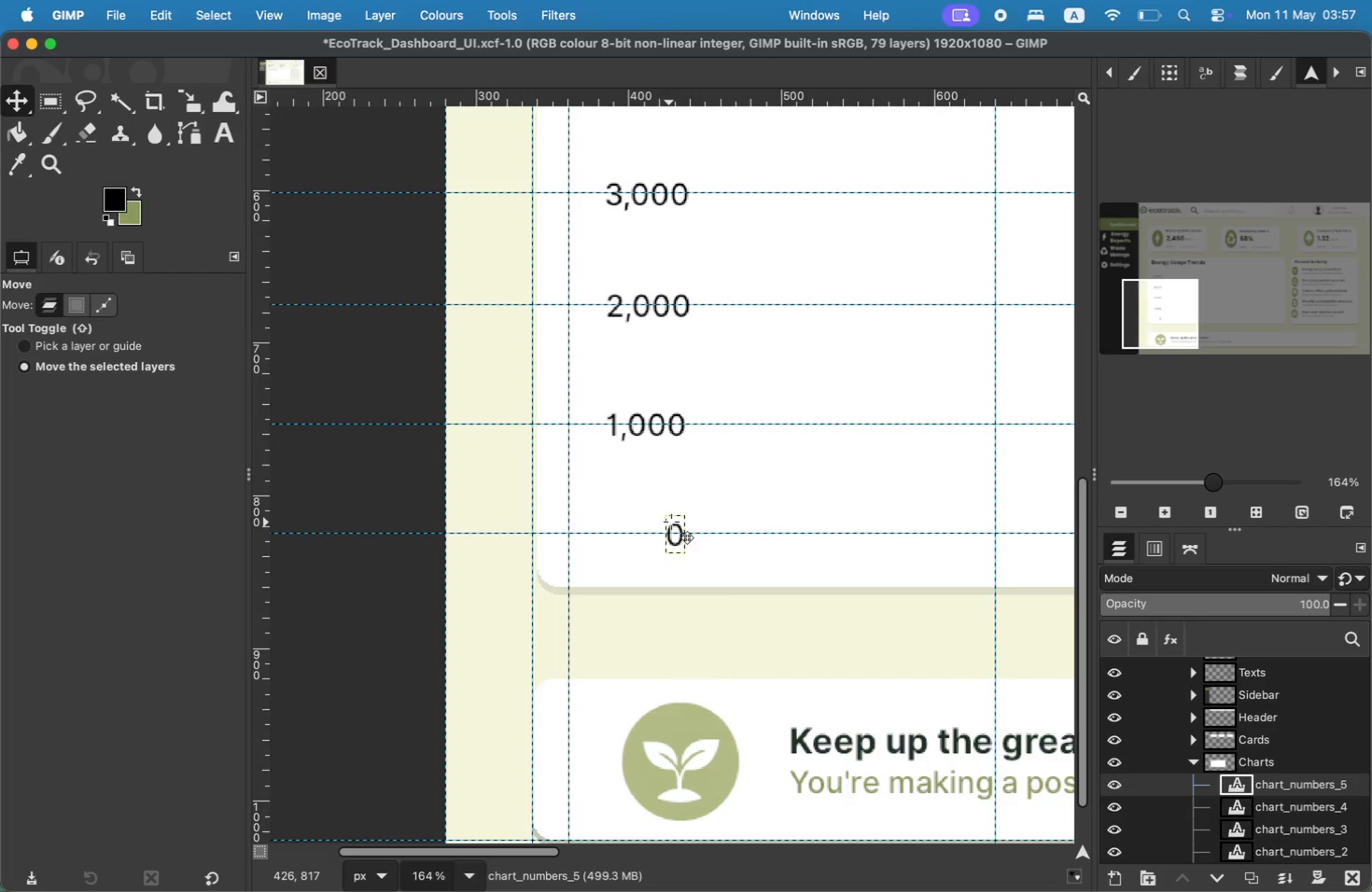 
hold_key(key=CommandLeft, duration=1.05)
 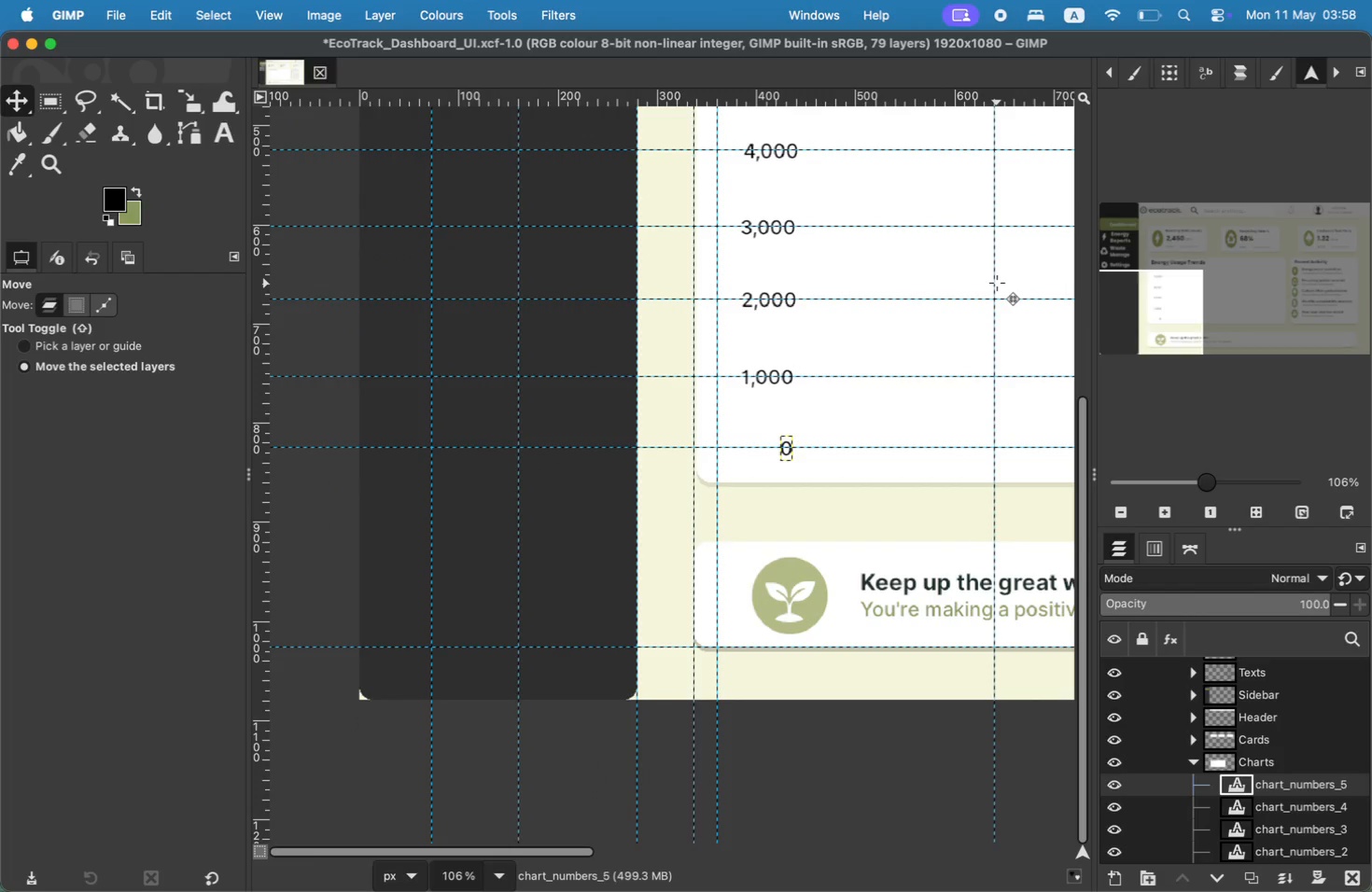 
wait(5.33)
 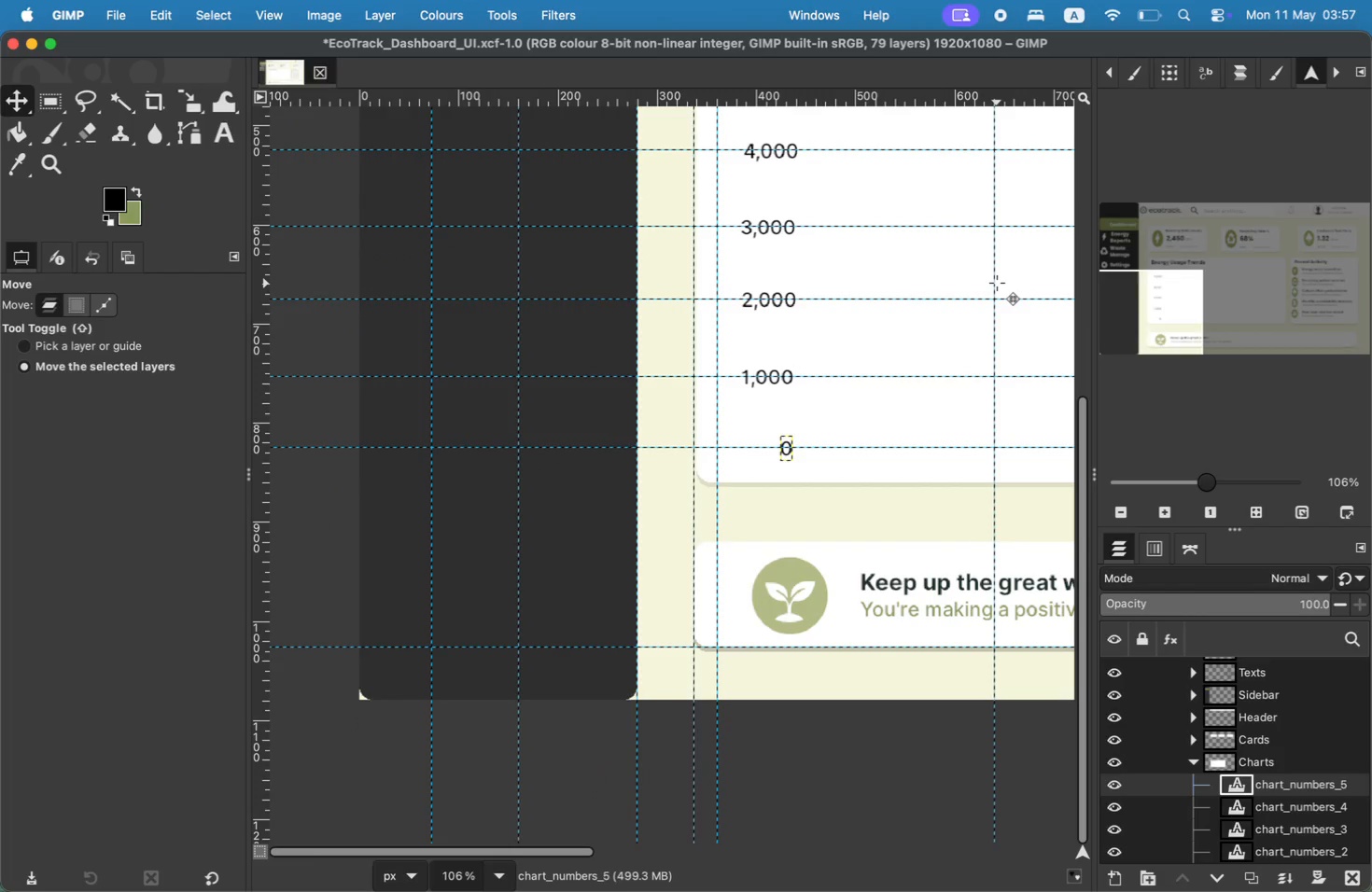 
hold_key(key=CommandLeft, duration=0.77)
 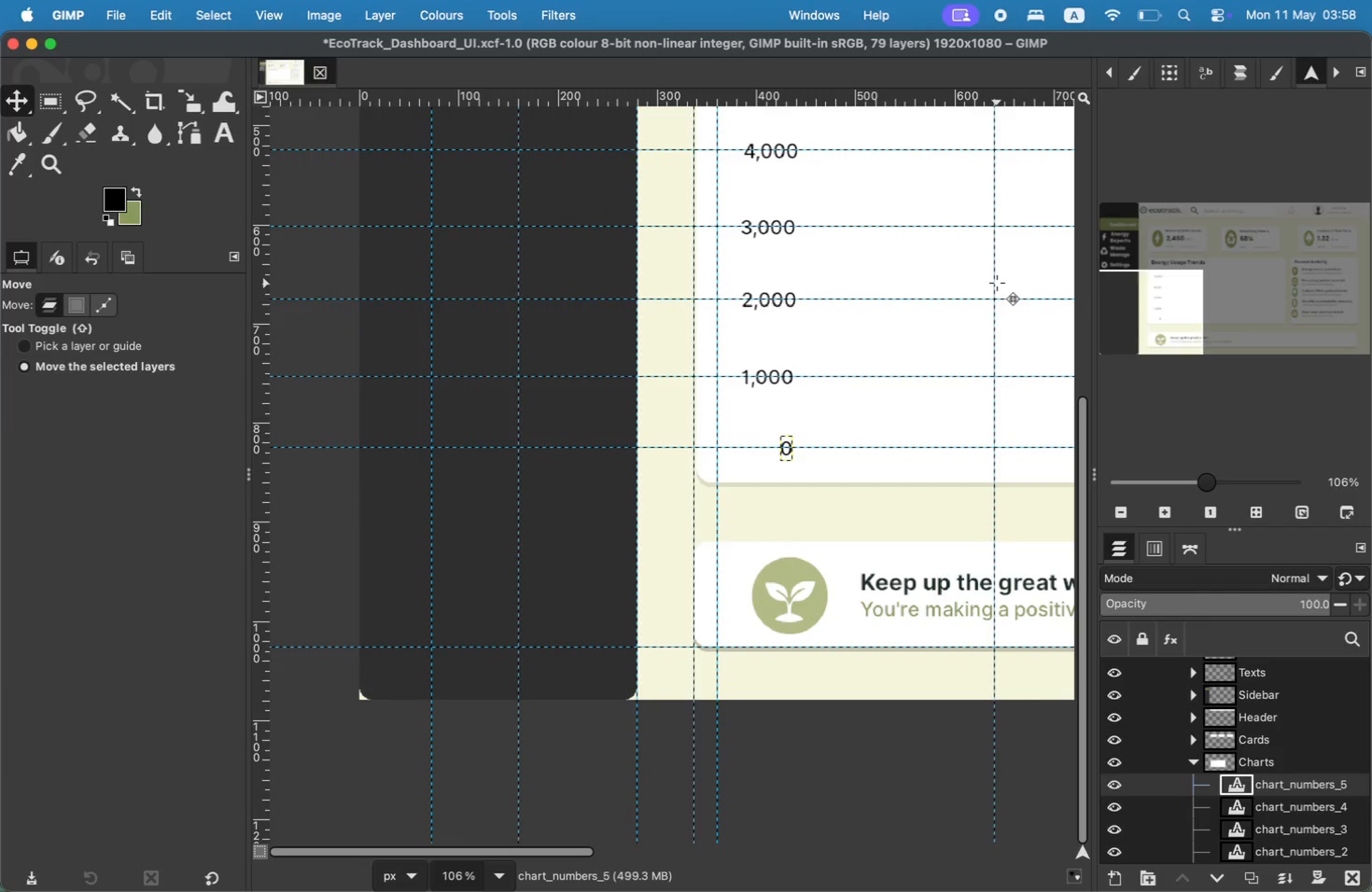 
scroll: coordinate [1002, 279], scroll_direction: down, amount: 3.0
 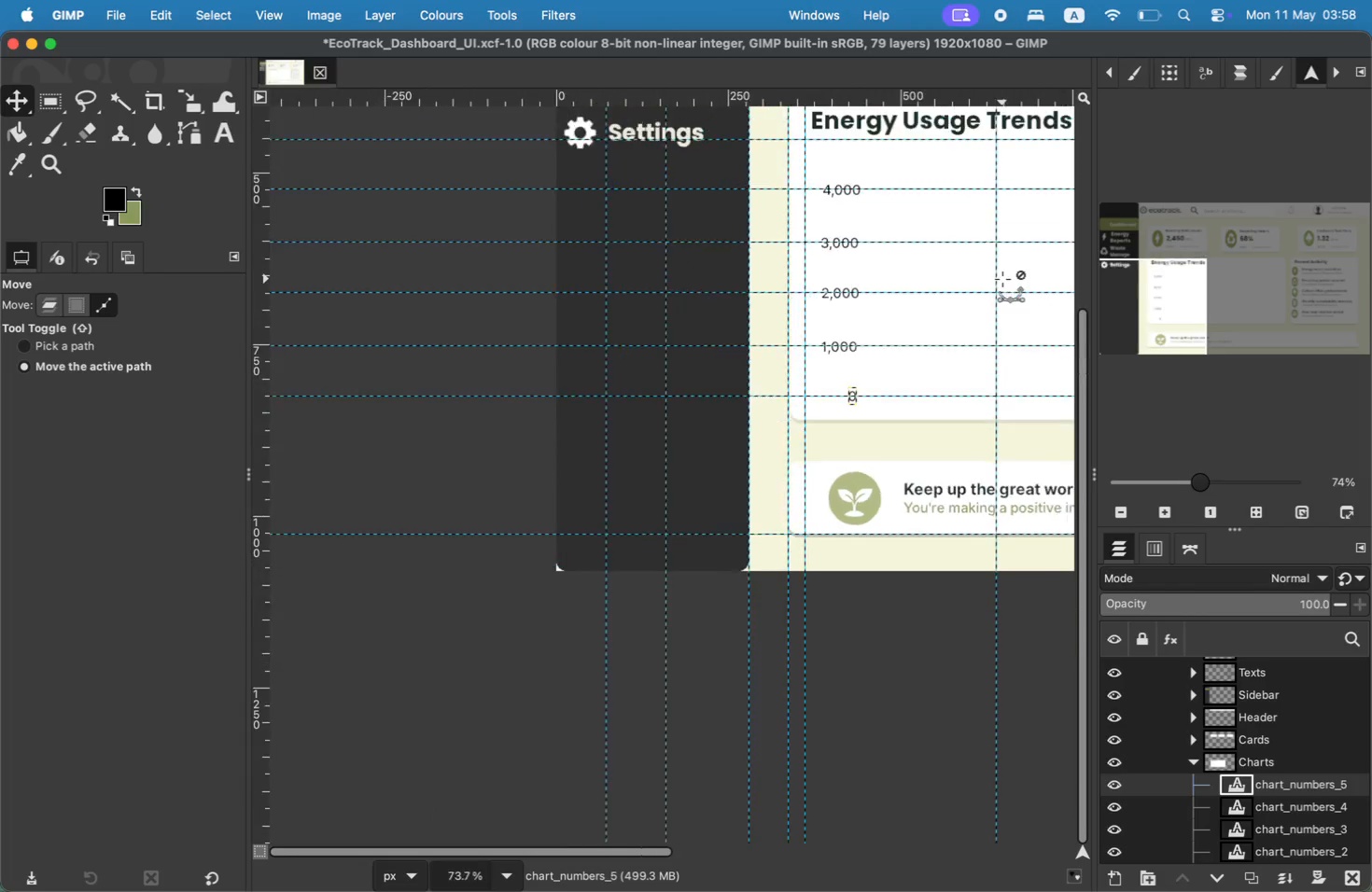 
scroll: coordinate [1002, 279], scroll_direction: up, amount: 4.0
 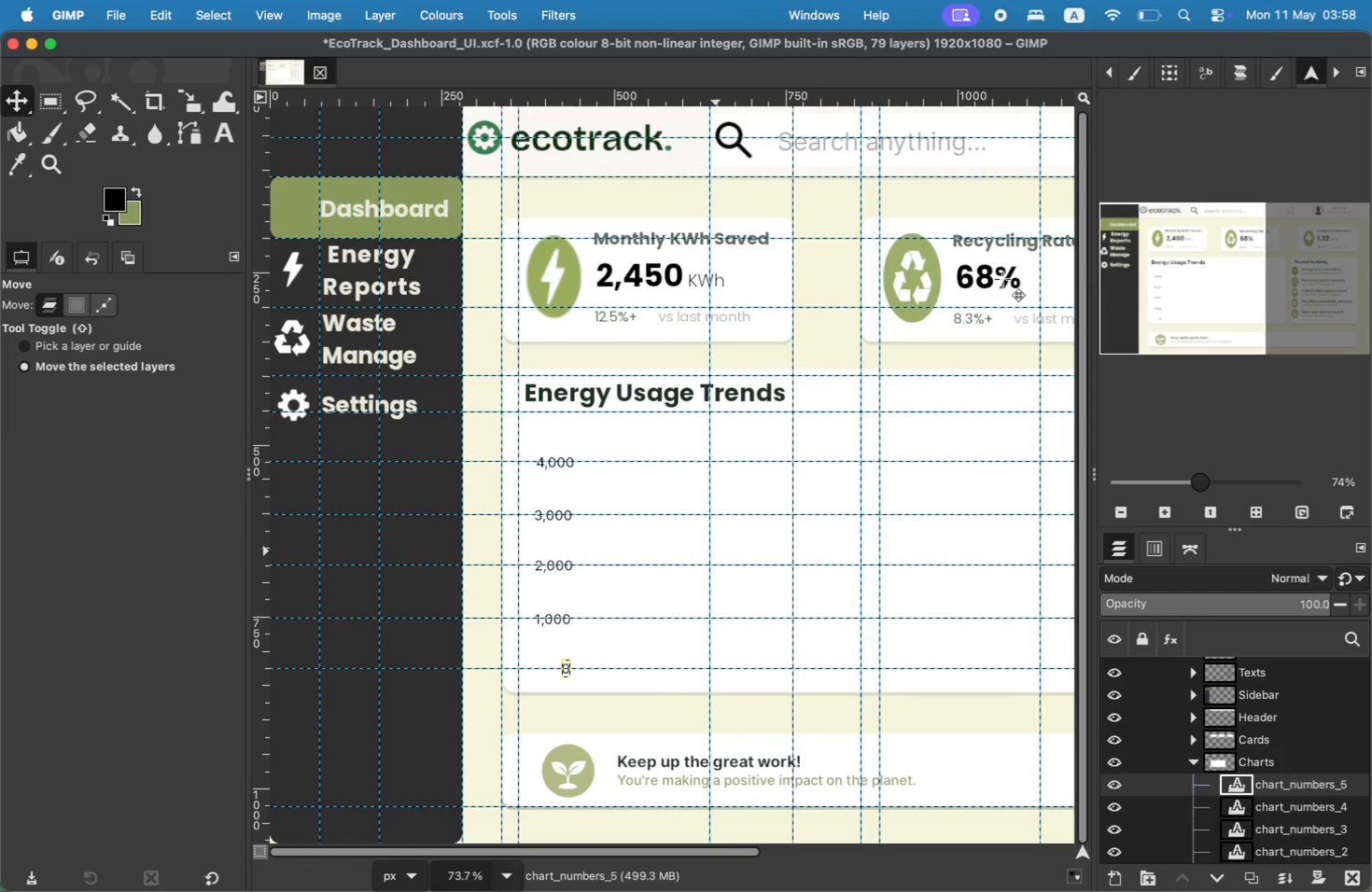 
wait(9.23)
 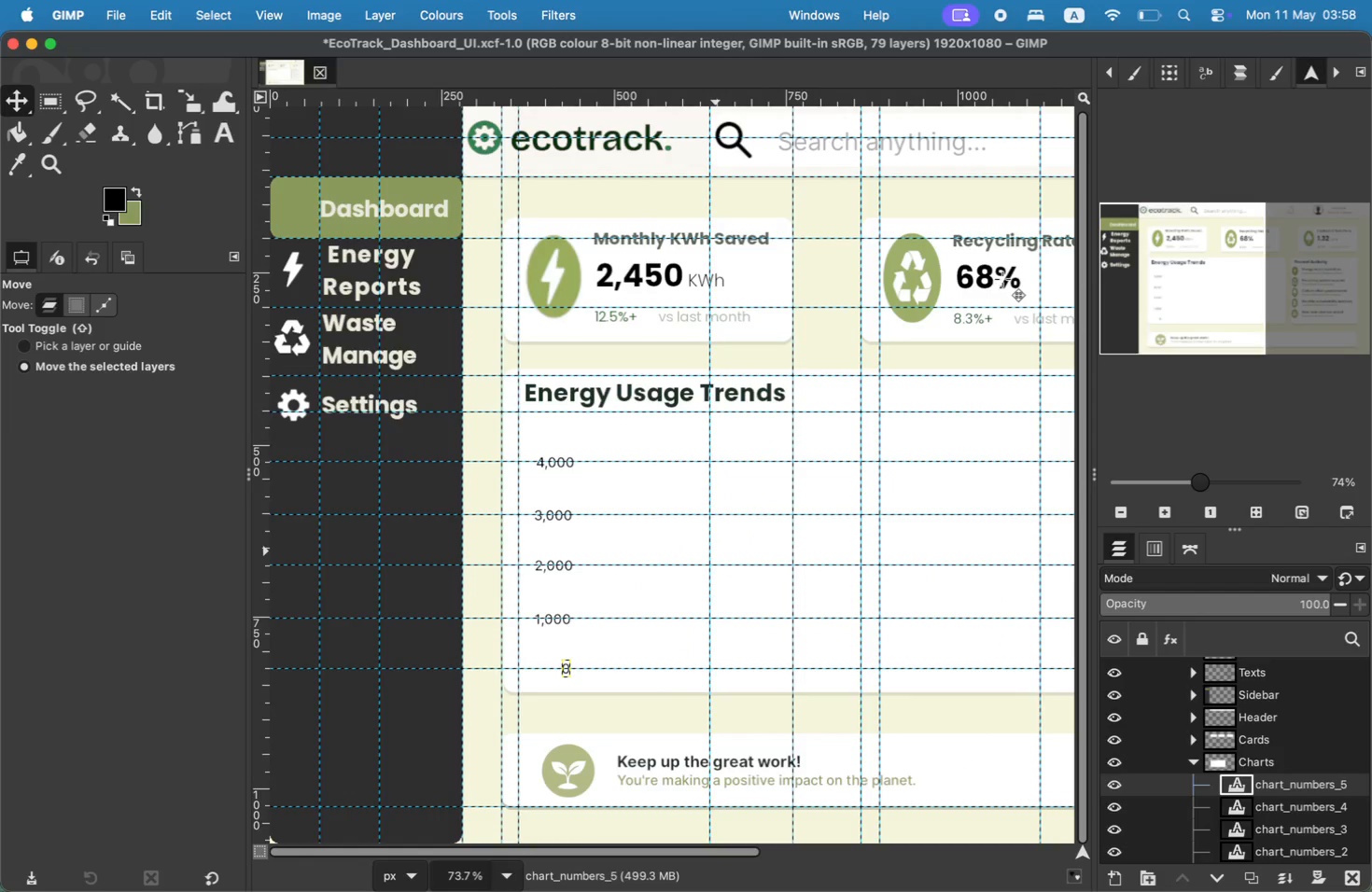 
left_click([339, 22])
 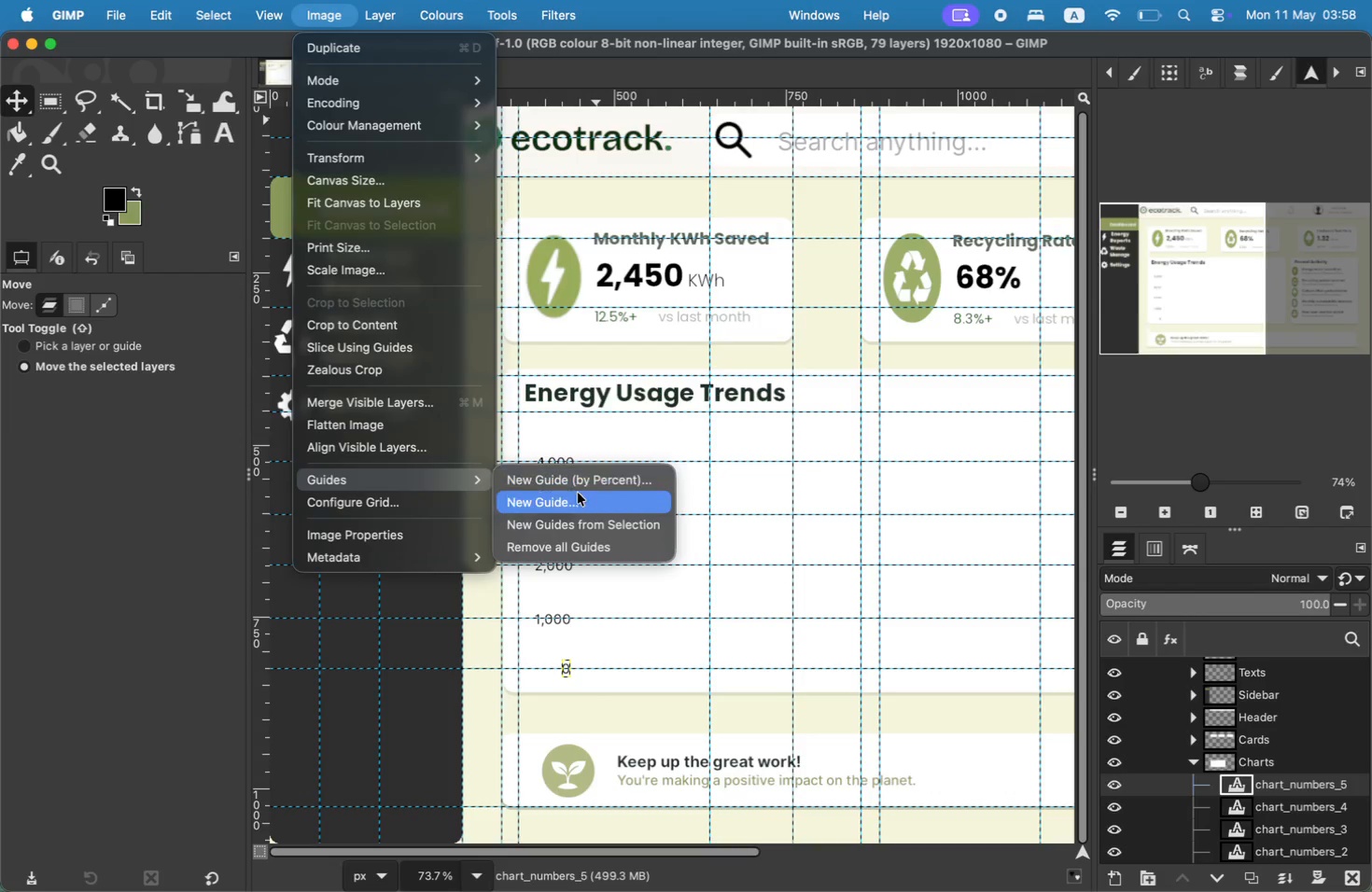 
left_click([578, 496])
 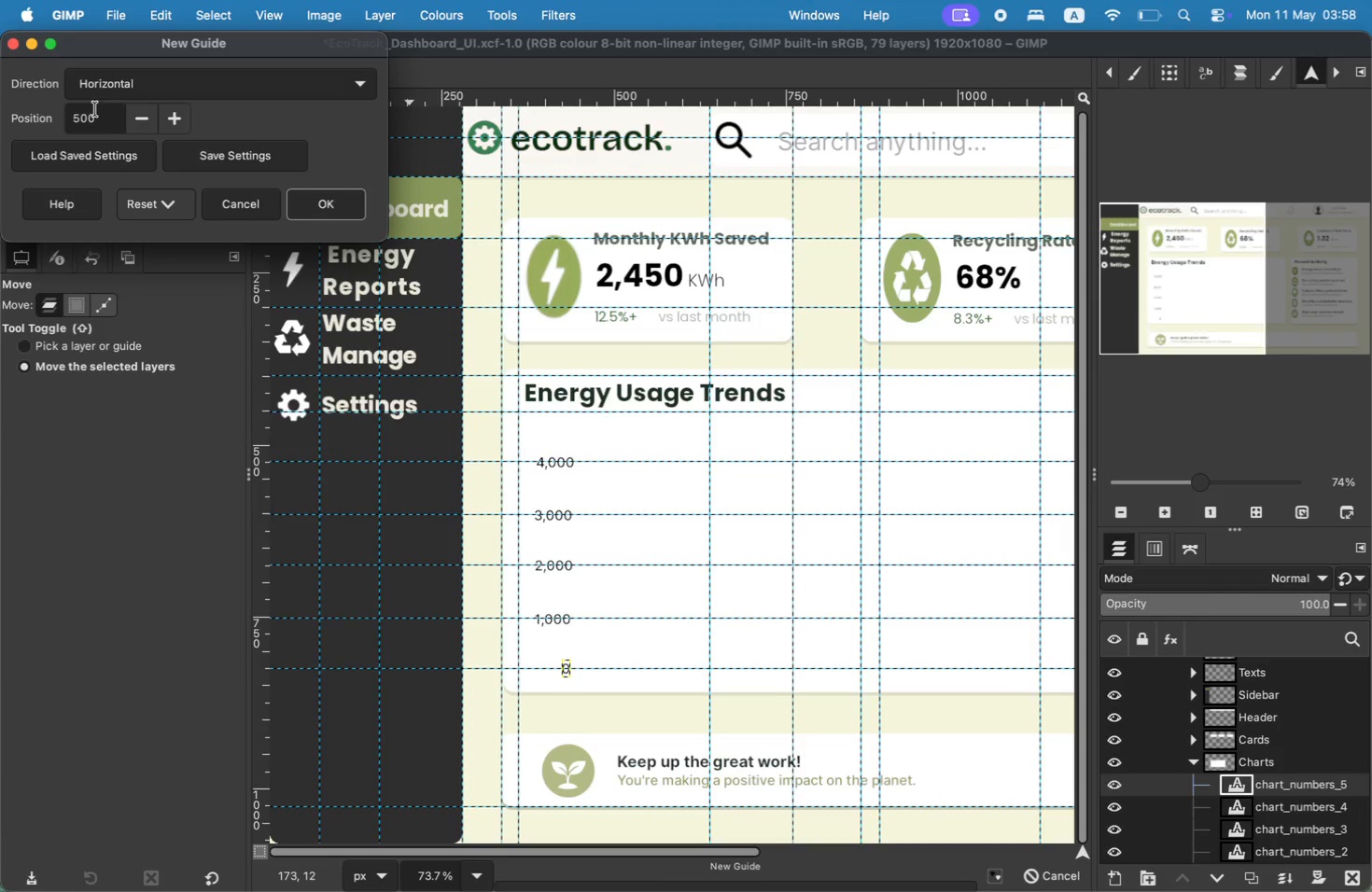 
left_click([80, 118])
 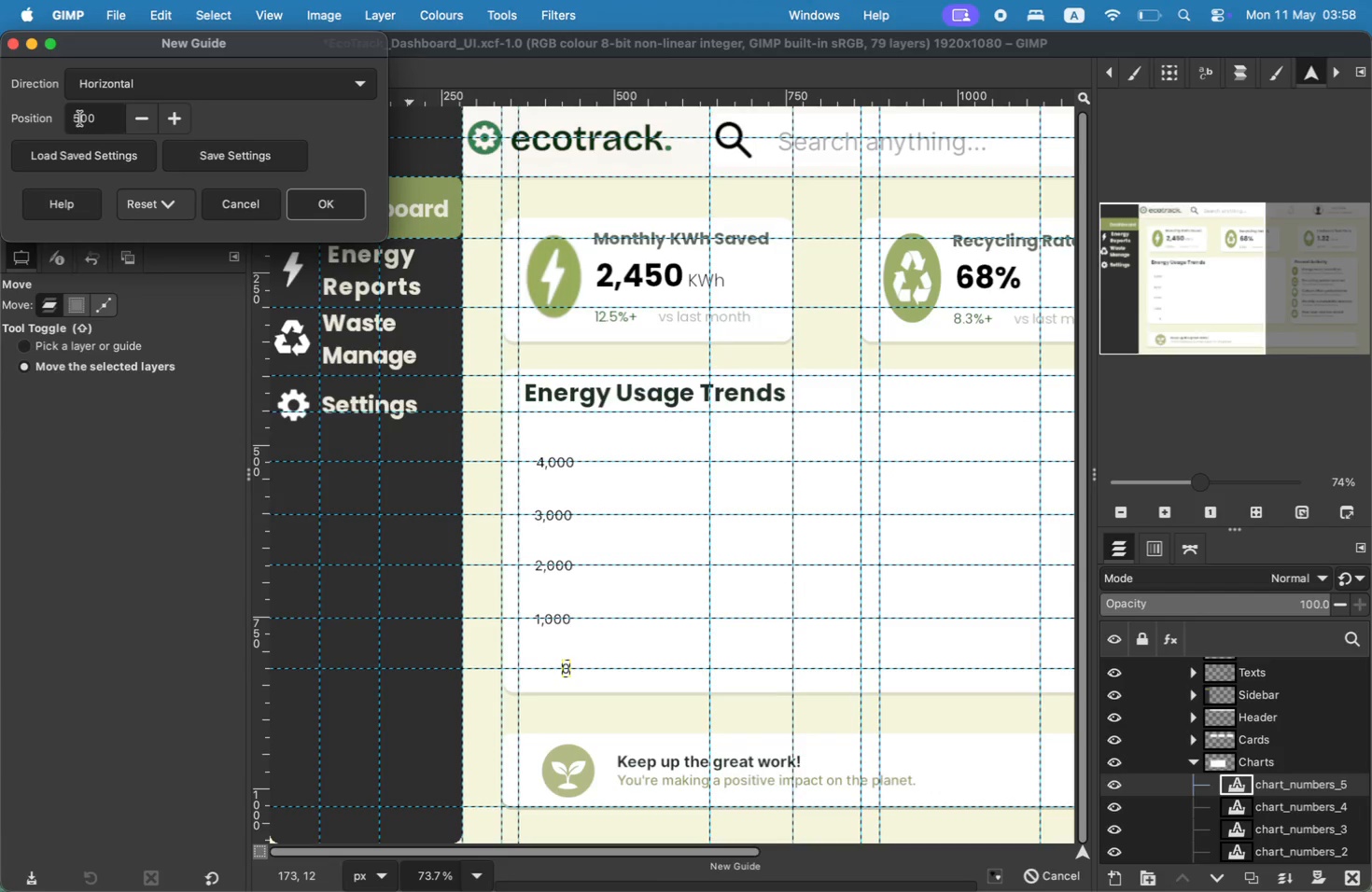 
key(Backspace)
 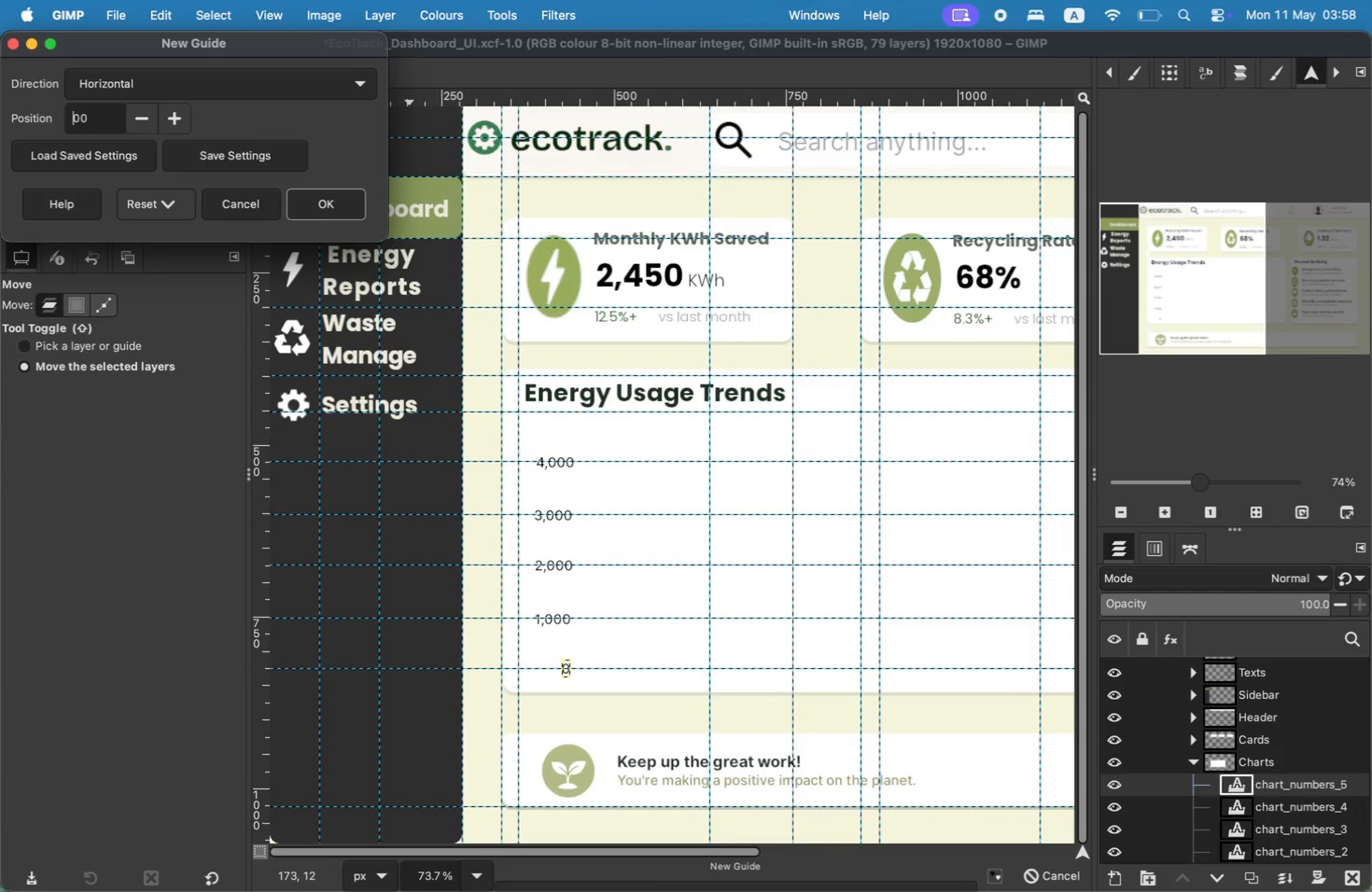 
key(4)
 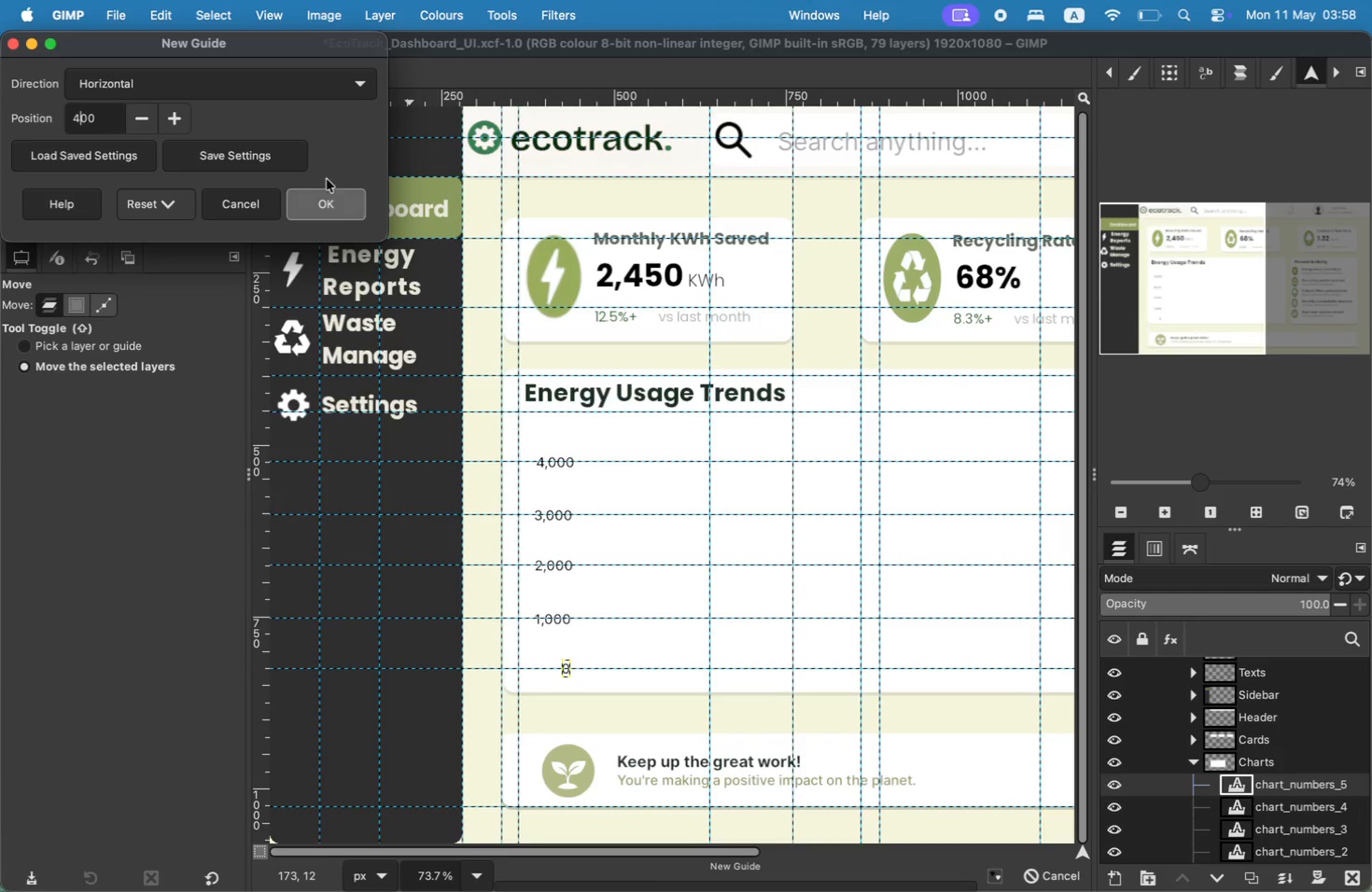 
left_click([274, 85])
 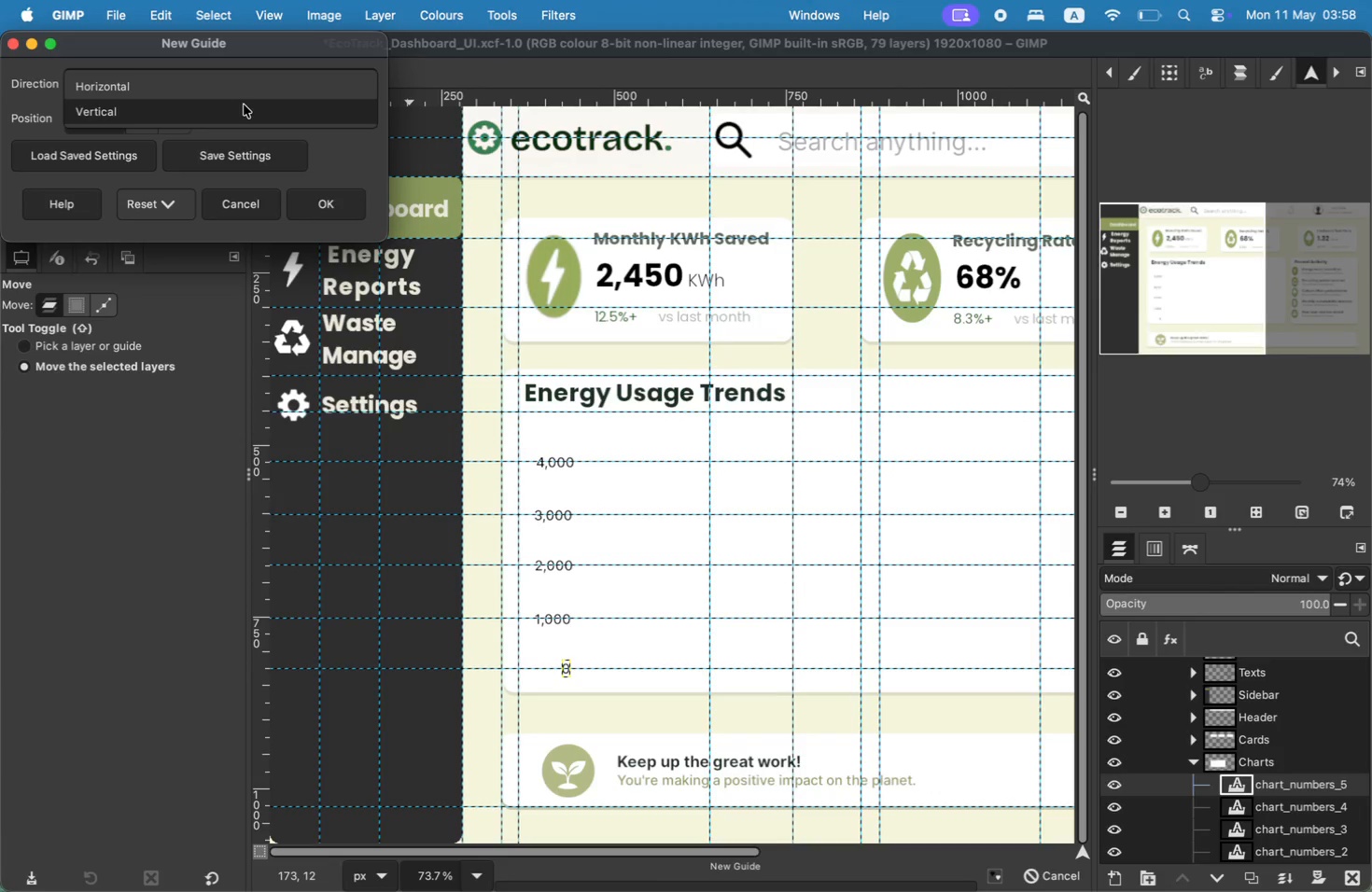 
left_click([244, 106])
 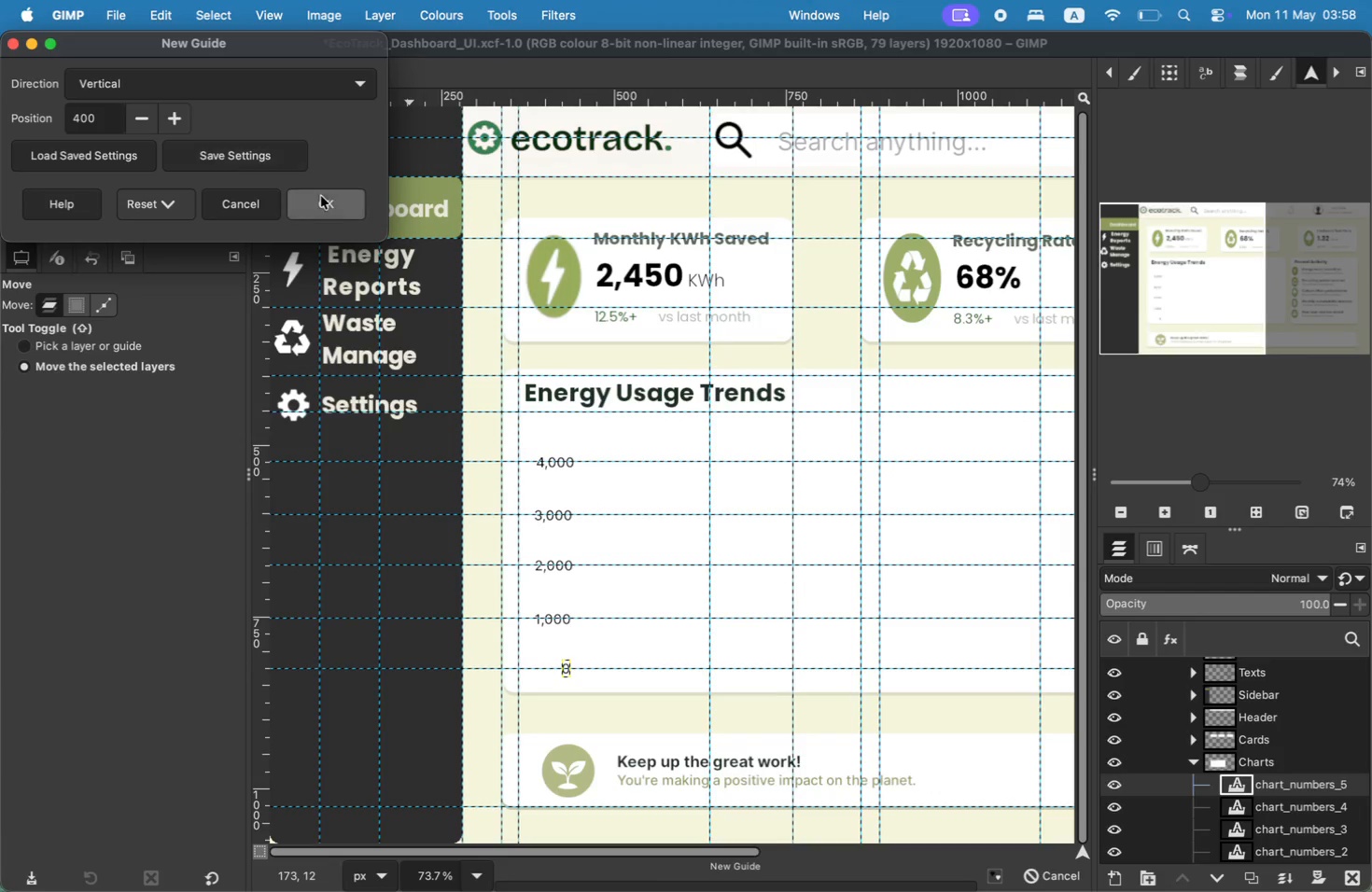 
left_click([326, 203])
 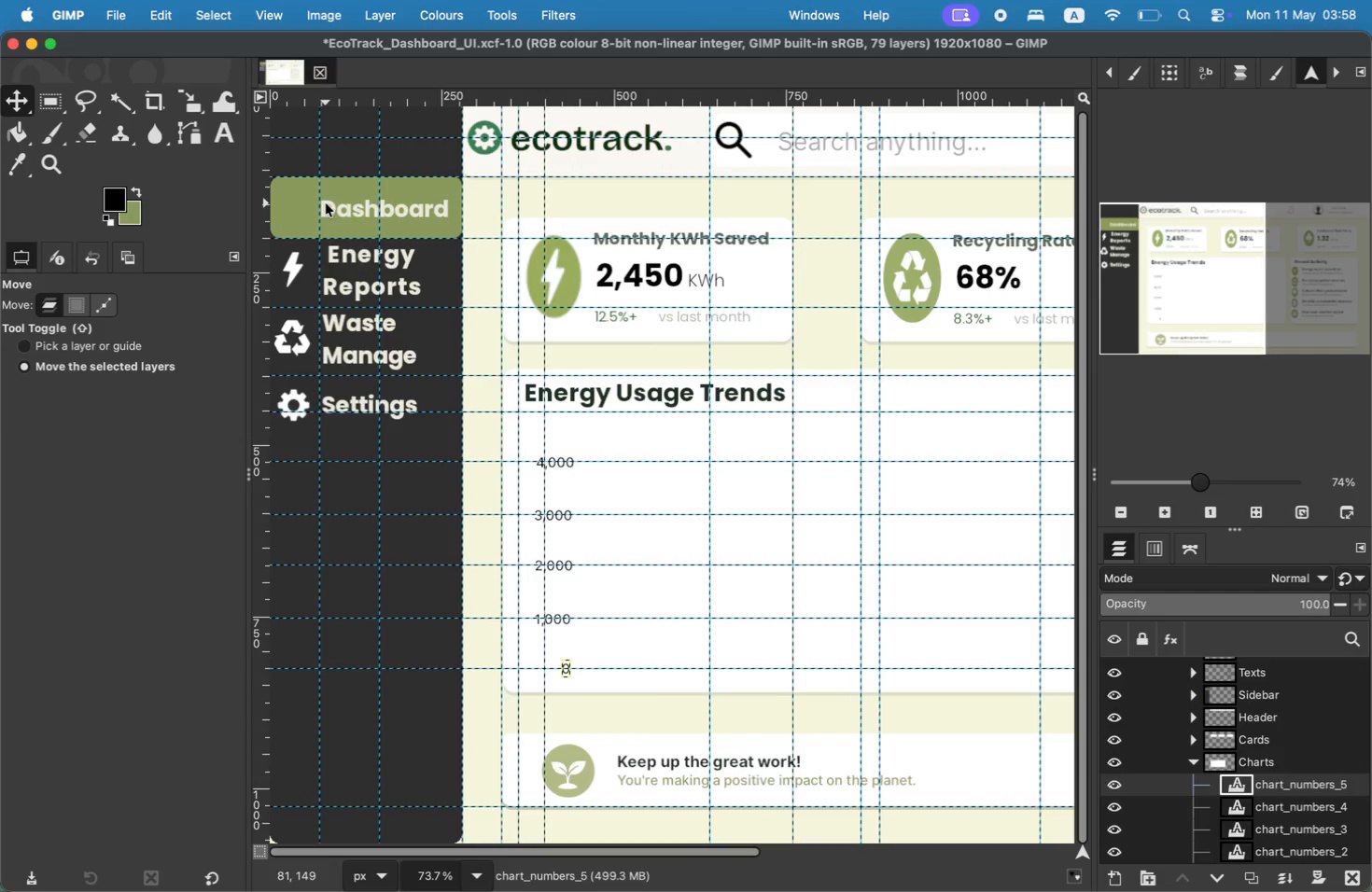 
wait(12.56)
 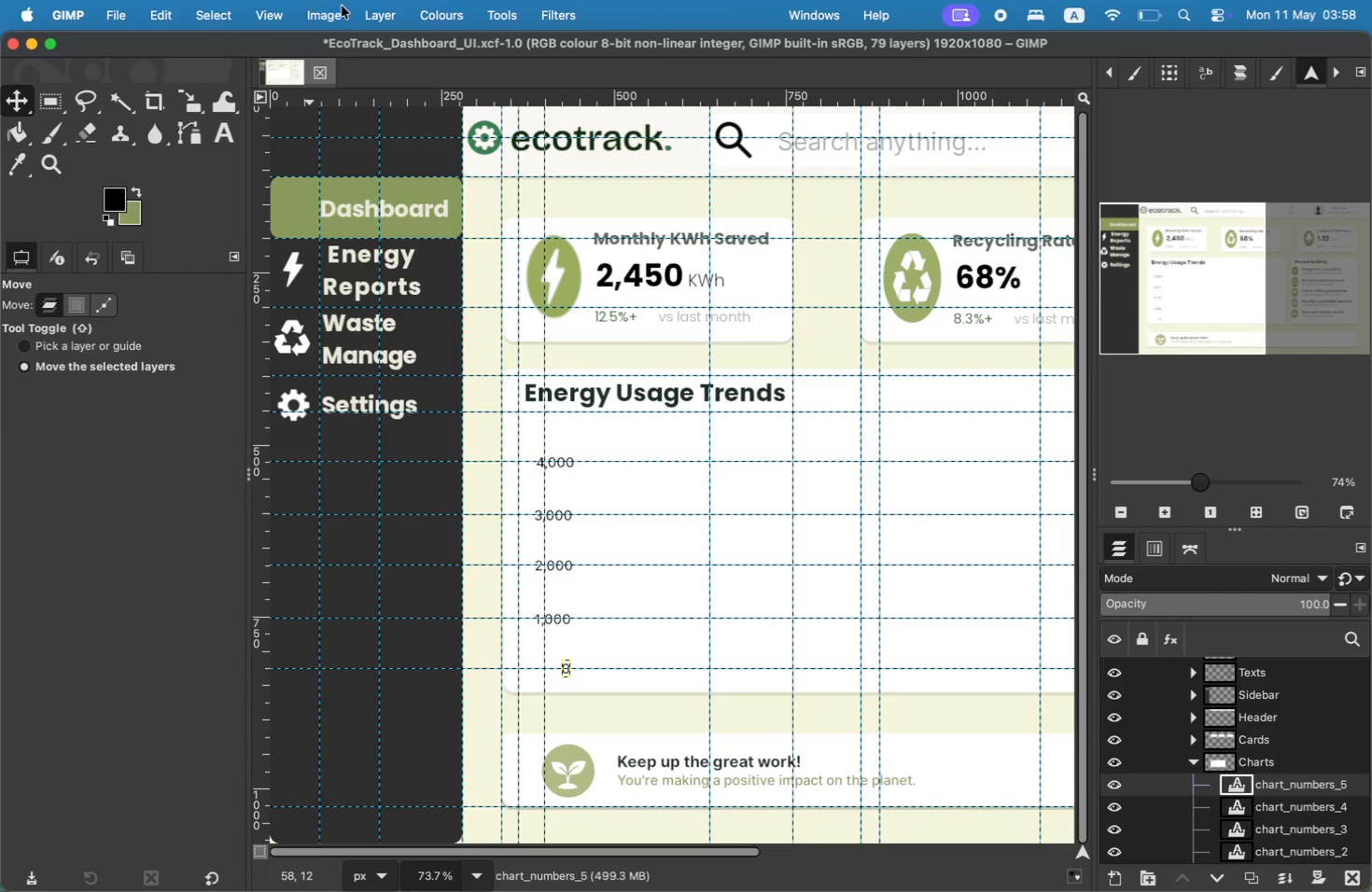 
key(Meta+Z)
 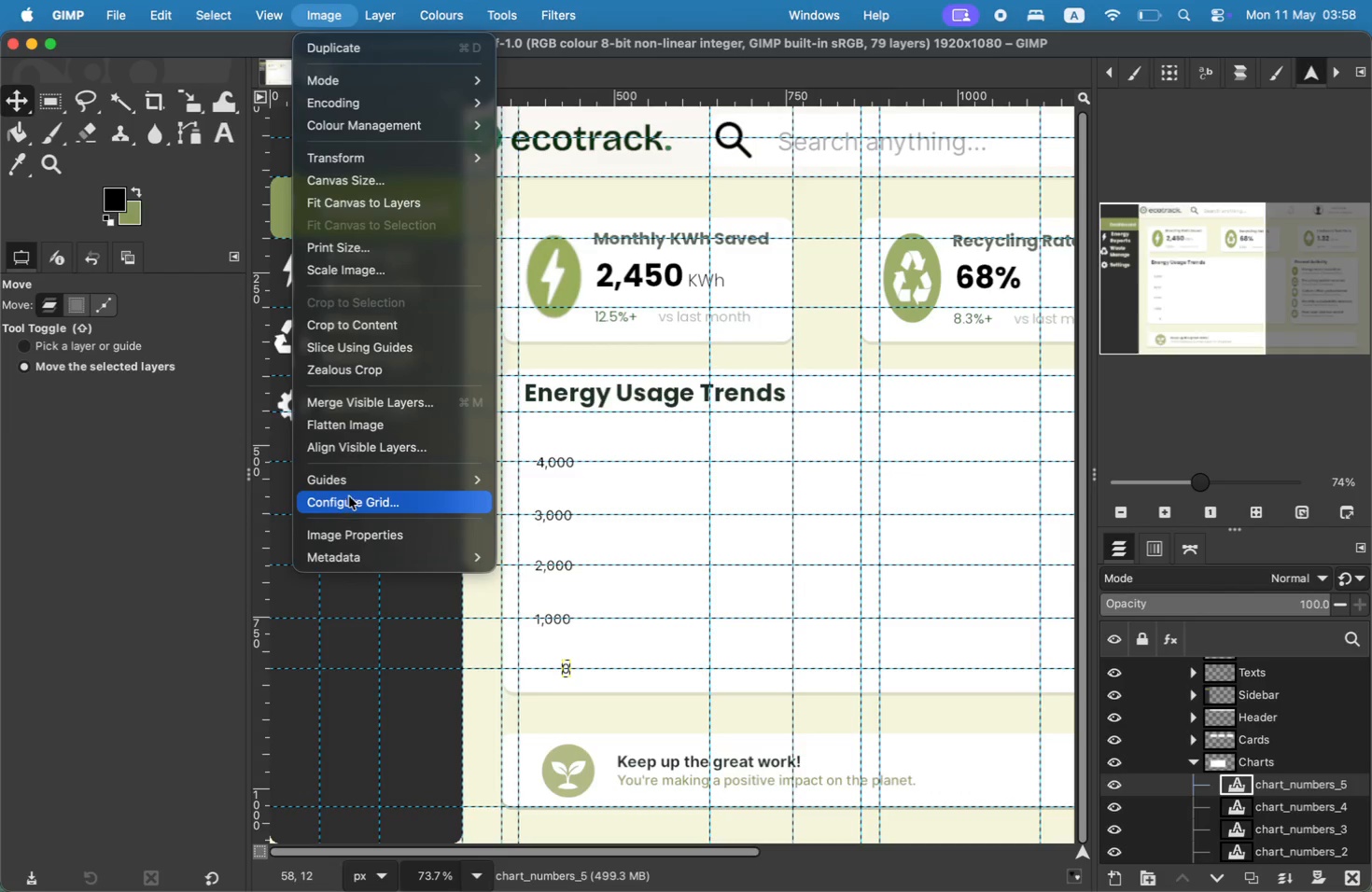 
left_click([513, 501])
 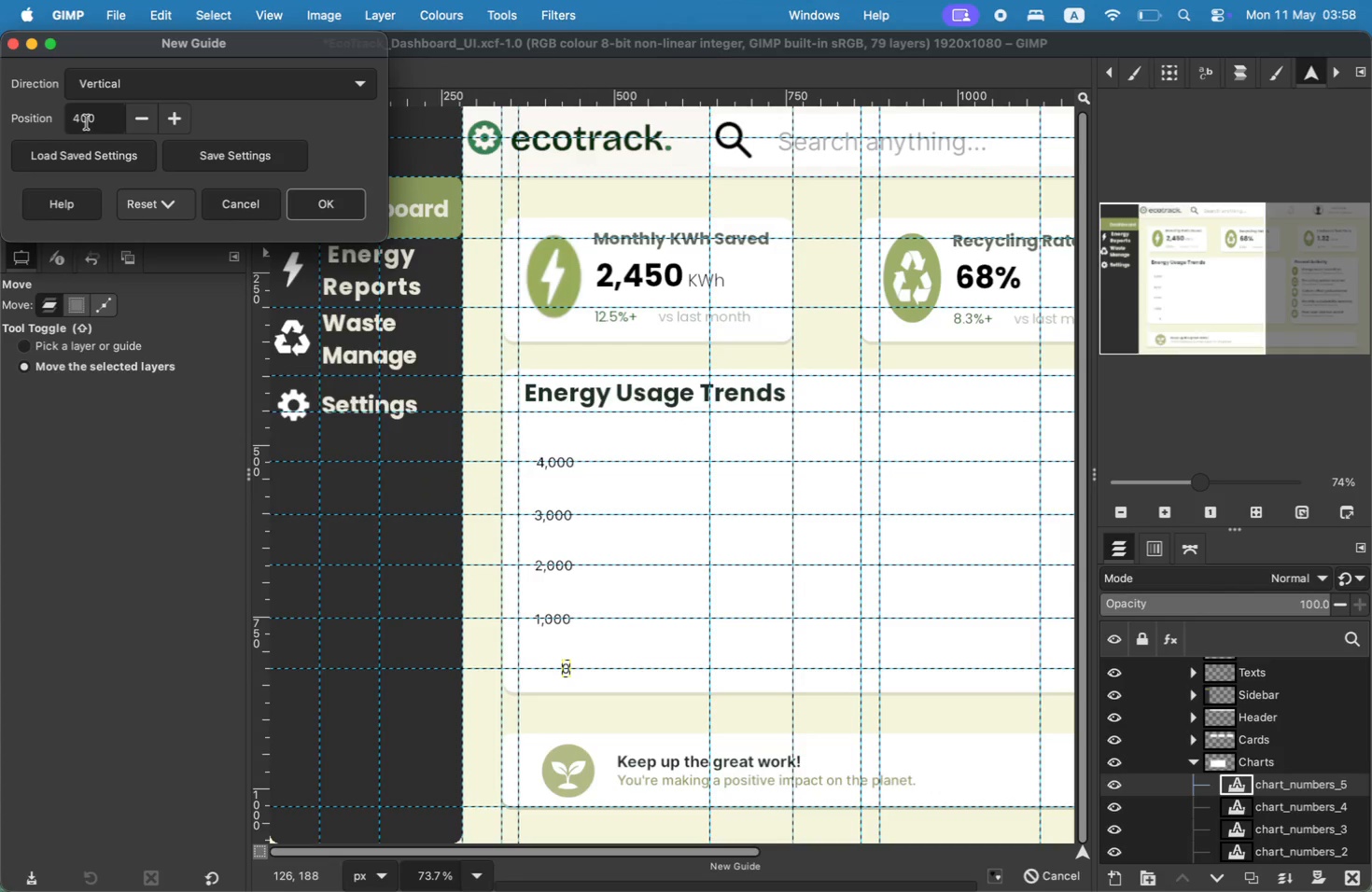 
key(ArrowLeft)
 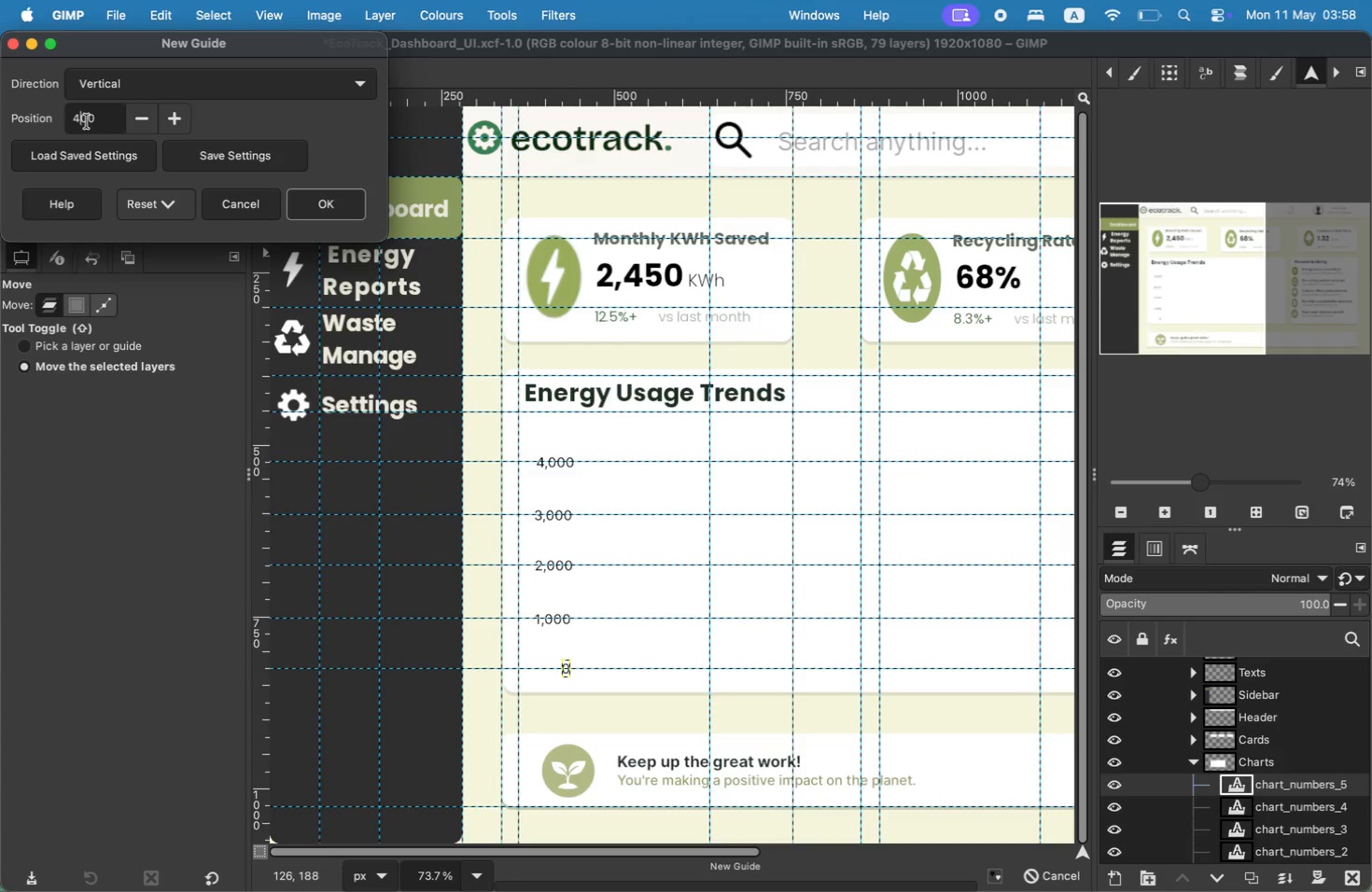 
key(Backspace)
 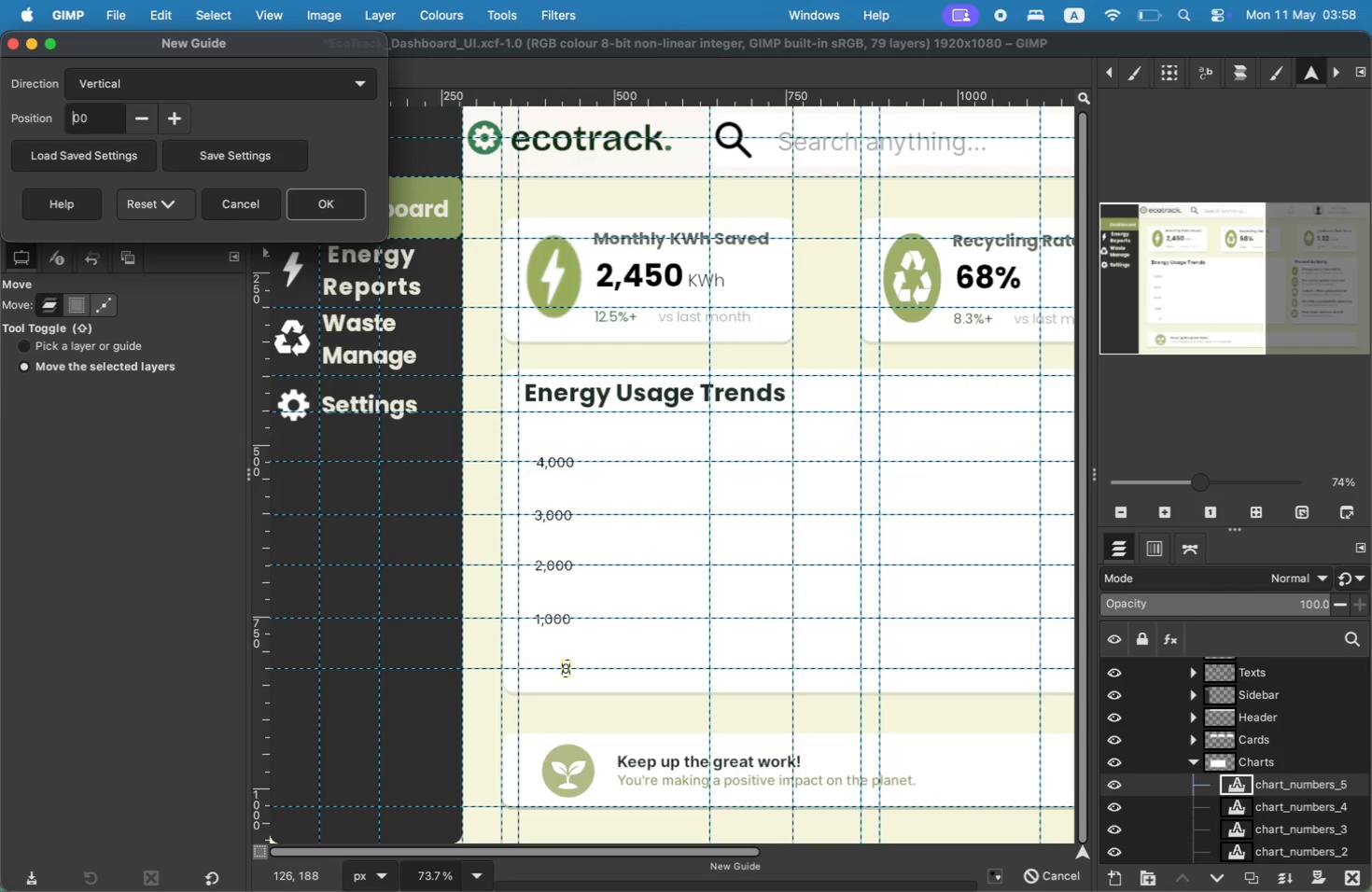 
key(5)
 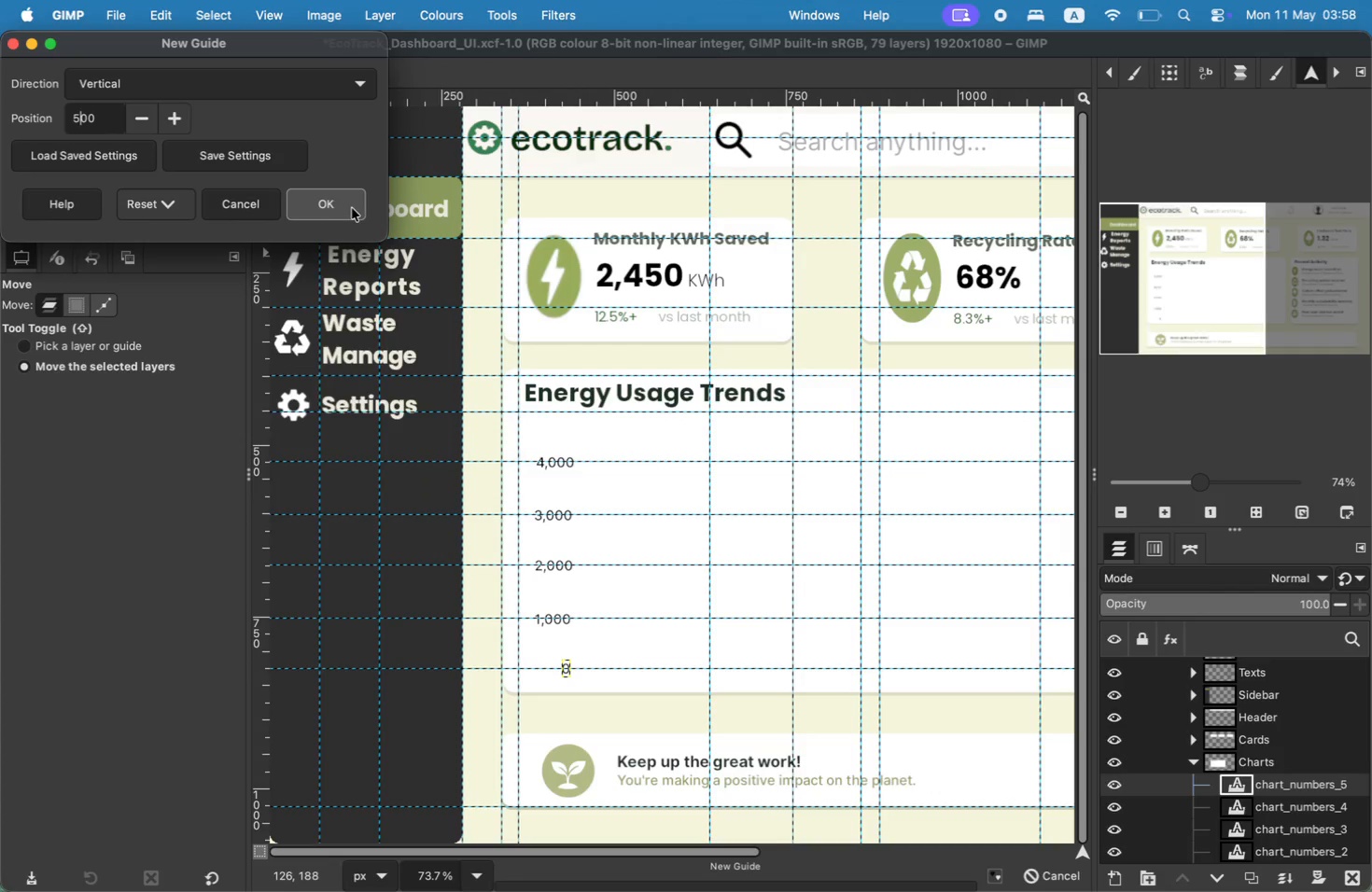 
left_click([361, 210])
 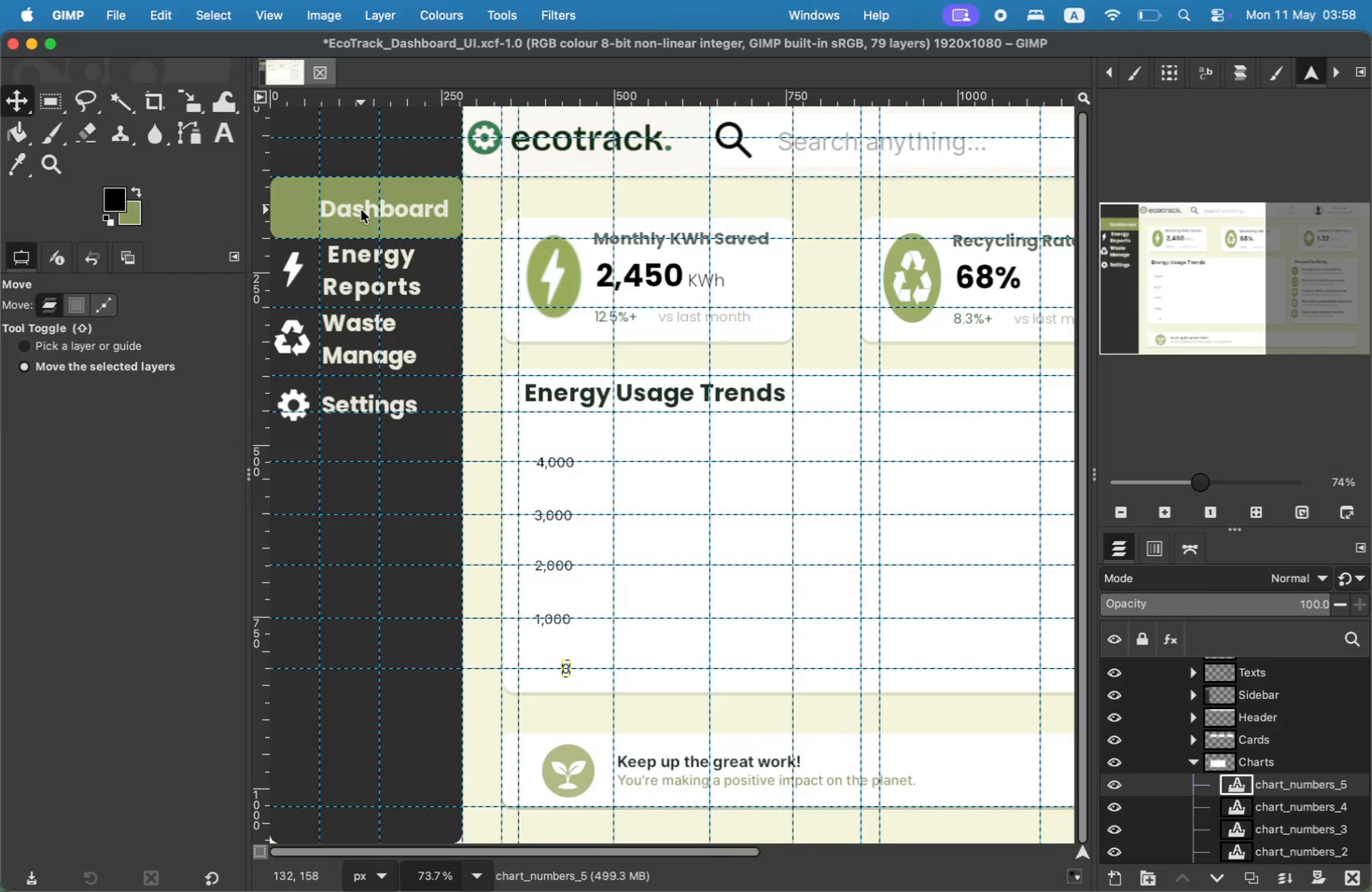 
hold_key(key=CommandLeft, duration=0.62)
 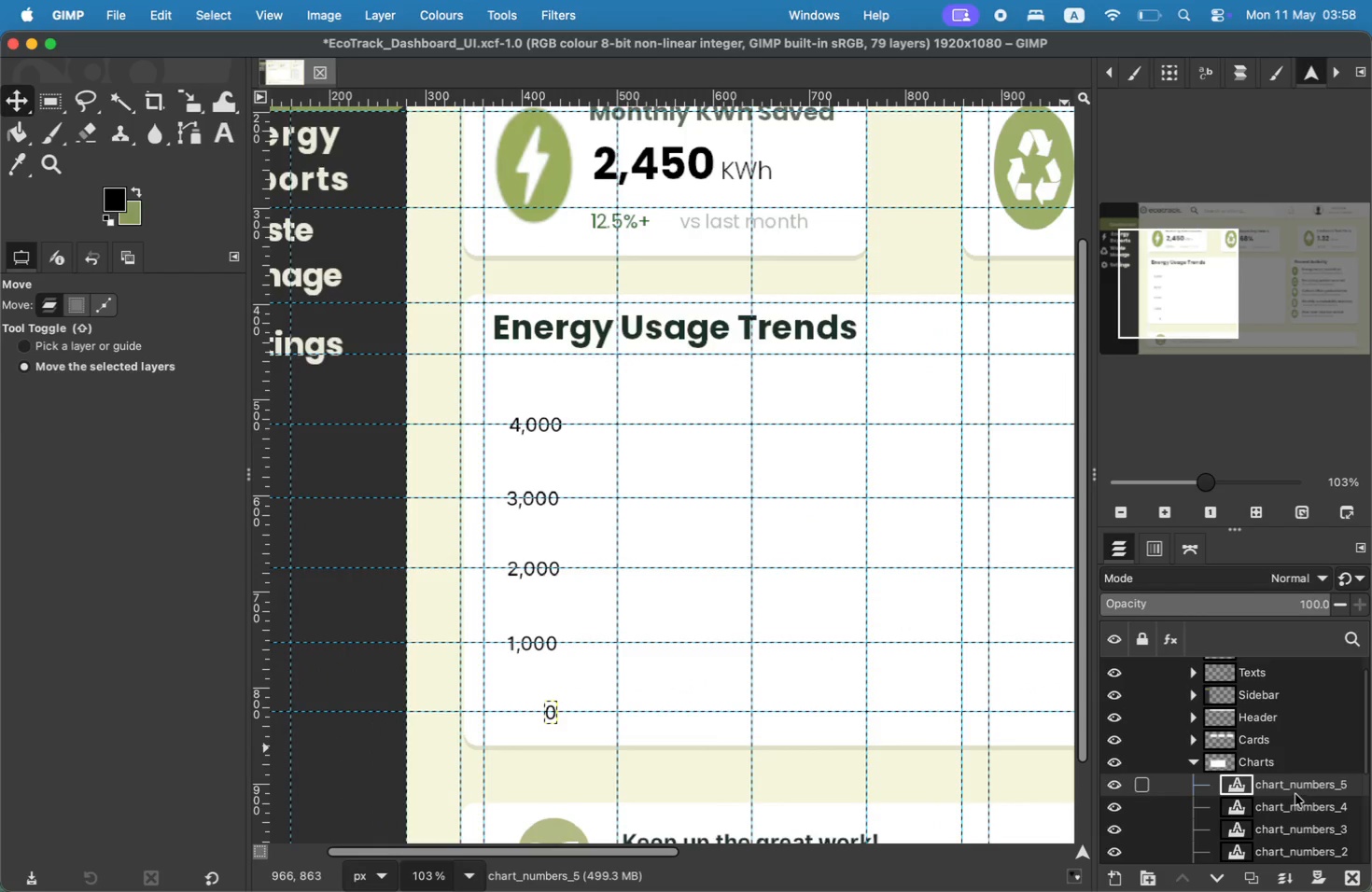 
right_click([1296, 792])
 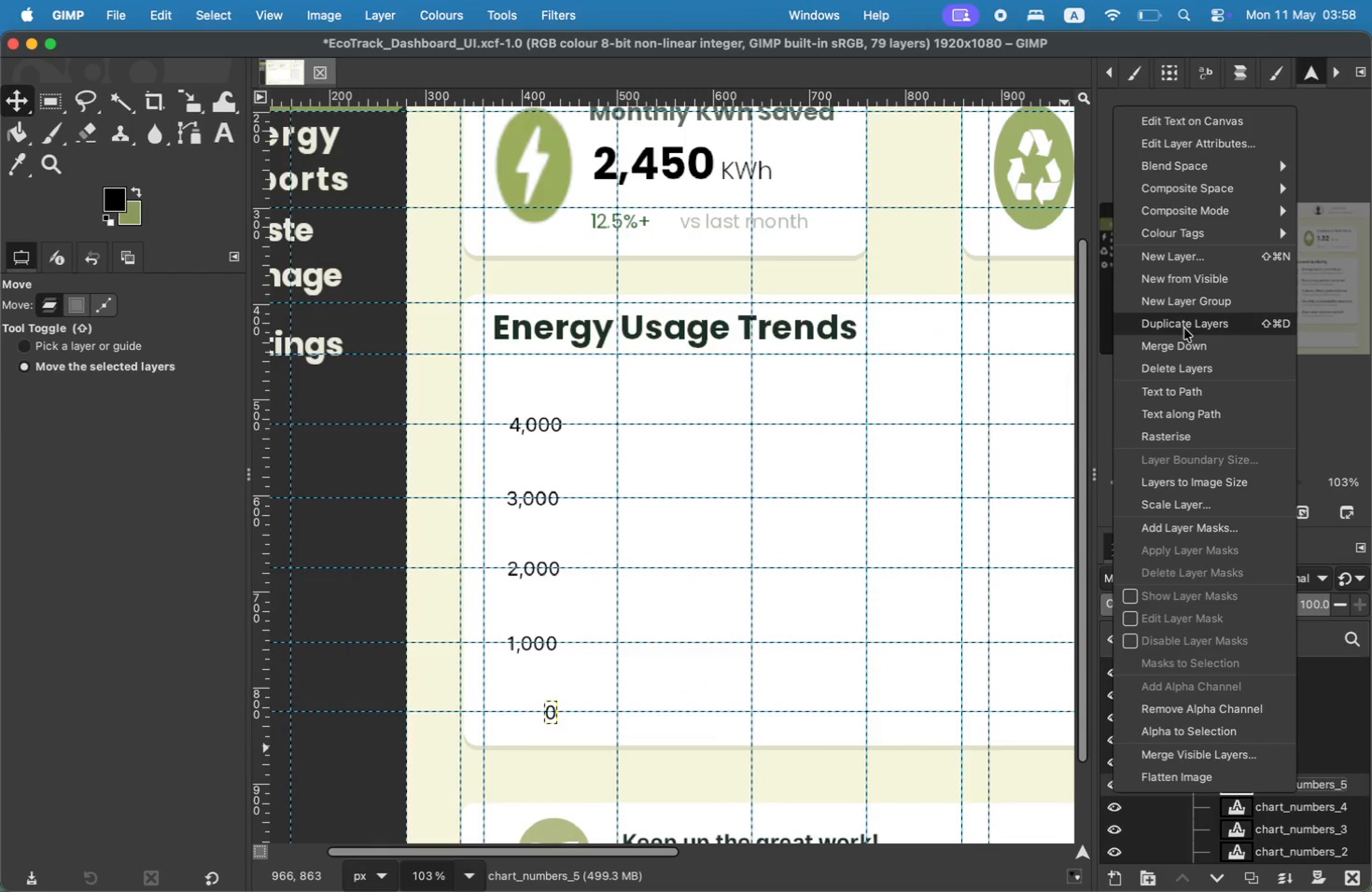 
left_click([1184, 328])
 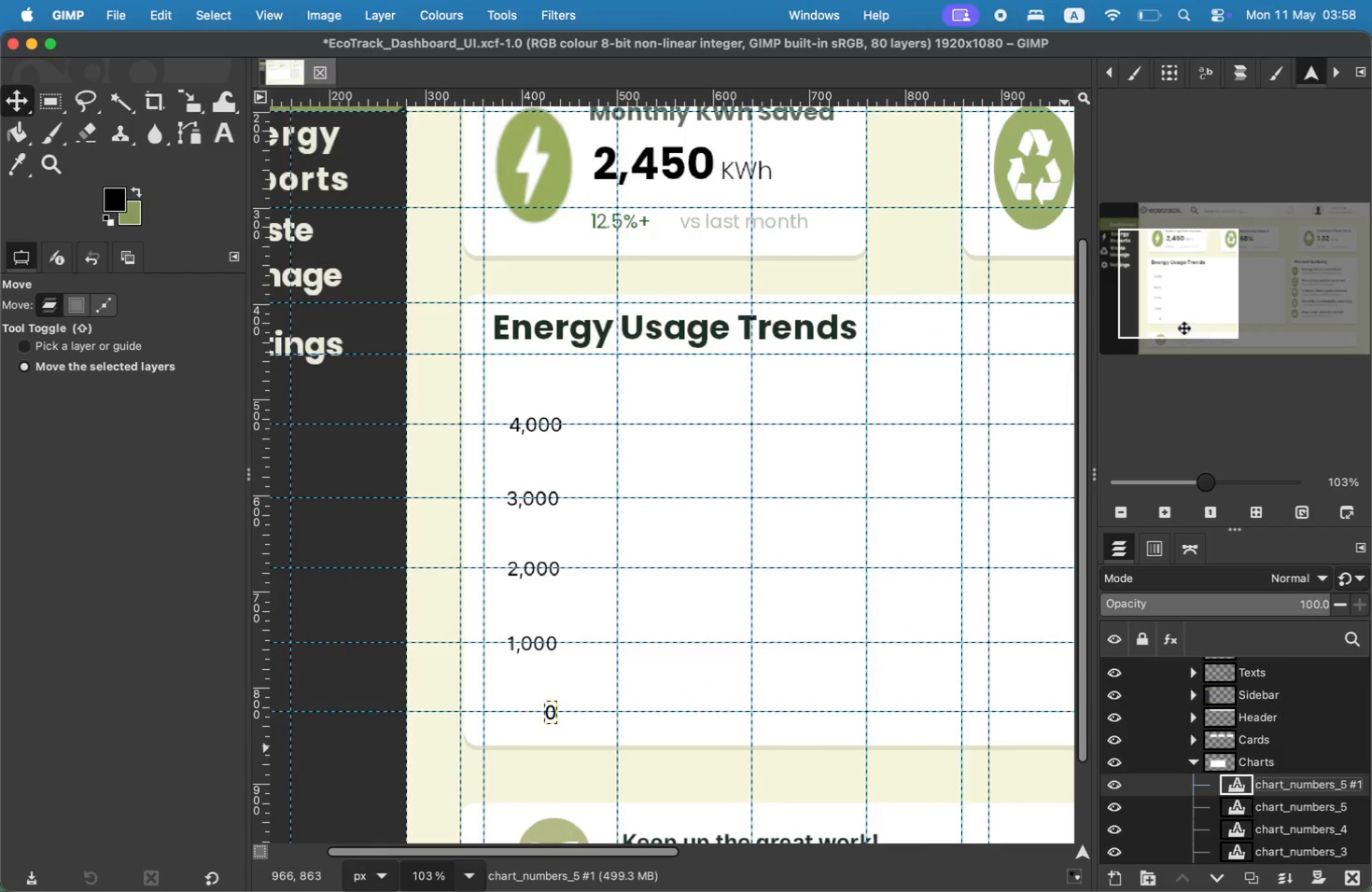 
left_click_drag(start_coordinate=[551, 714], to_coordinate=[626, 733])
 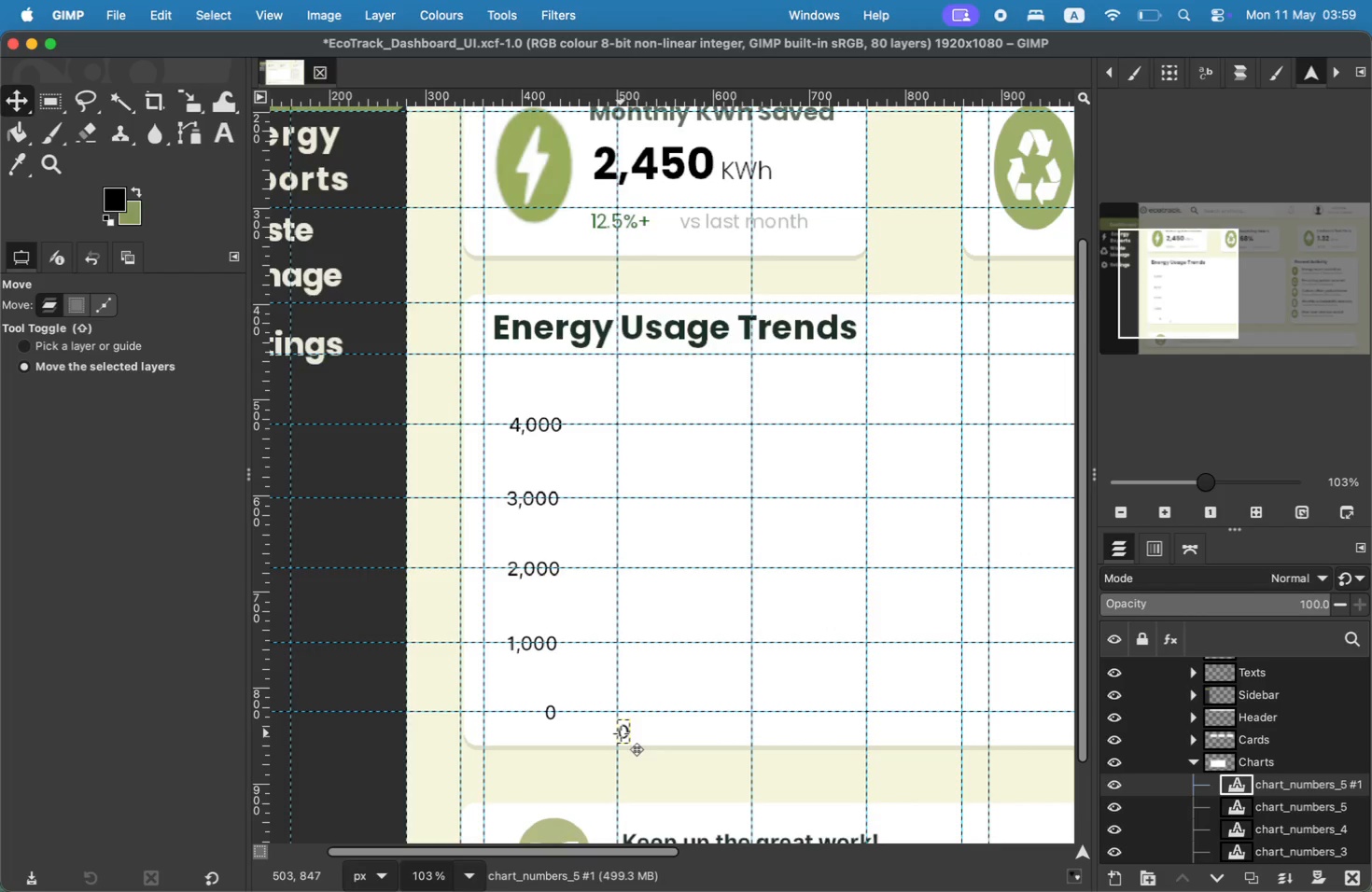 
key(T)
 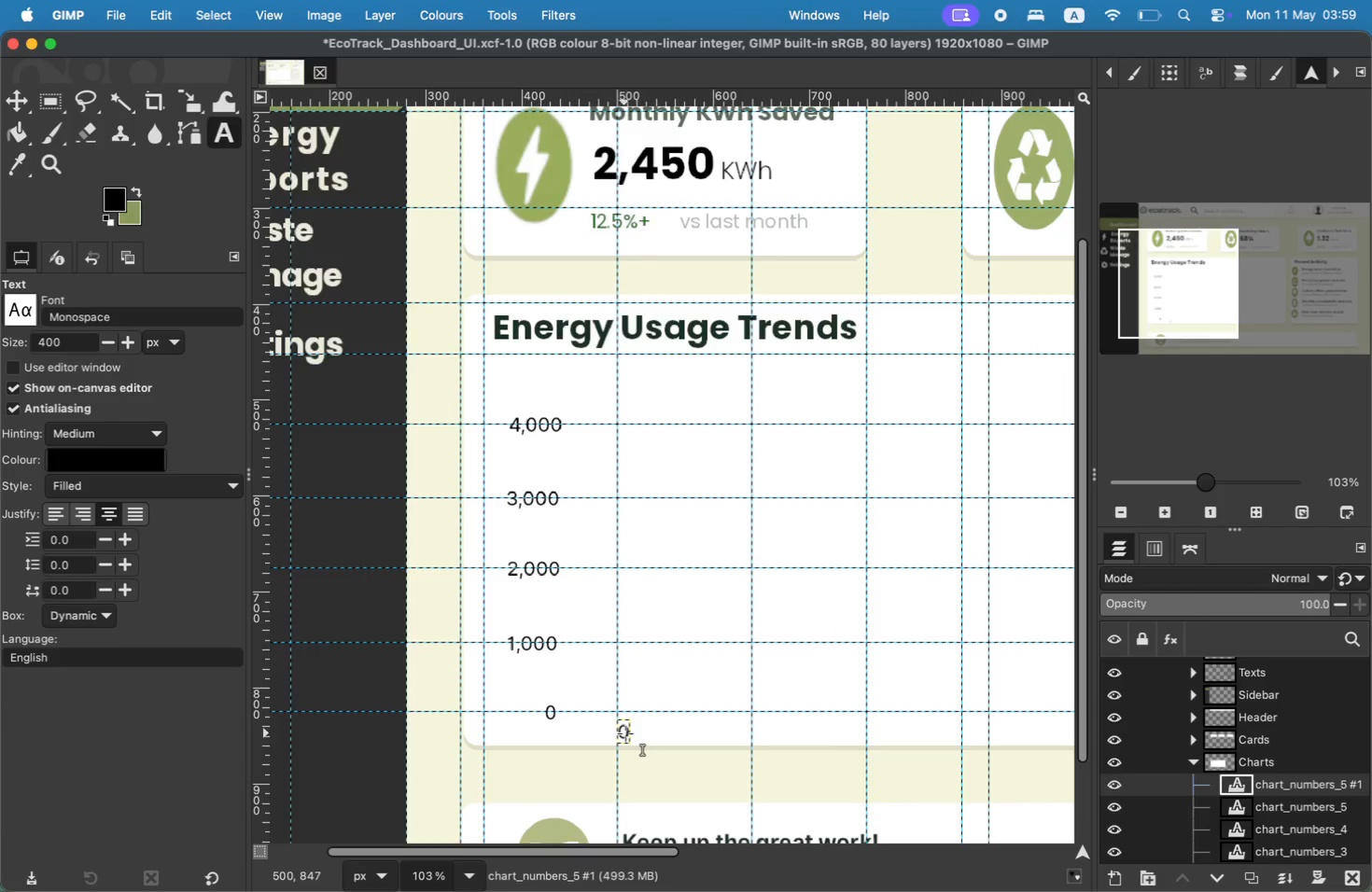 
left_click([626, 732])
 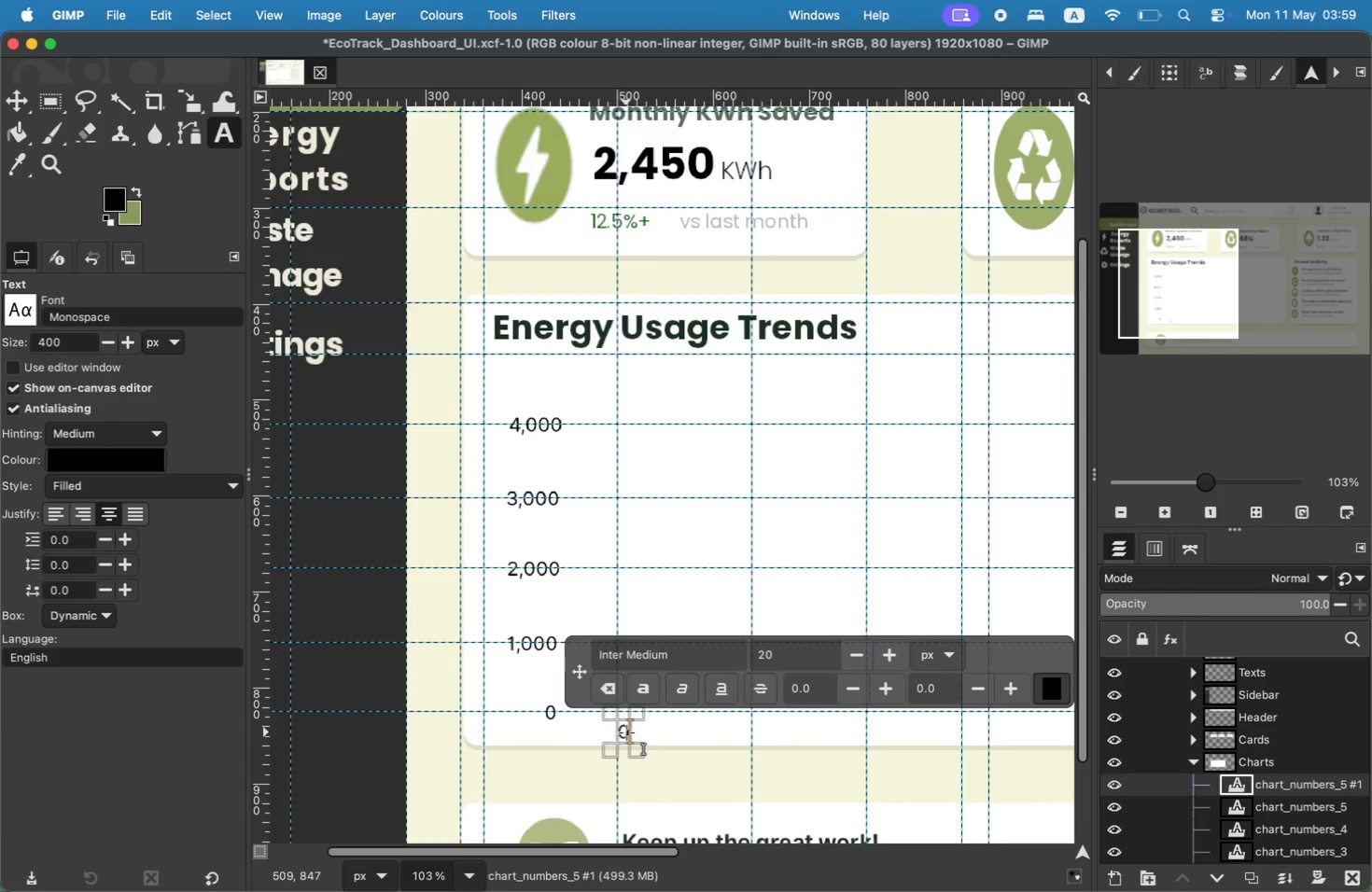 
type(Jan)
 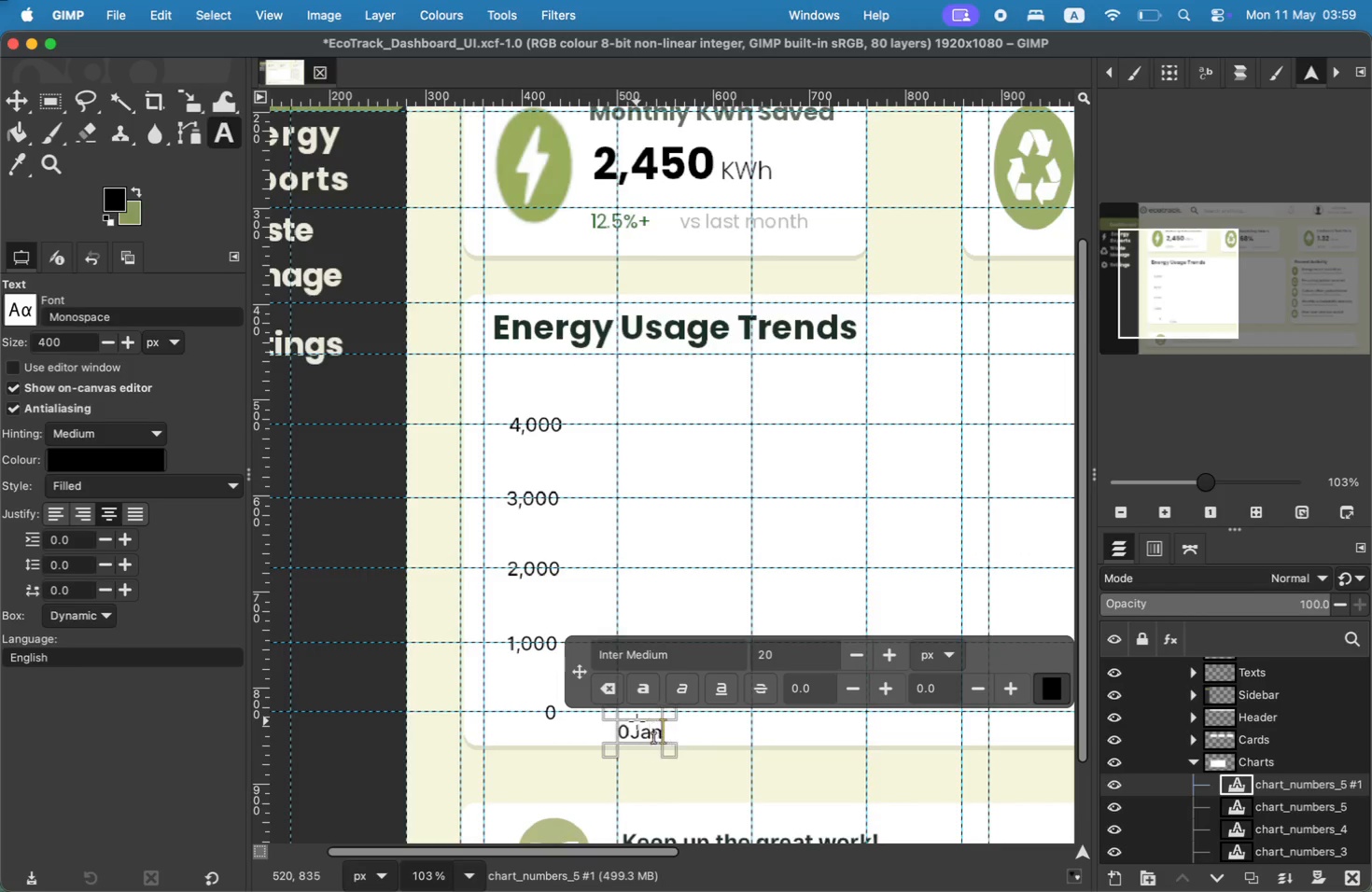 
key(Alt+AltRight)
 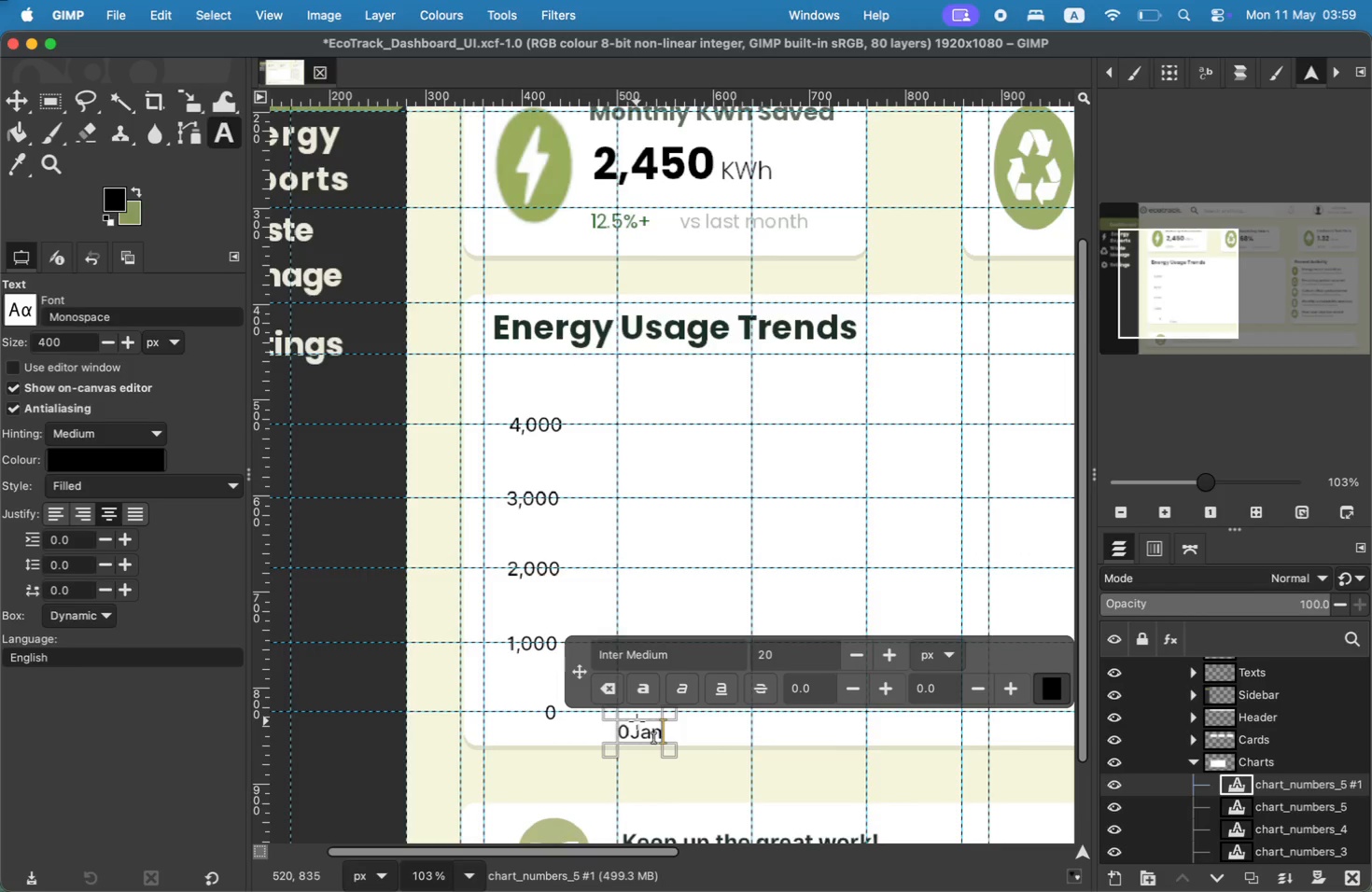 
key(Alt+AltRight)
 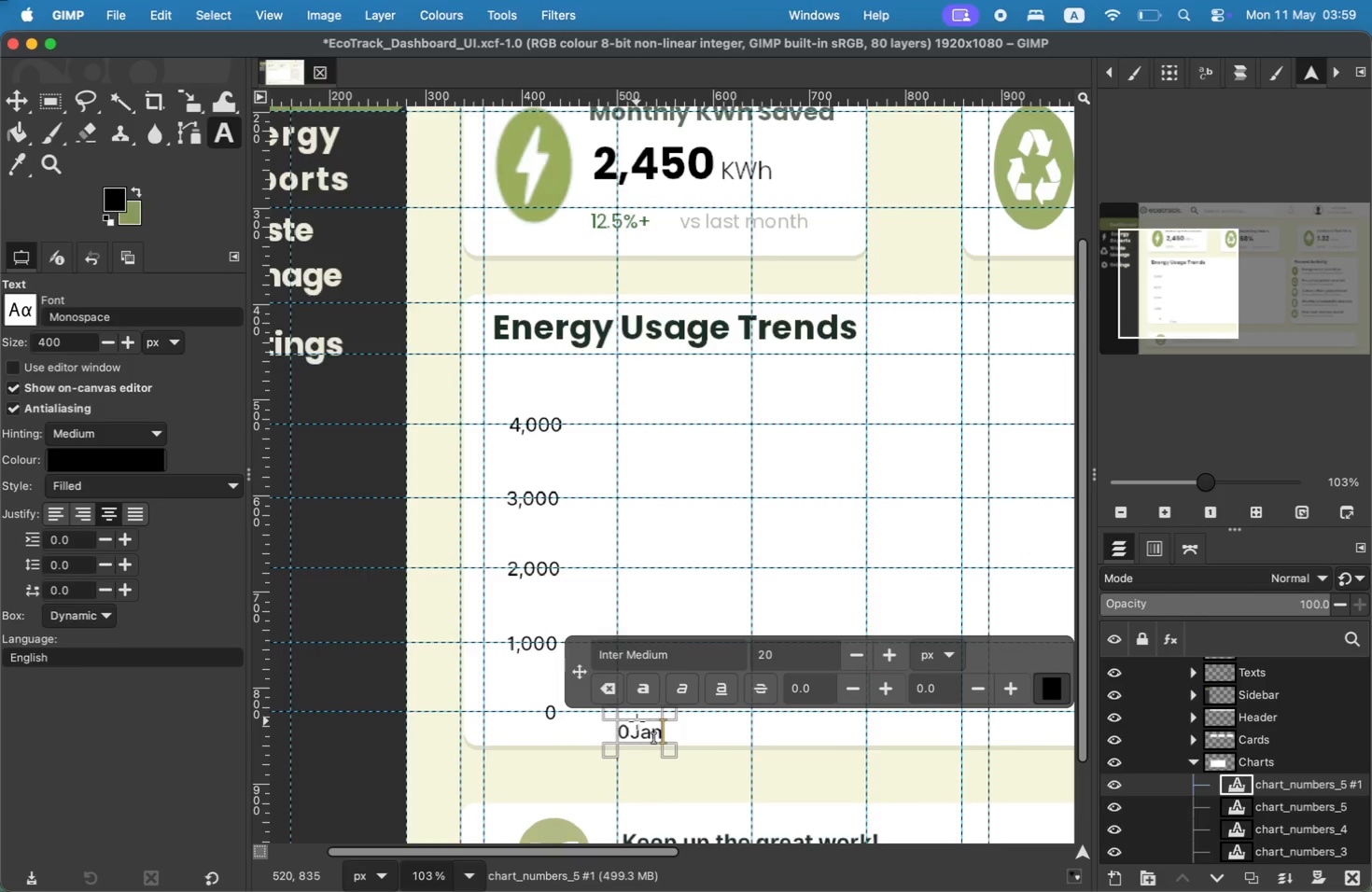 
key(ArrowLeft)
 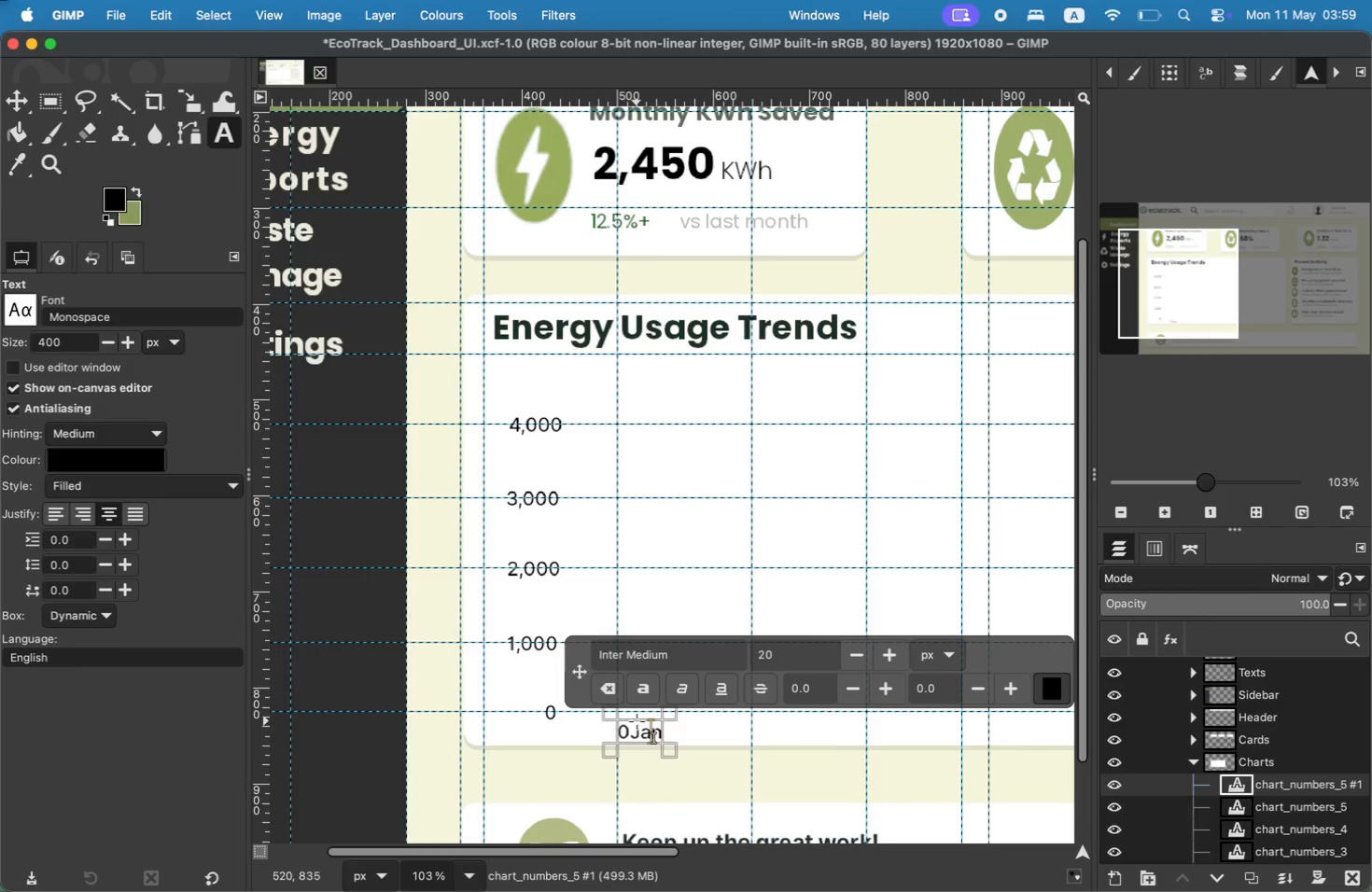 
key(ArrowLeft)
 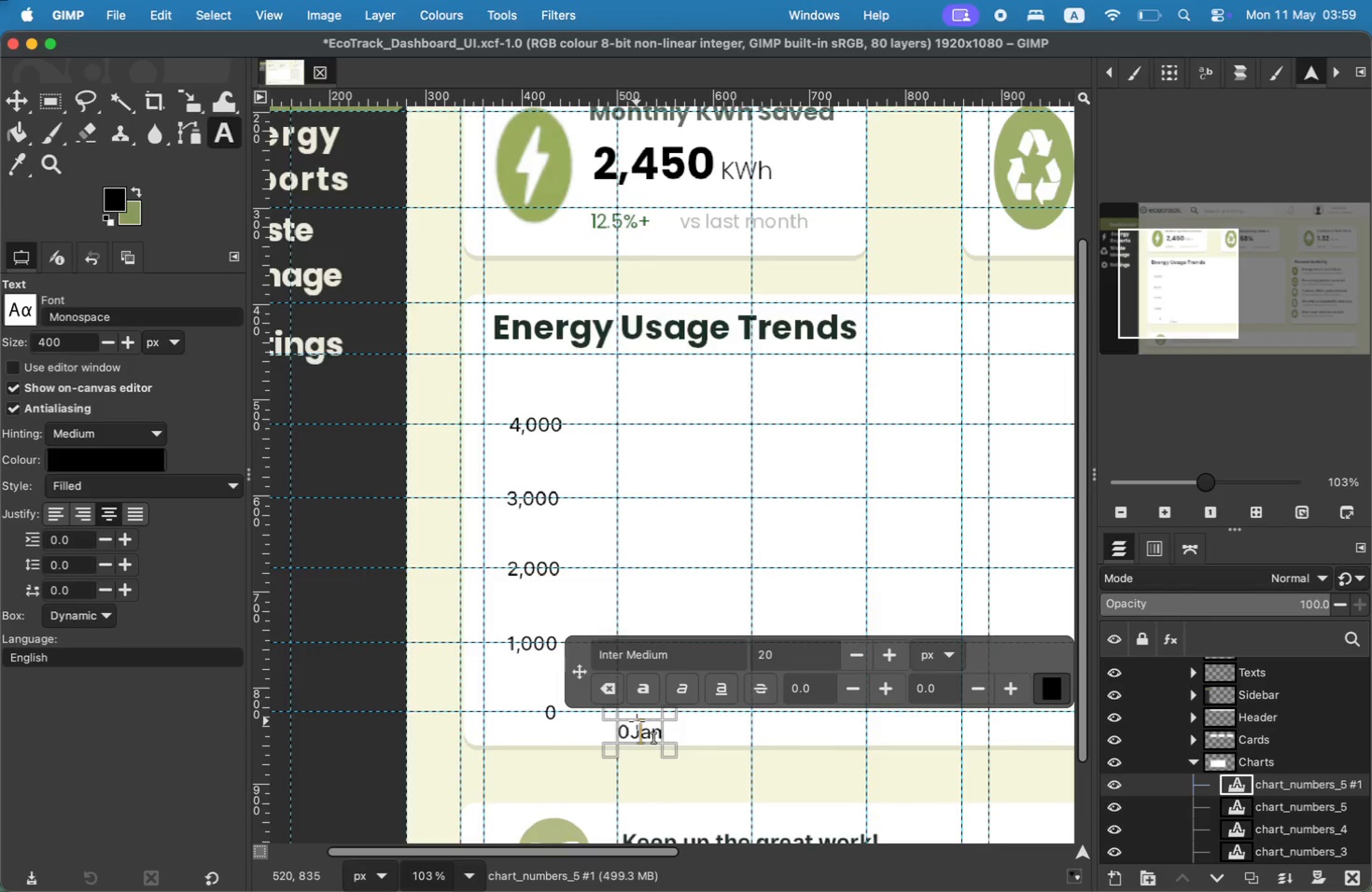 
key(ArrowLeft)
 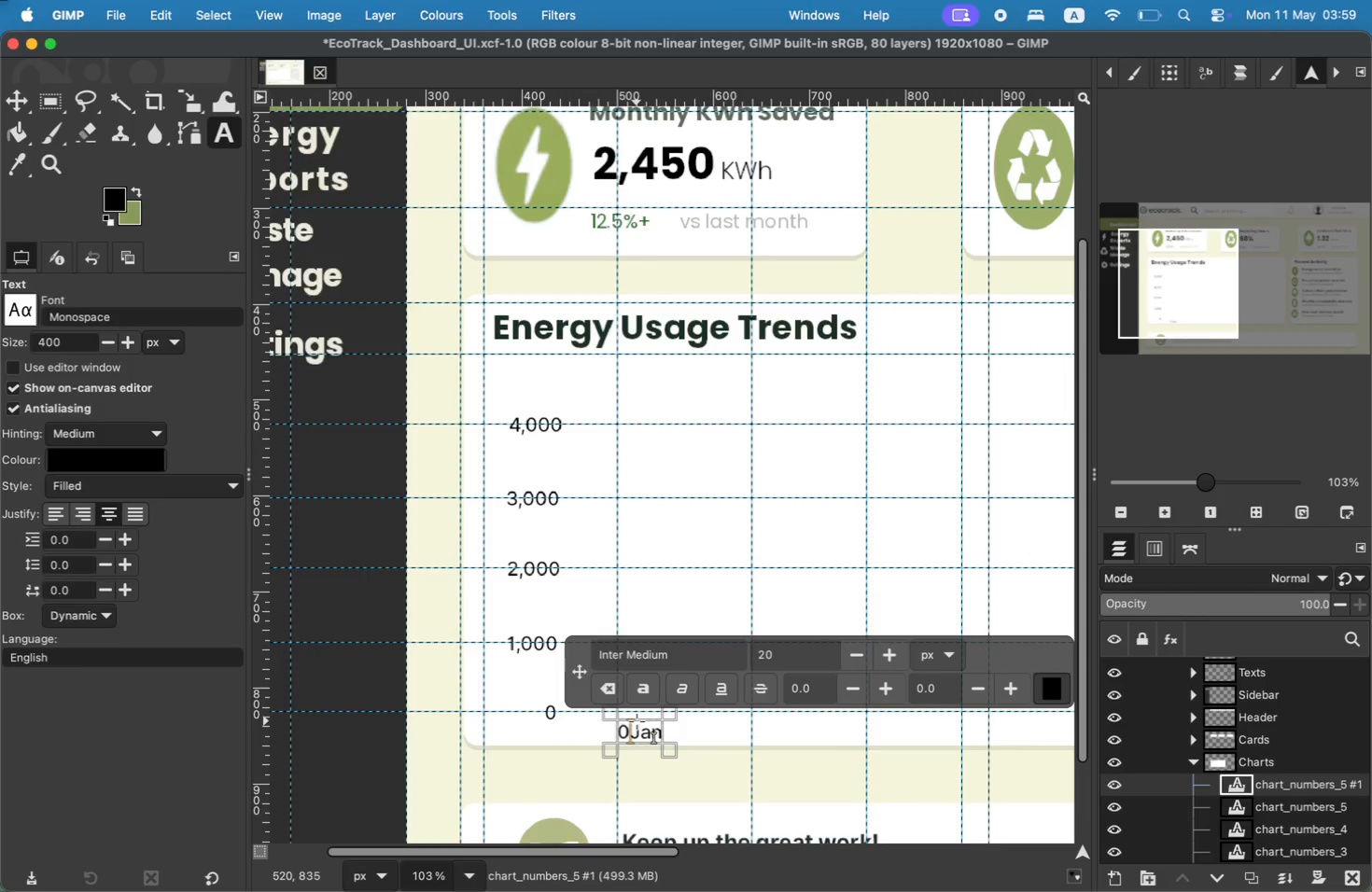 
key(Backspace)
 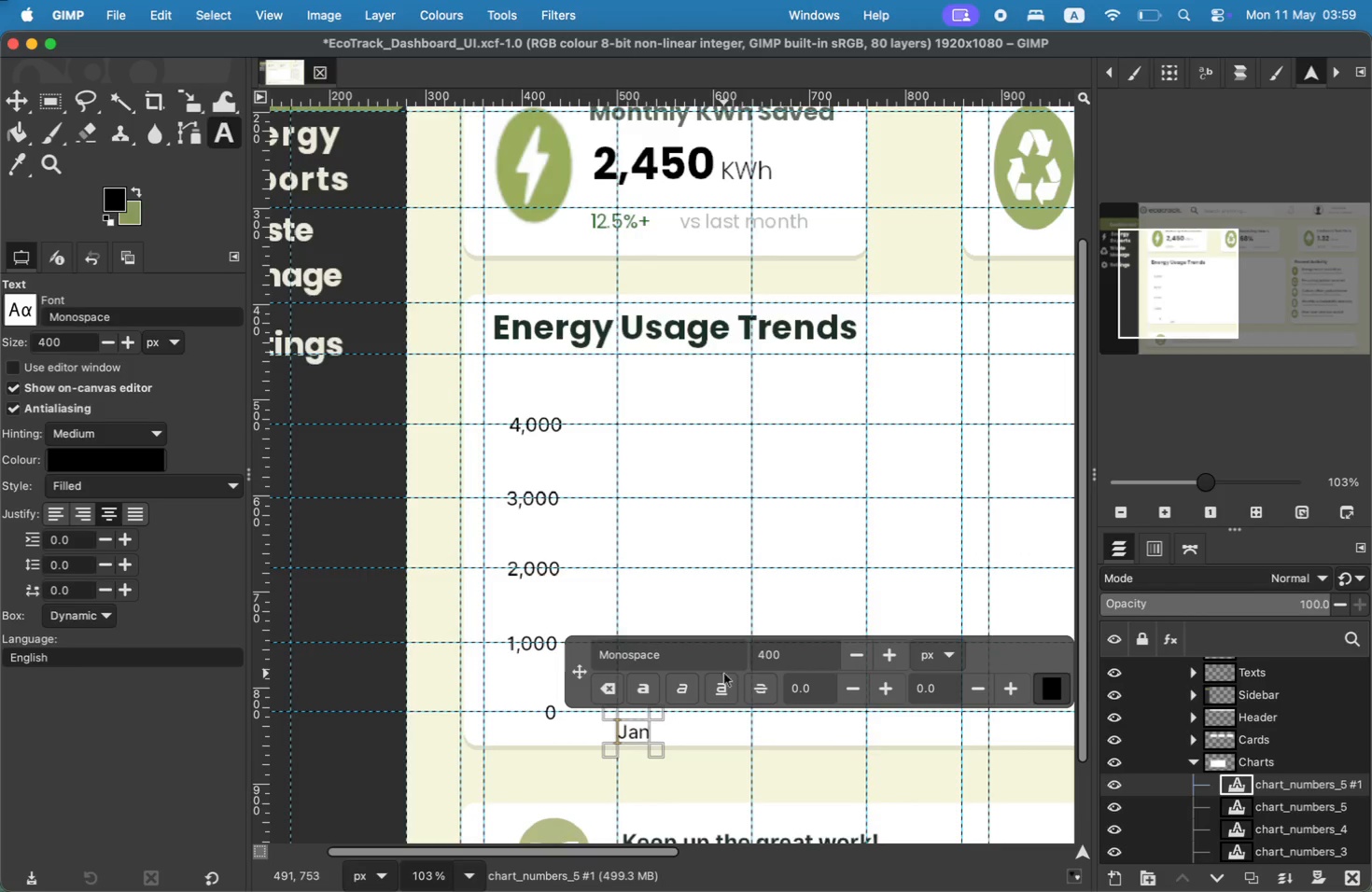 
key(ArrowRight)
 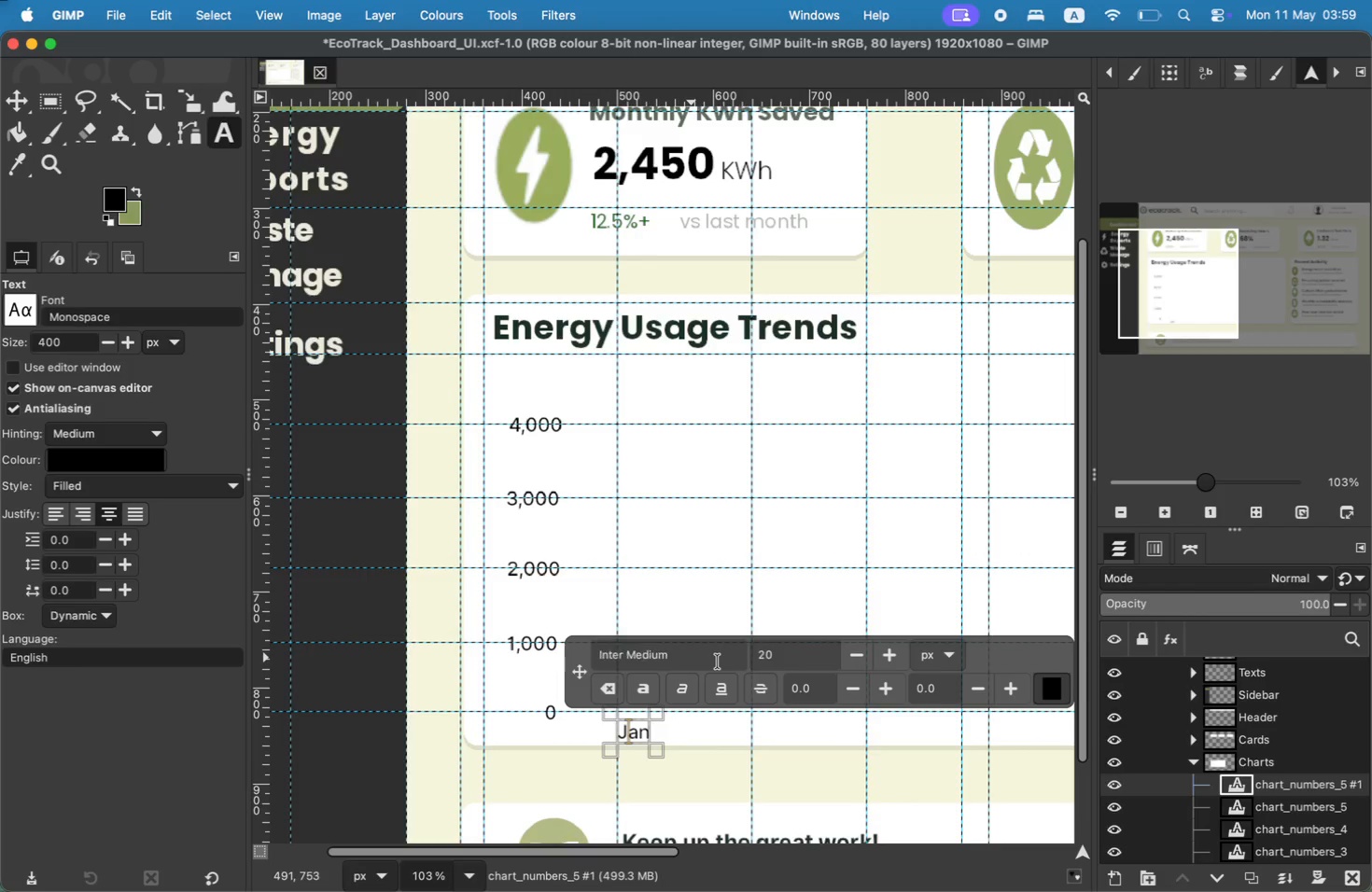 
key(ArrowRight)
 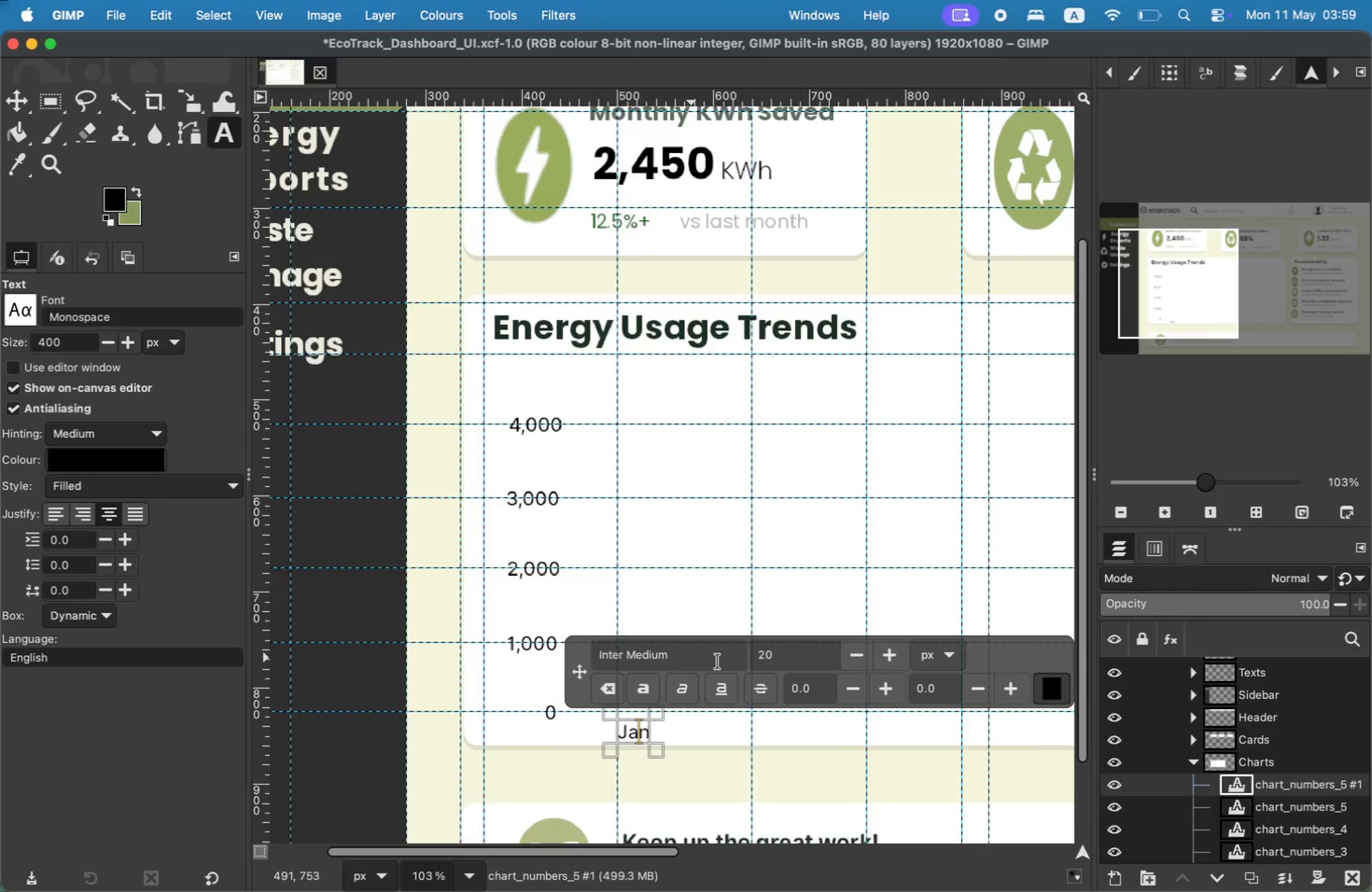 
key(ArrowRight)
 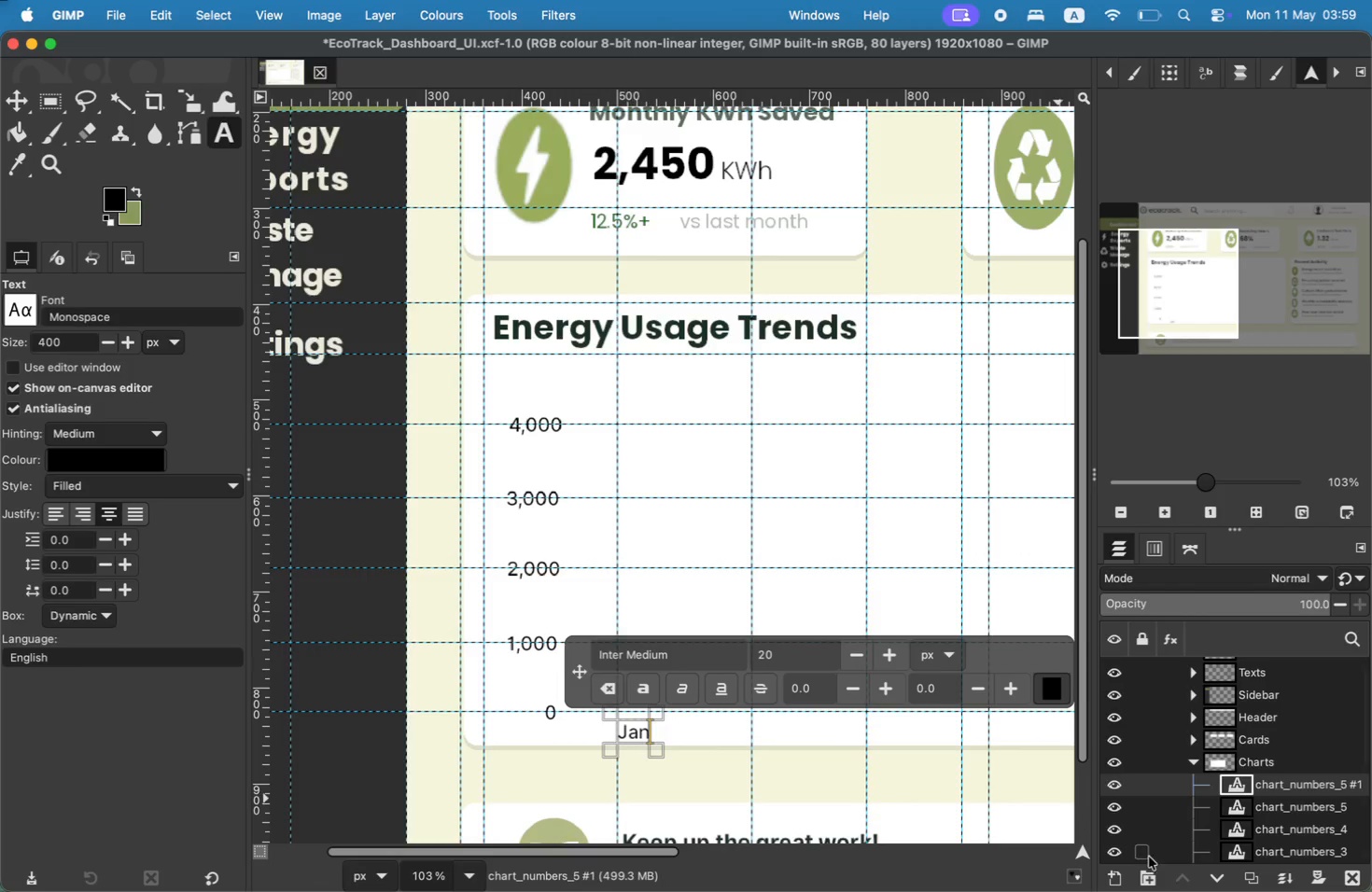 
double_click([1308, 786])
 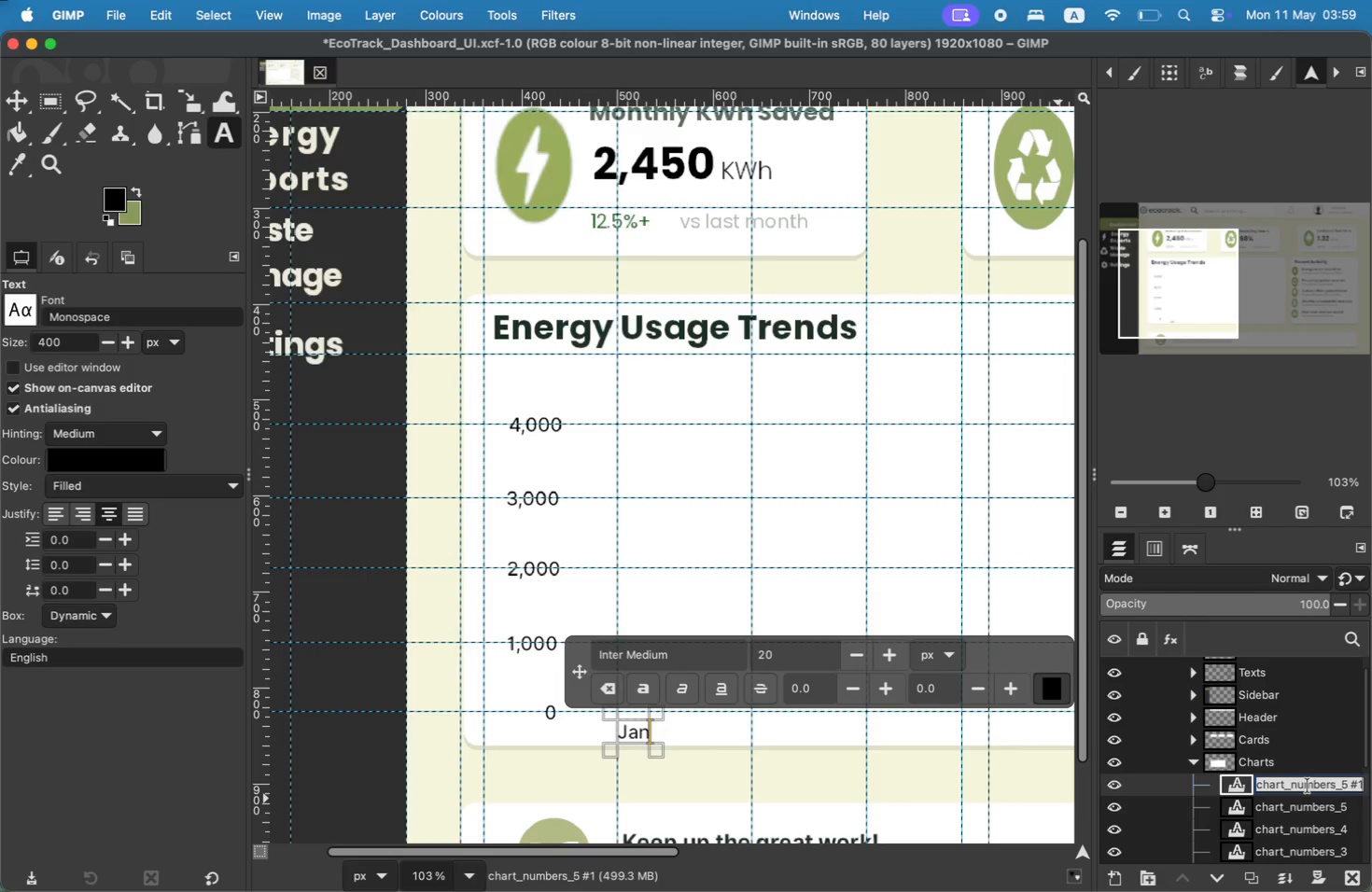 
key(ArrowRight)
 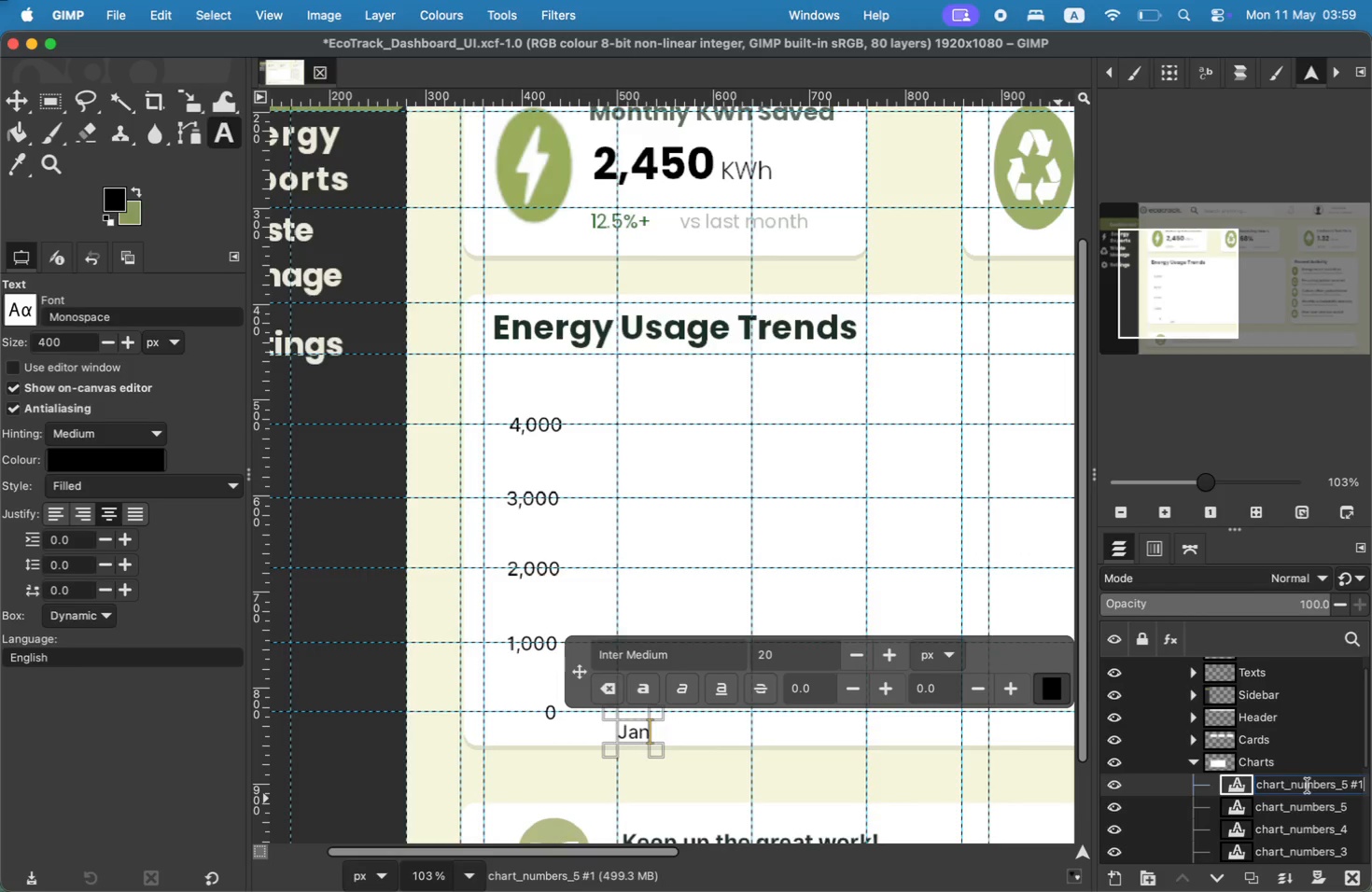 
hold_key(key=Backspace, duration=1.13)
 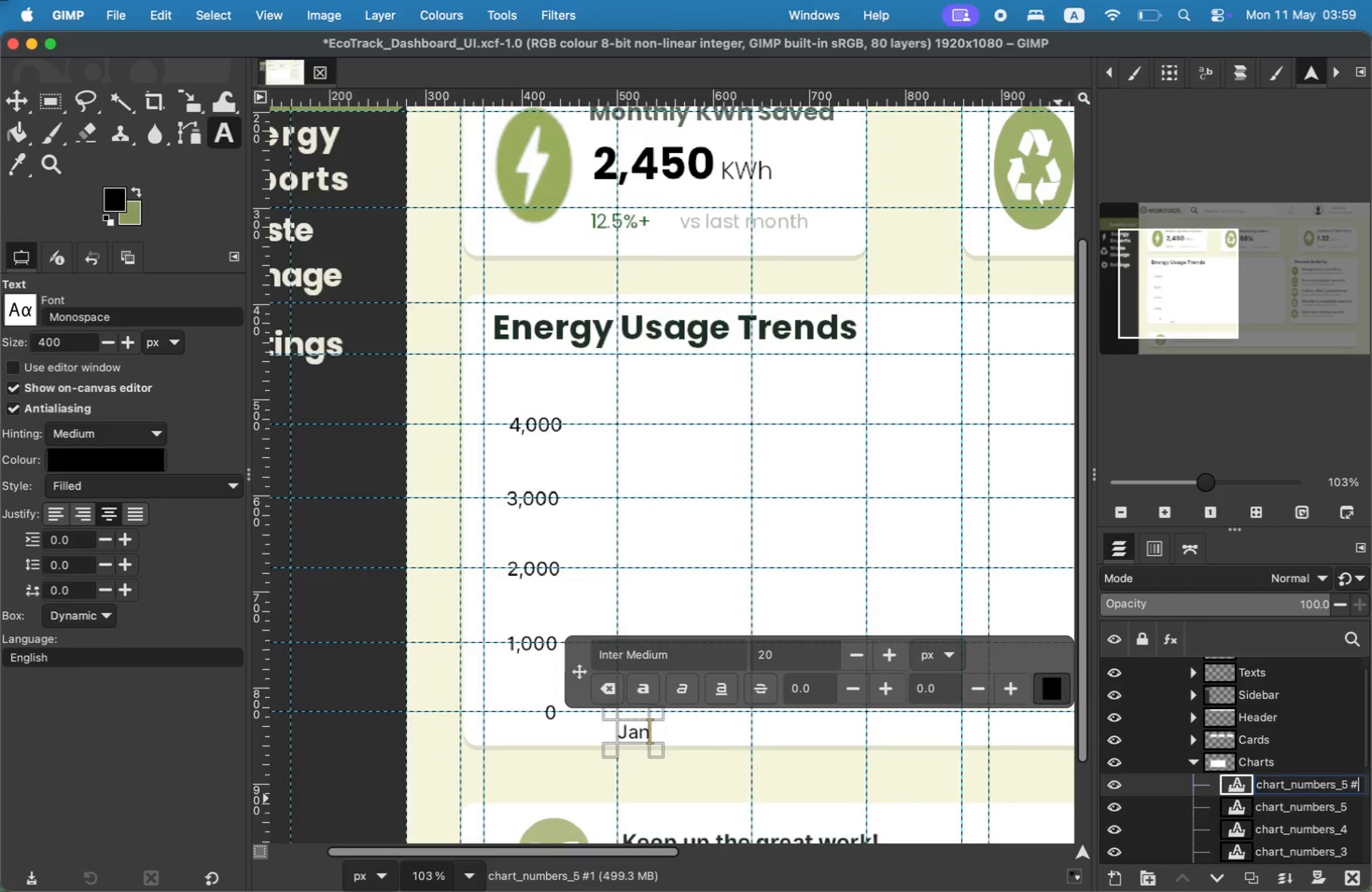 
key(Backspace)
key(Backspace)
key(Backspace)
type(,)
key(Backspace)
type(month_1)
 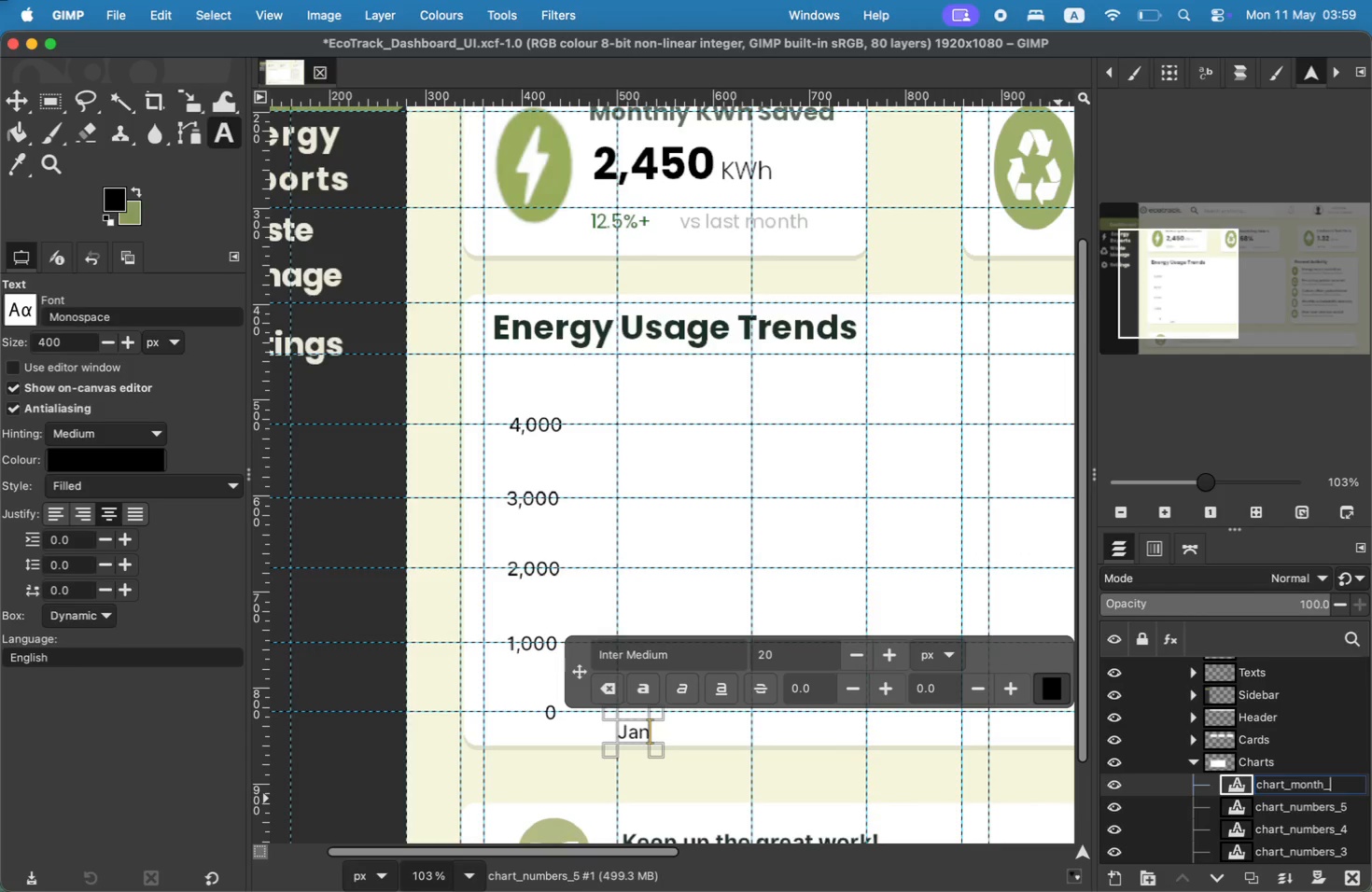 
key(Enter)
 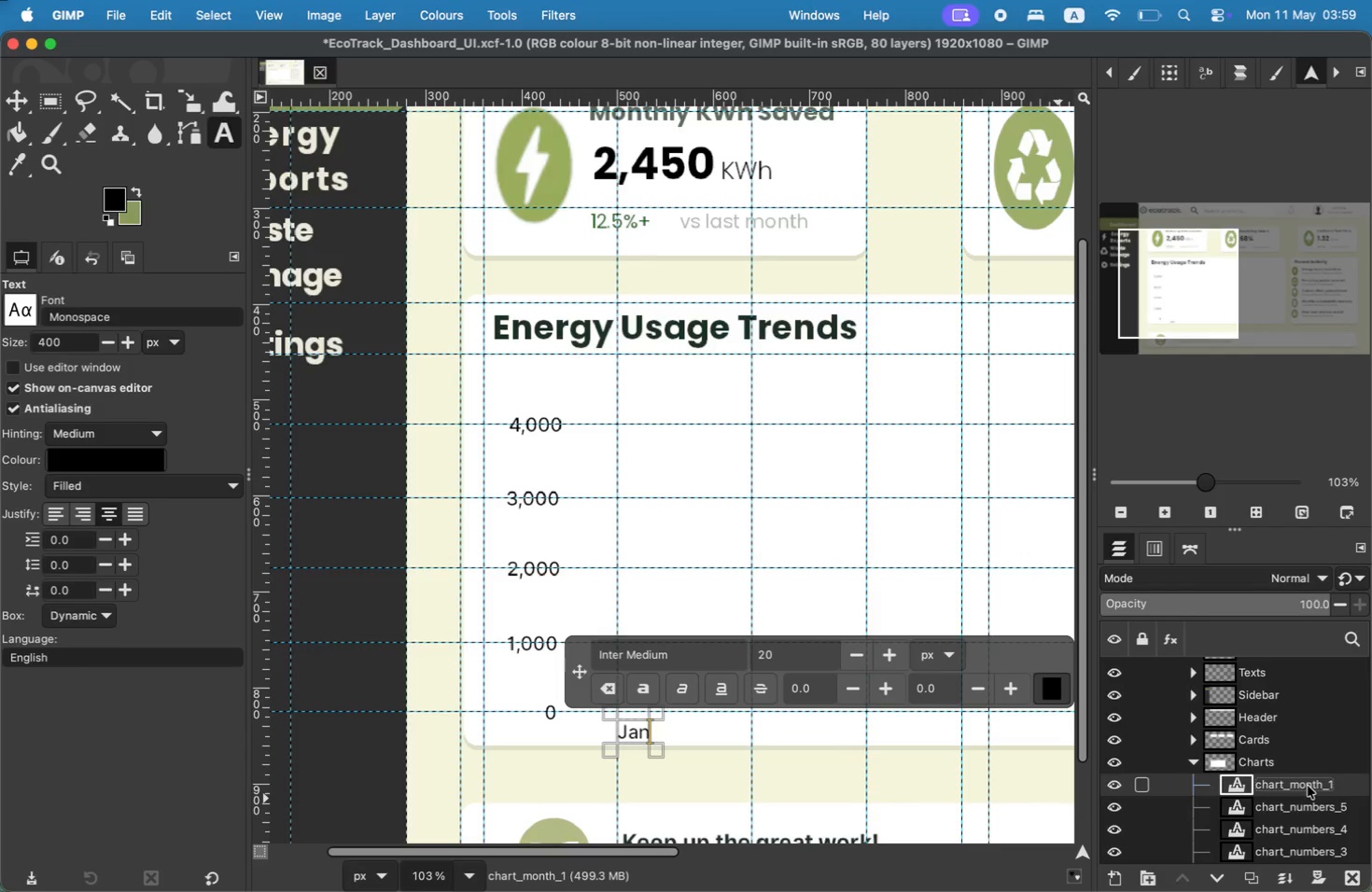 
scroll: coordinate [1276, 787], scroll_direction: down, amount: 16.0
 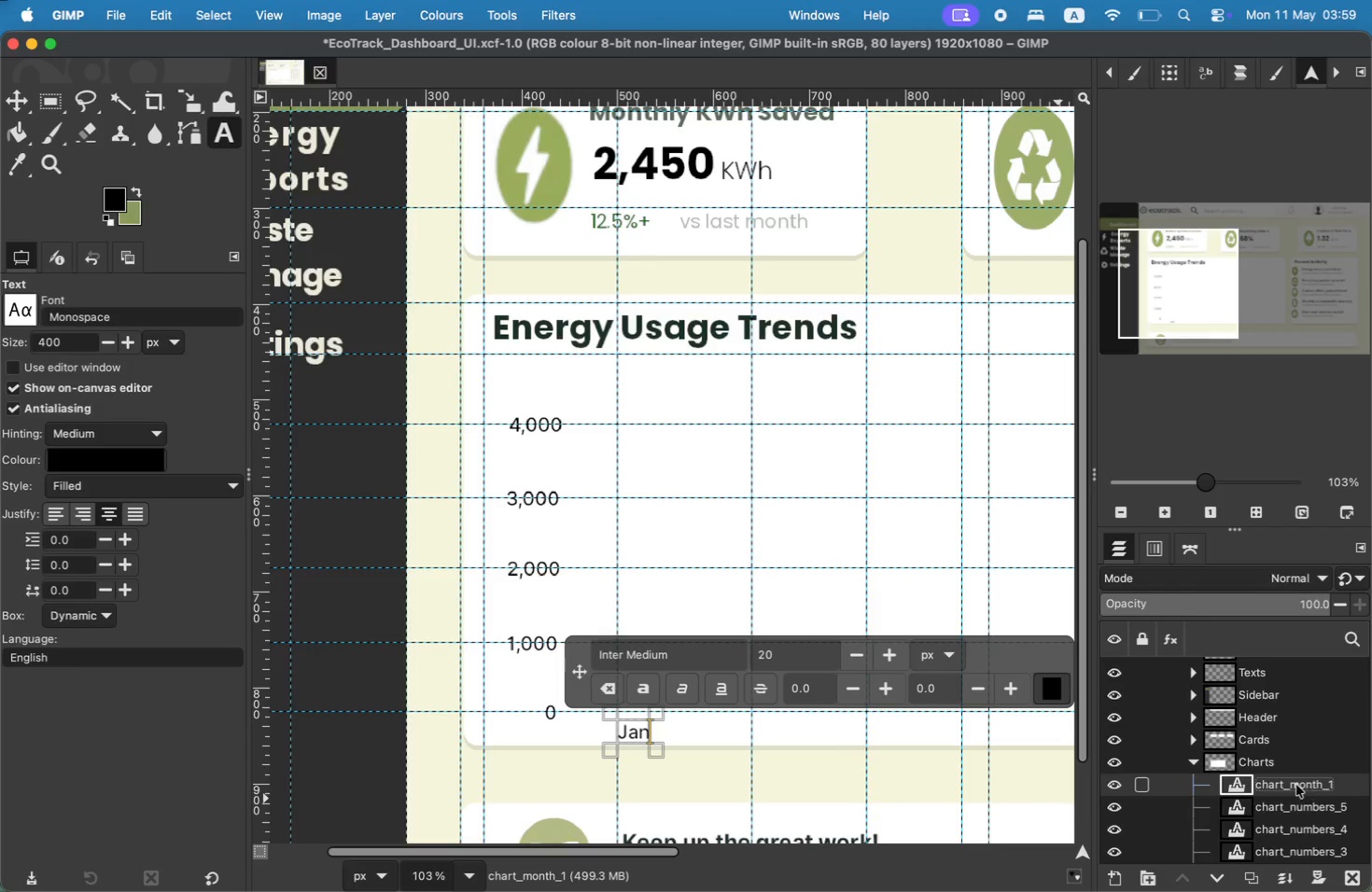 
scroll: coordinate [1276, 787], scroll_direction: up, amount: 96.0
 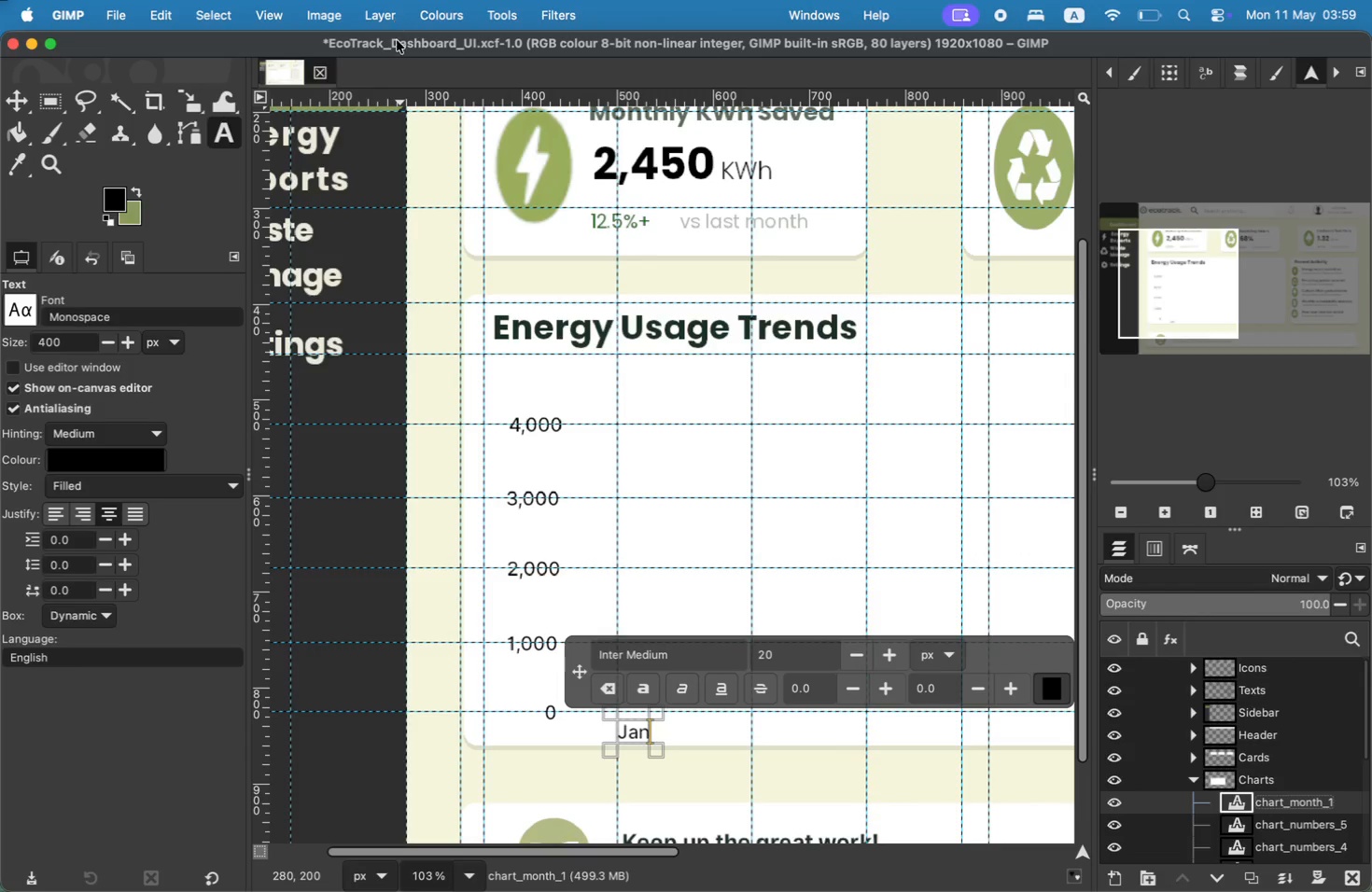 
left_click([322, 13])
 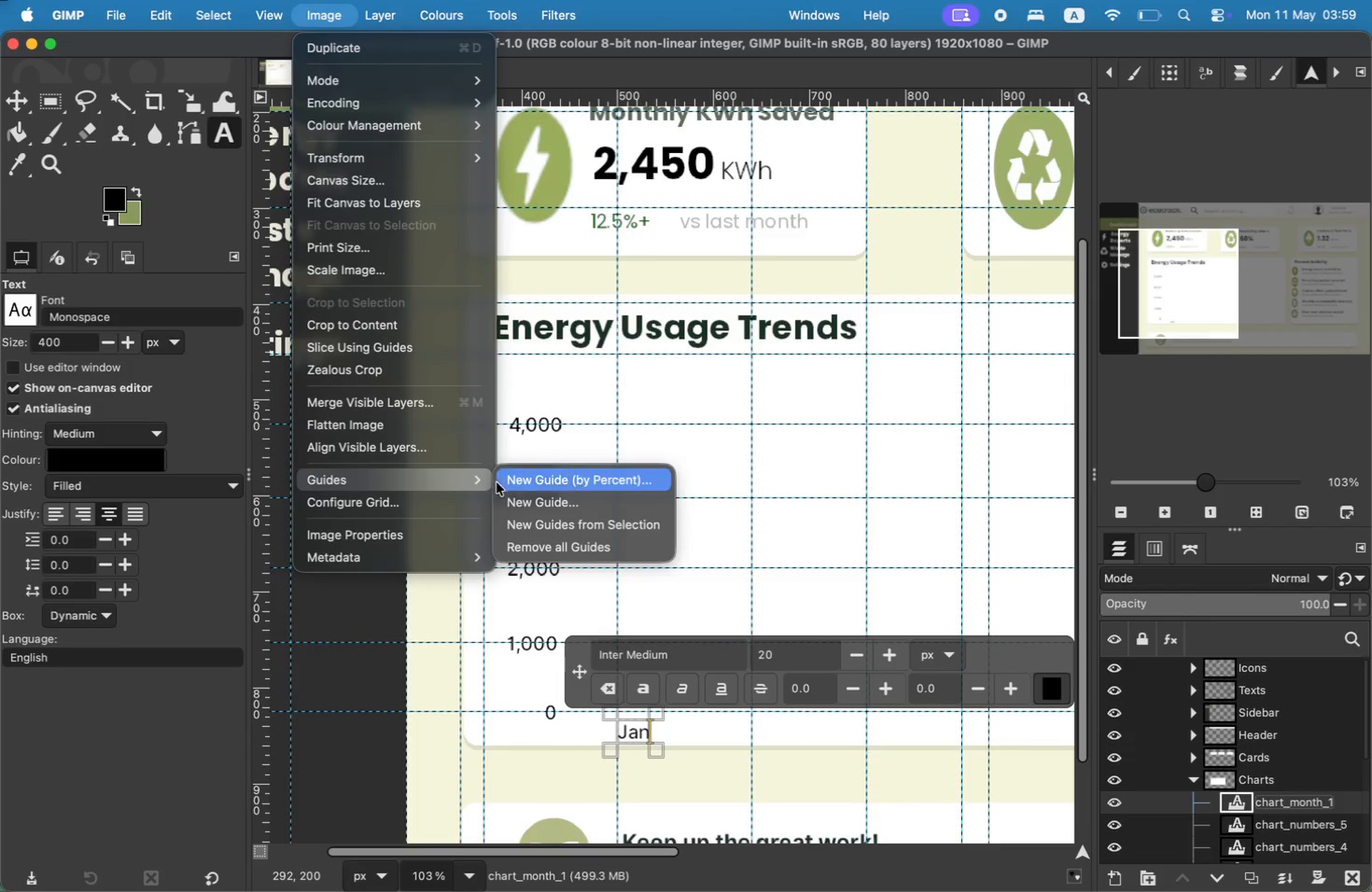 
left_click([509, 495])
 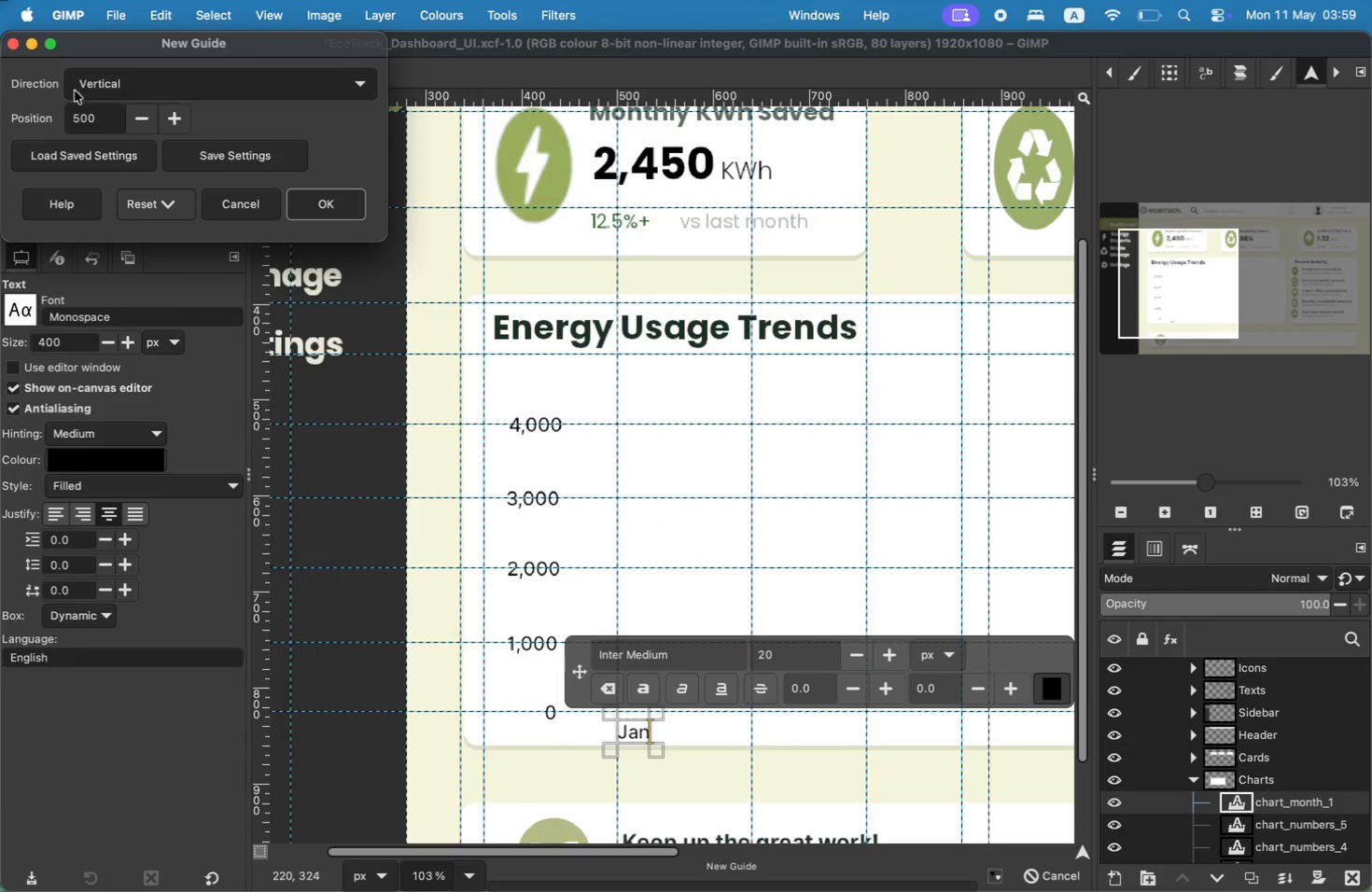 
left_click([87, 111])
 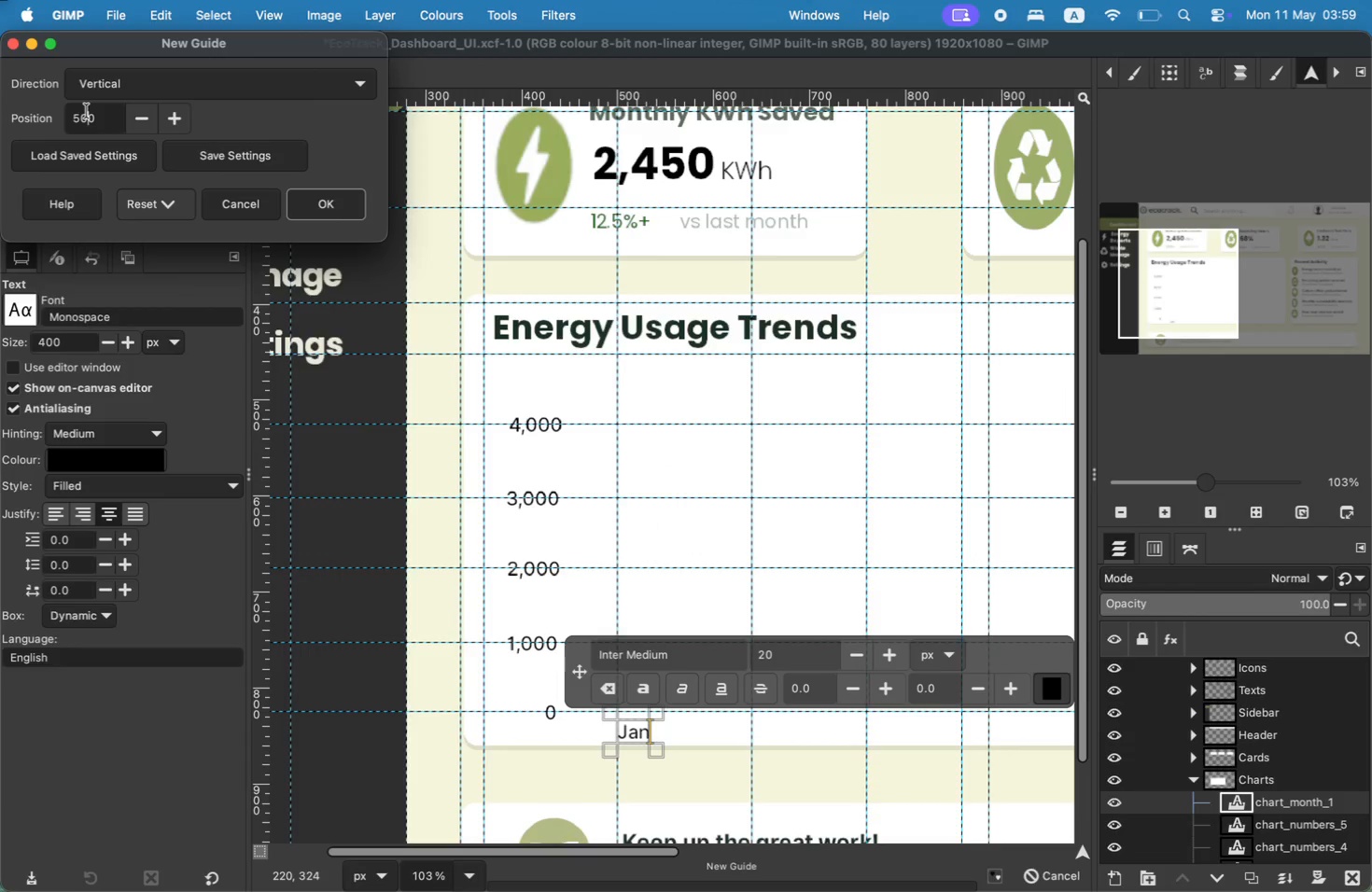 
key(ArrowLeft)
 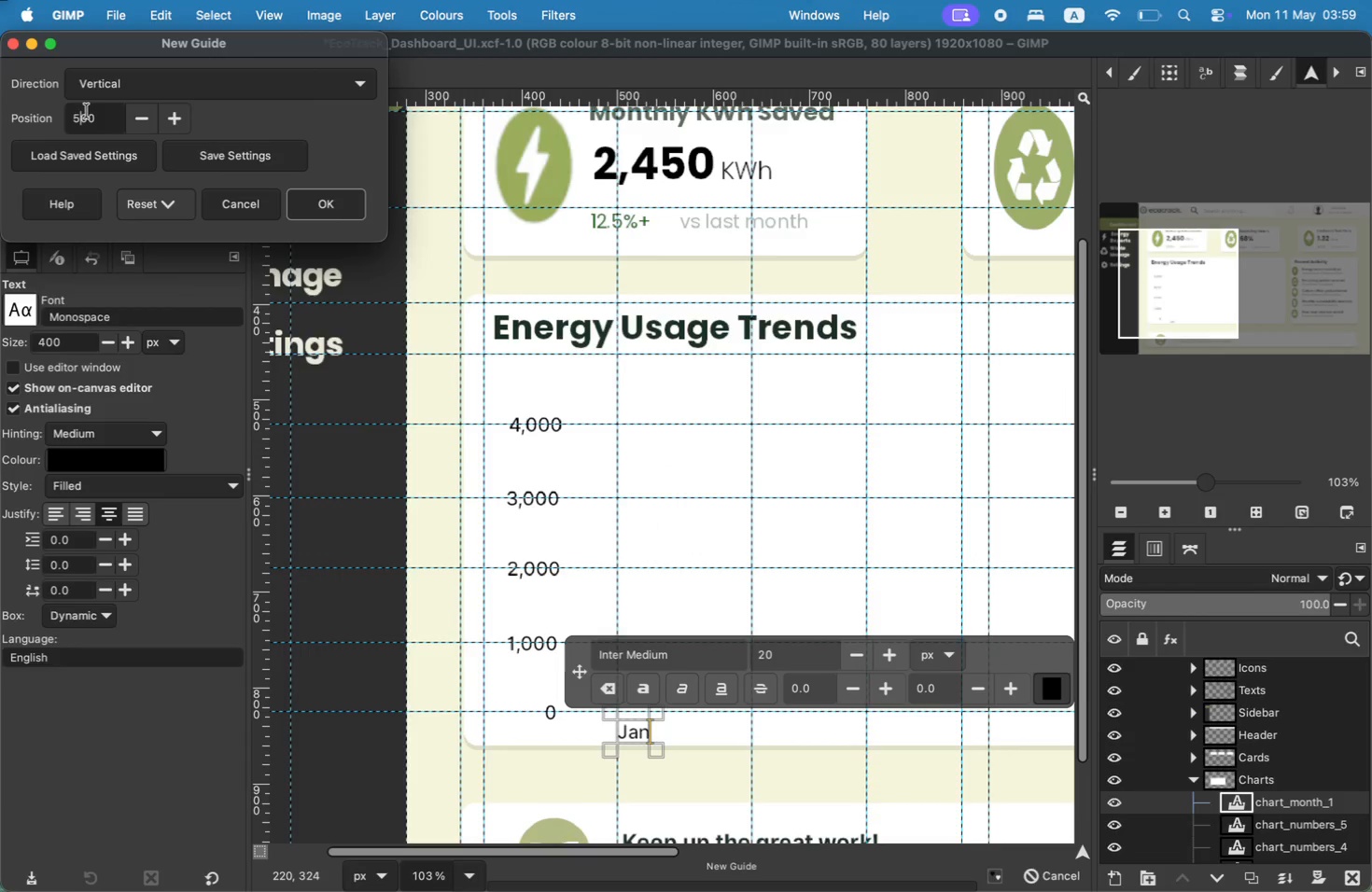 
key(Backspace)
 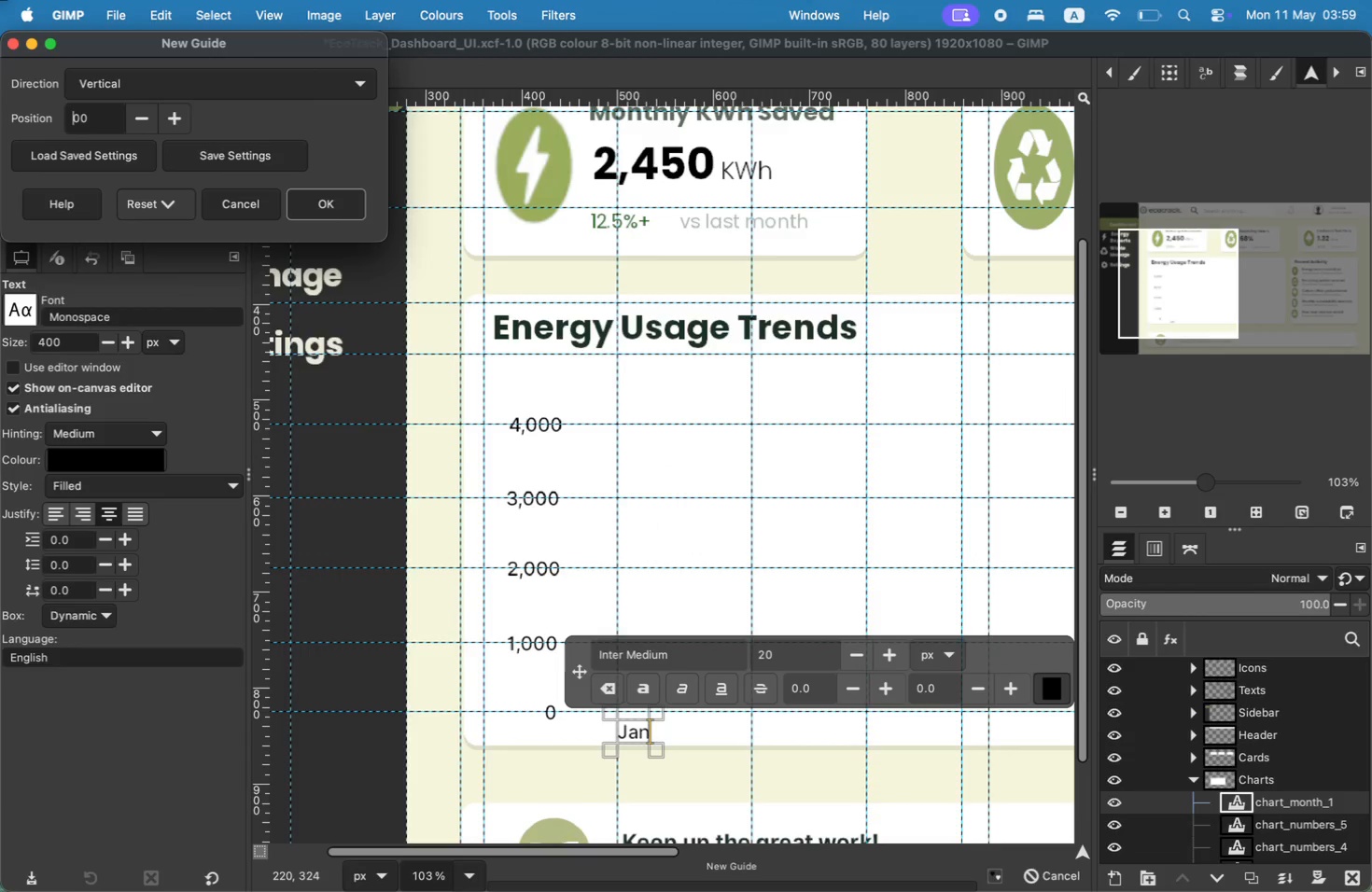 
key(6)
 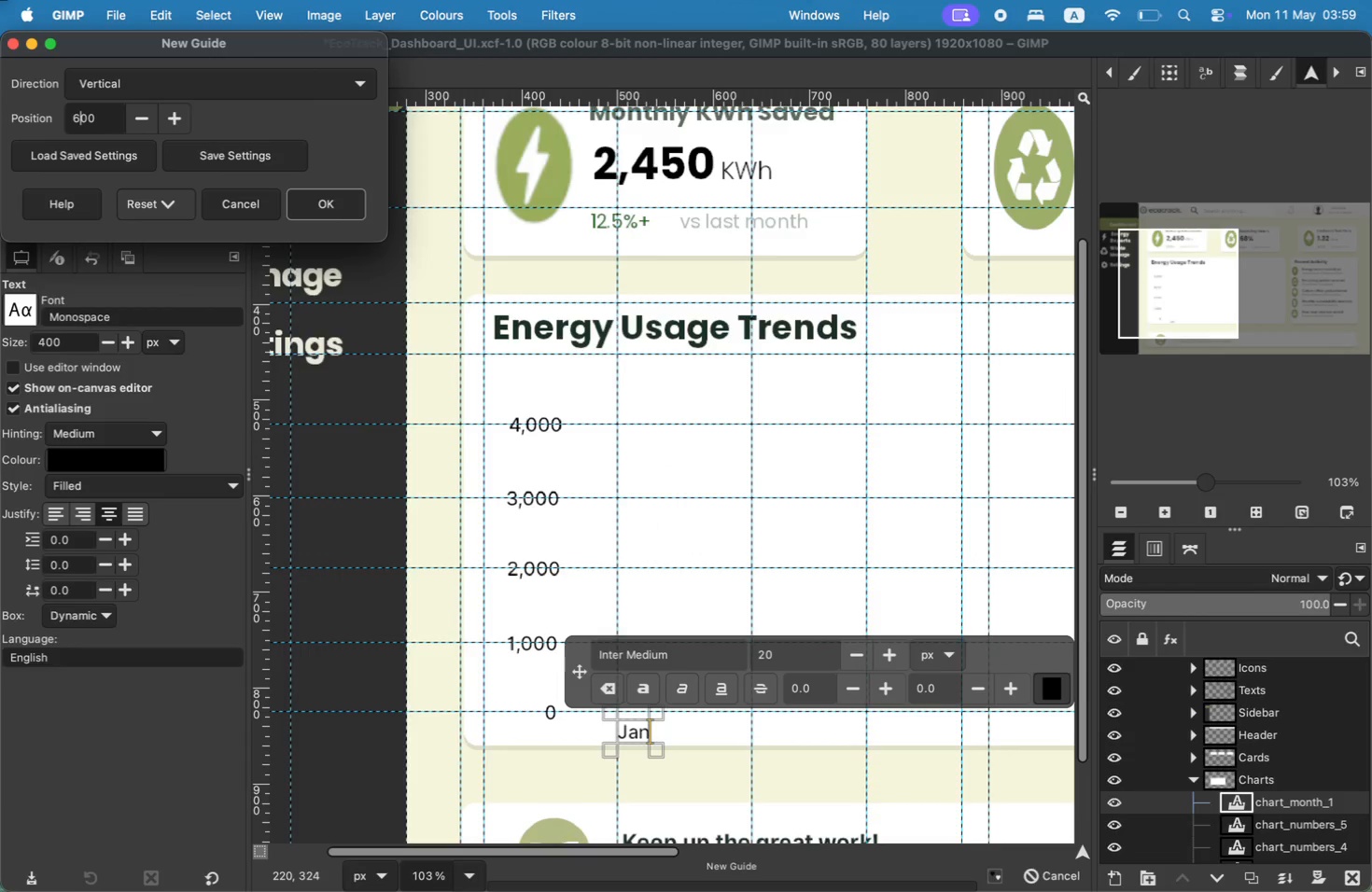 
key(Enter)
 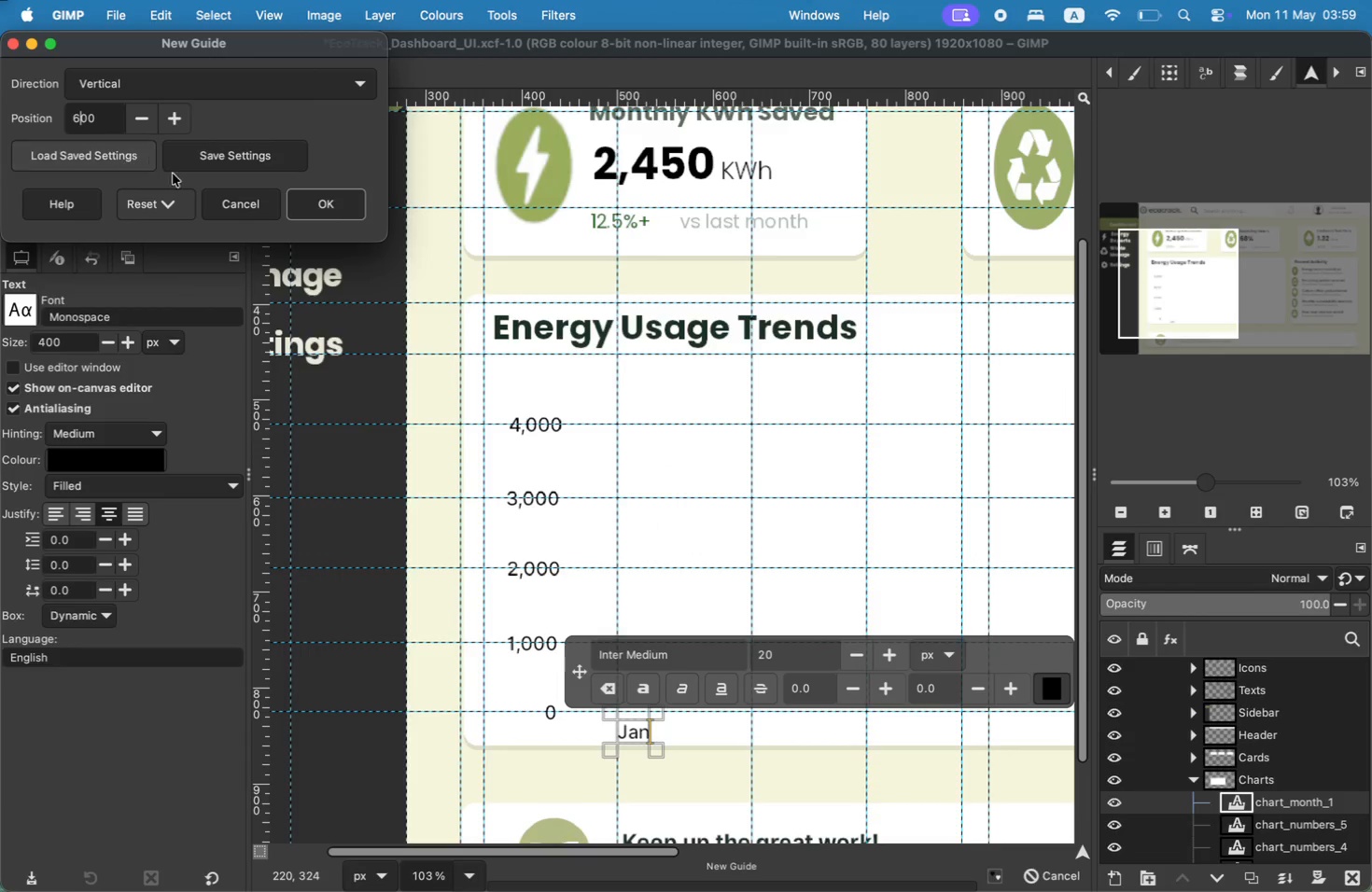 
left_click([289, 200])
 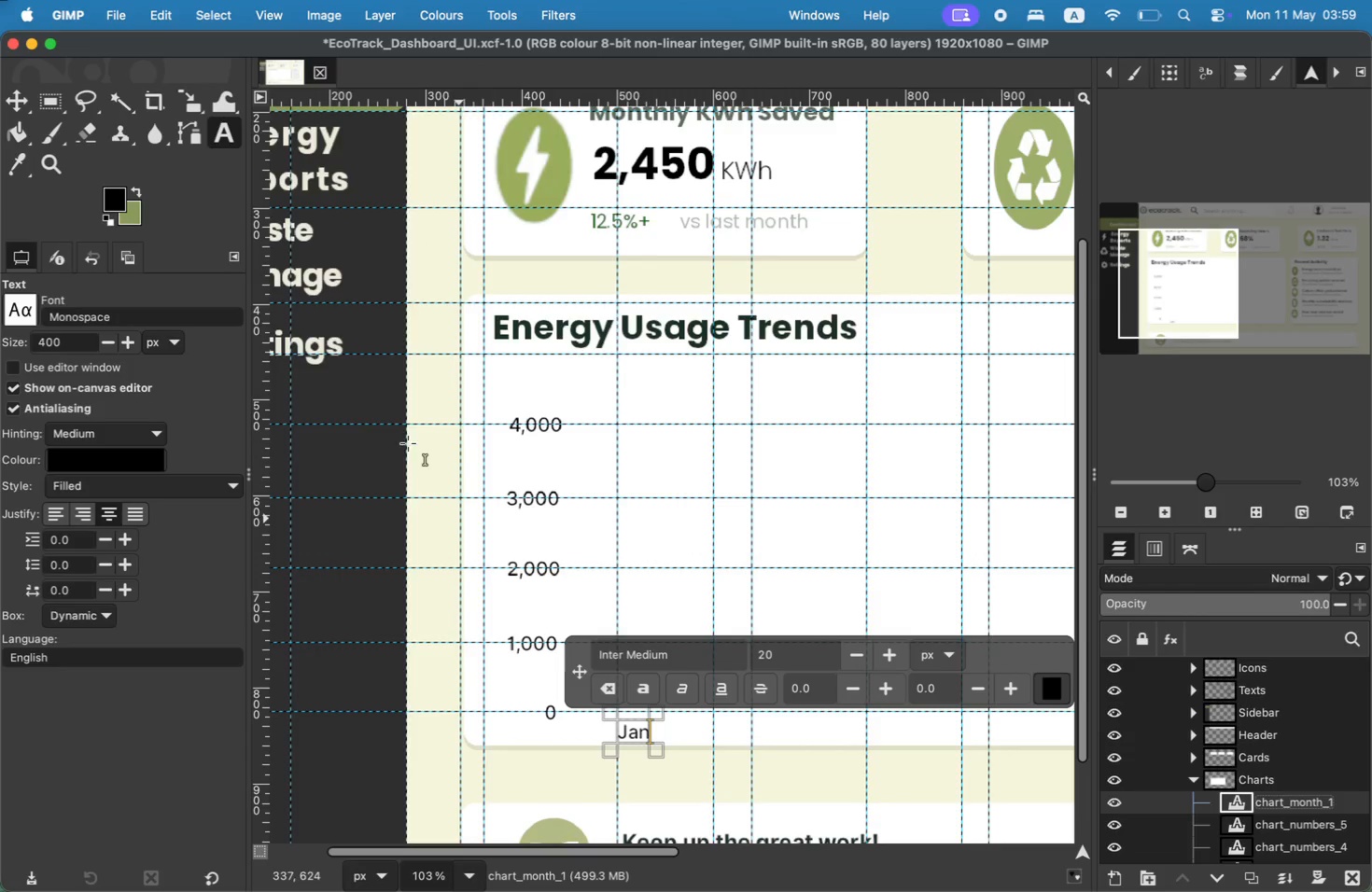 
left_click([16, 109])
 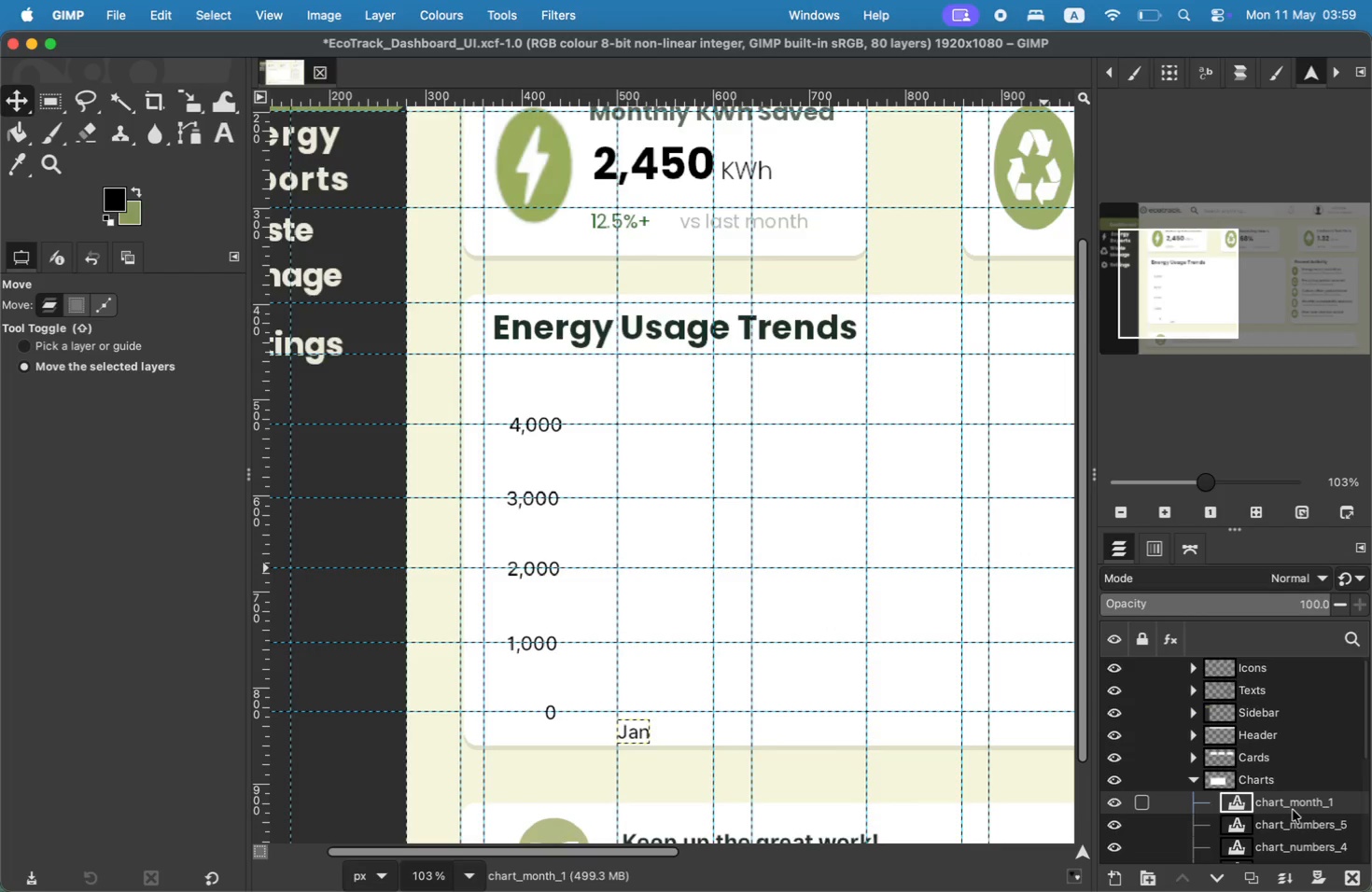 
right_click([1293, 805])
 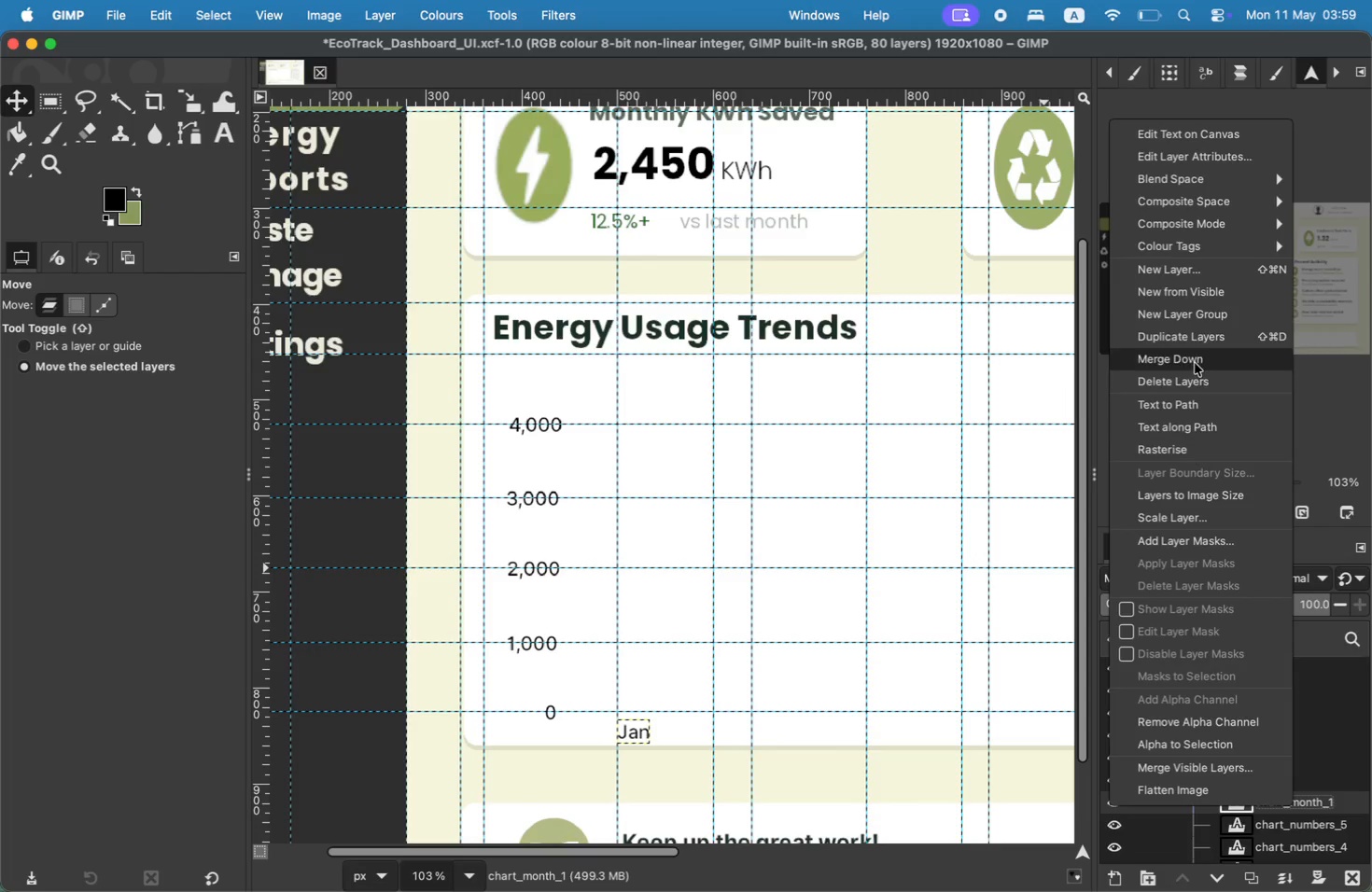 
left_click([1199, 333])
 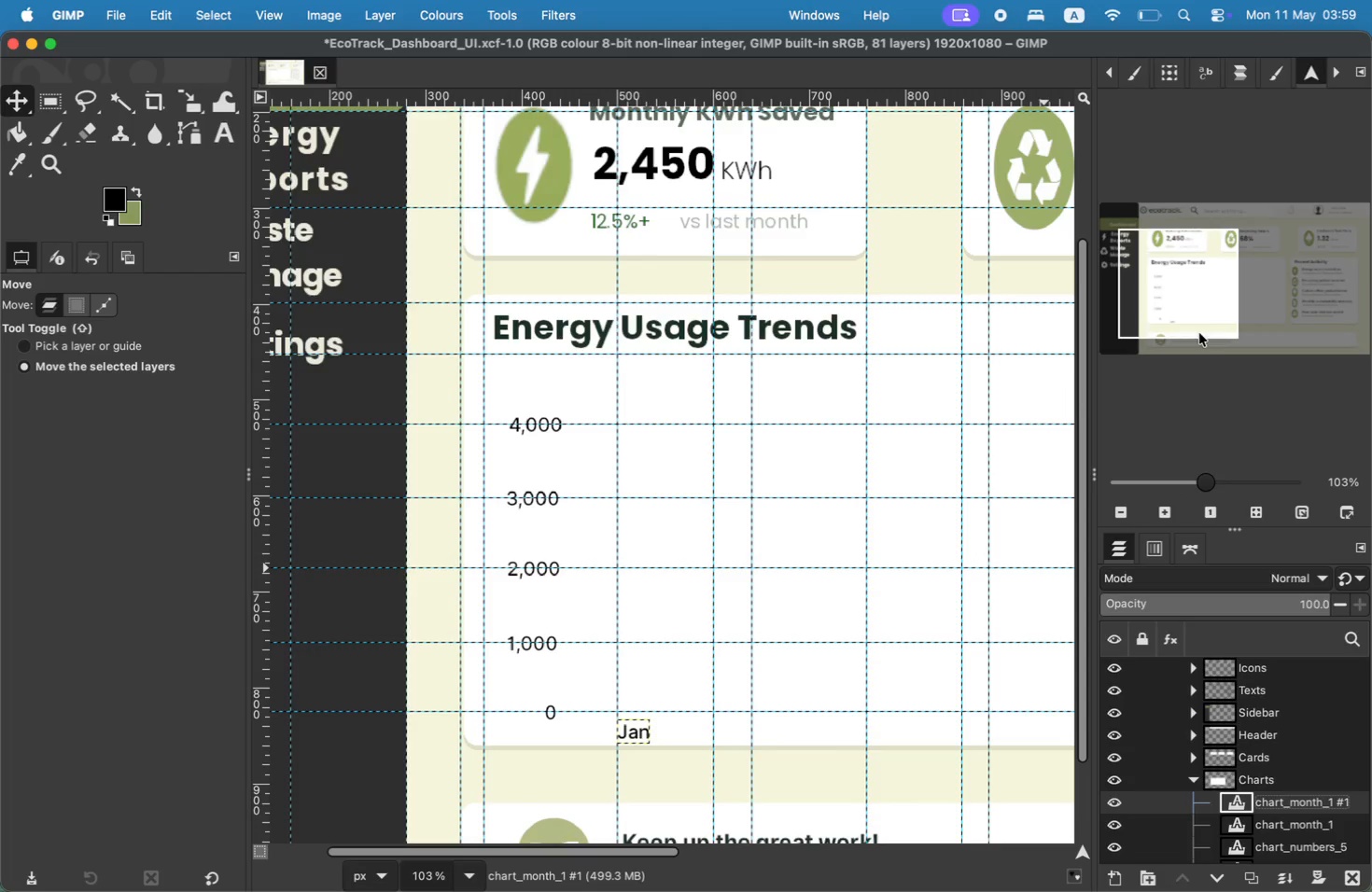 
left_click_drag(start_coordinate=[637, 732], to_coordinate=[735, 730])
 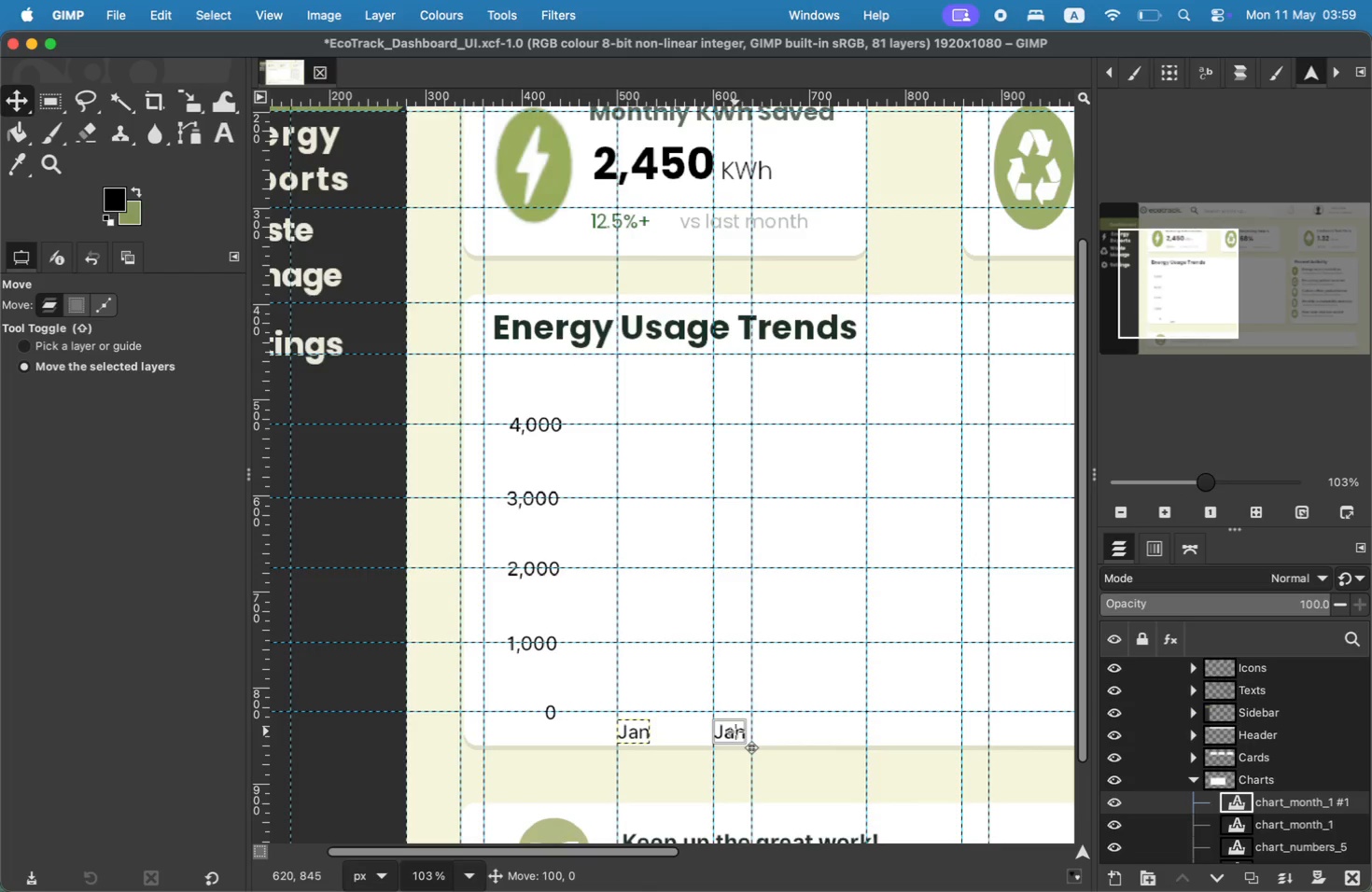 
hold_key(key=CommandLeft, duration=1.34)
 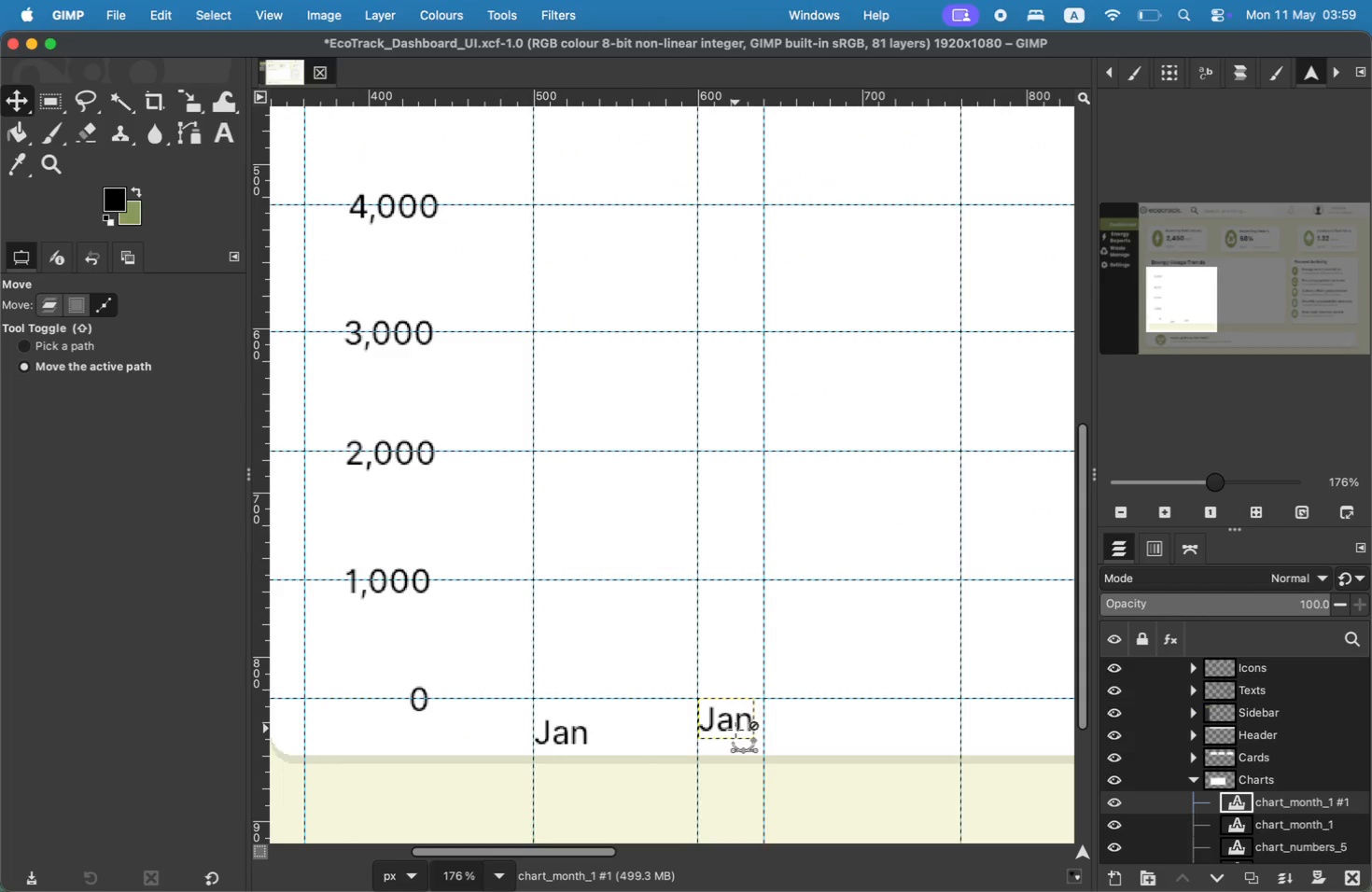 
left_click_drag(start_coordinate=[735, 730], to_coordinate=[736, 752])
 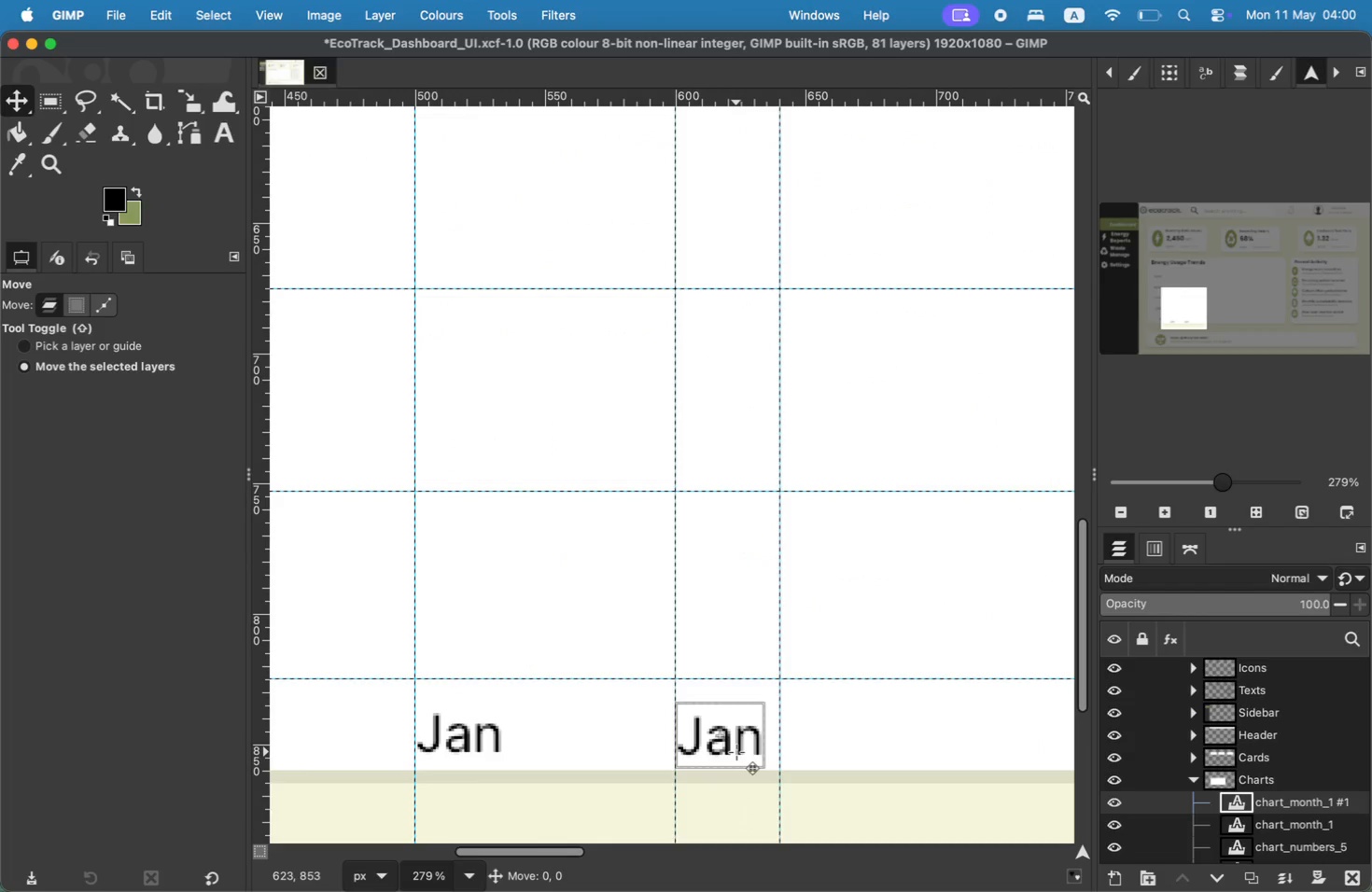 
type(tFeb)
 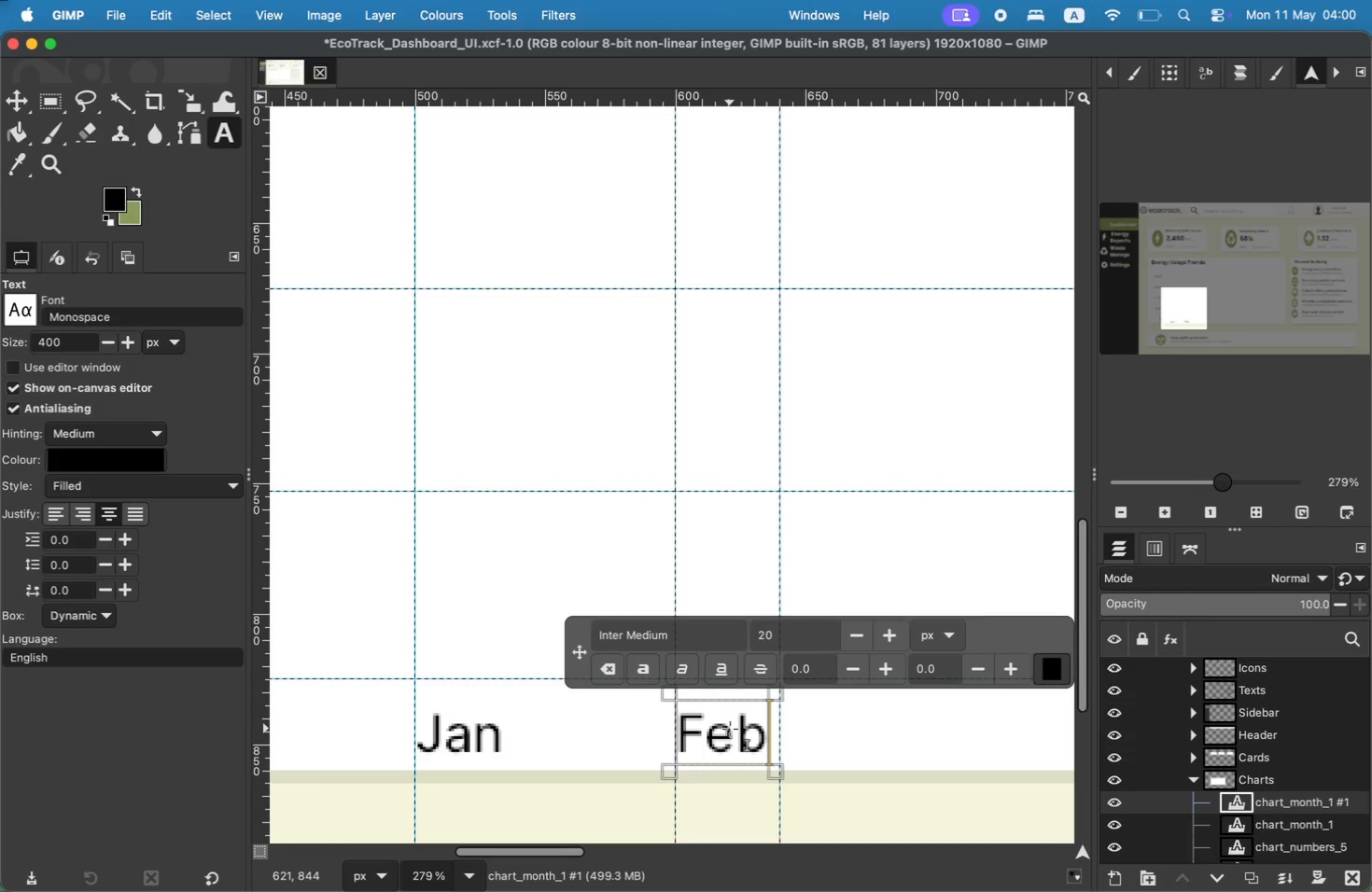 
left_click([1294, 808])
 